 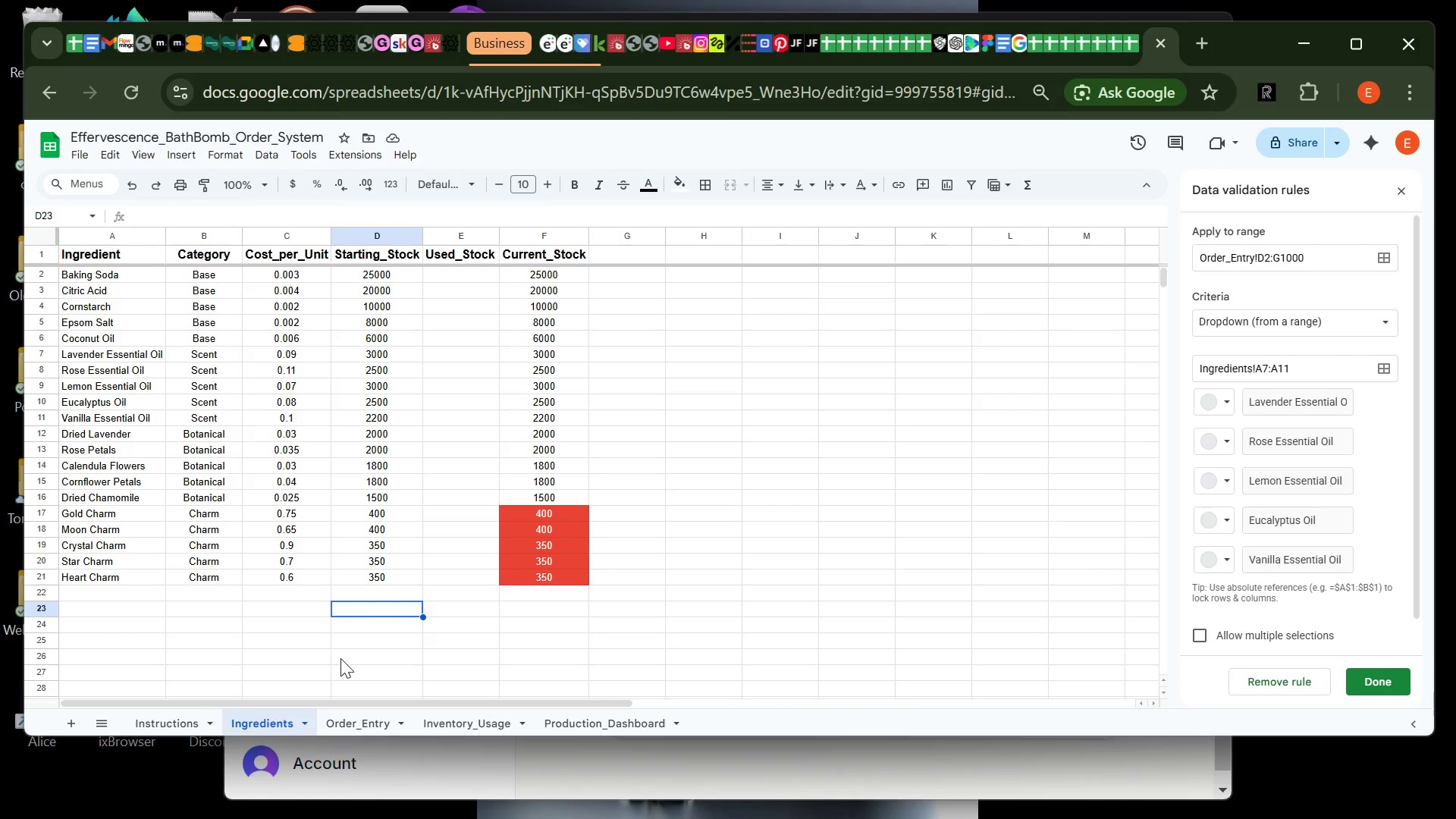 
left_click([372, 726])
 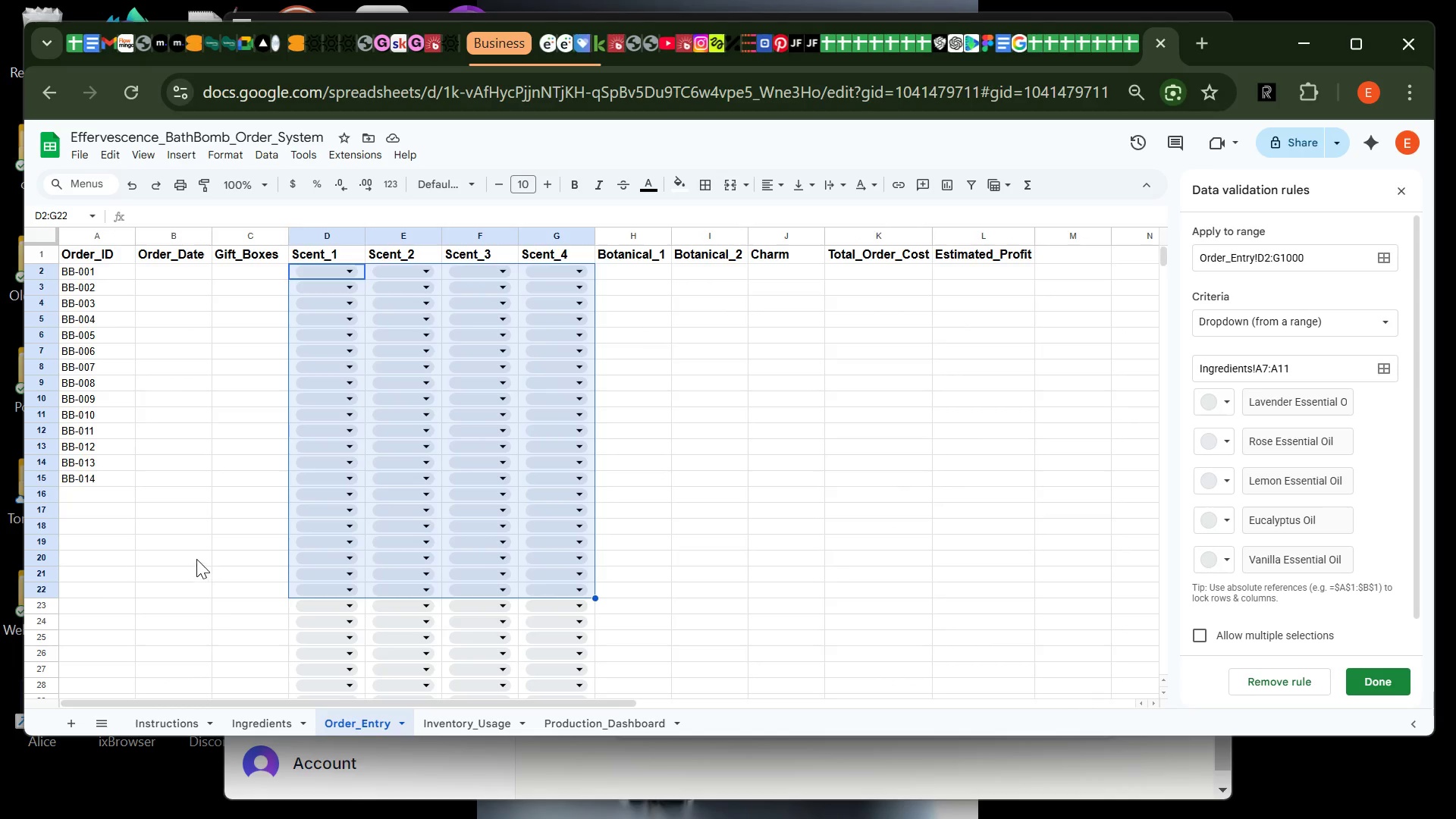 
left_click([193, 557])
 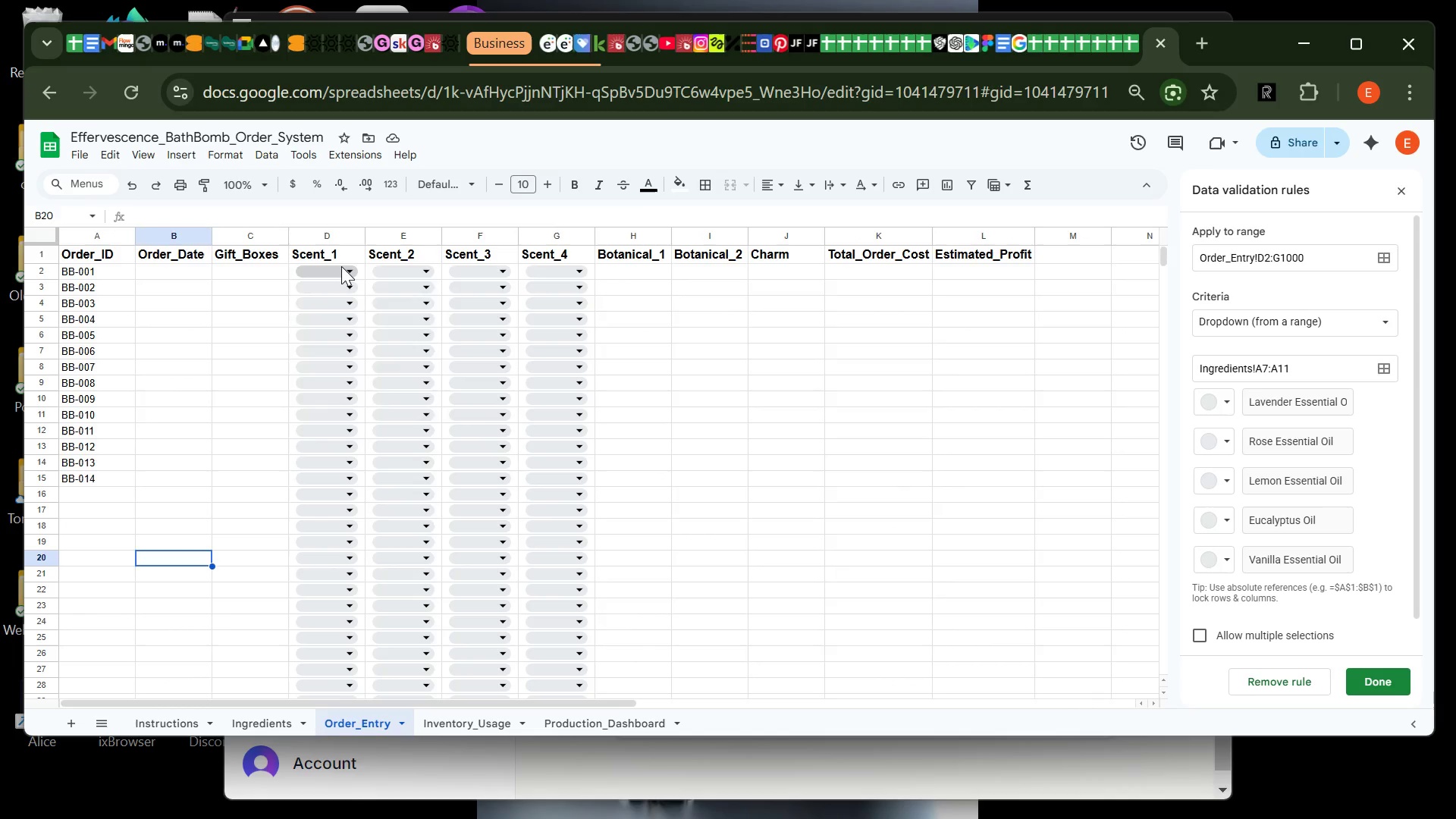 
left_click([341, 266])
 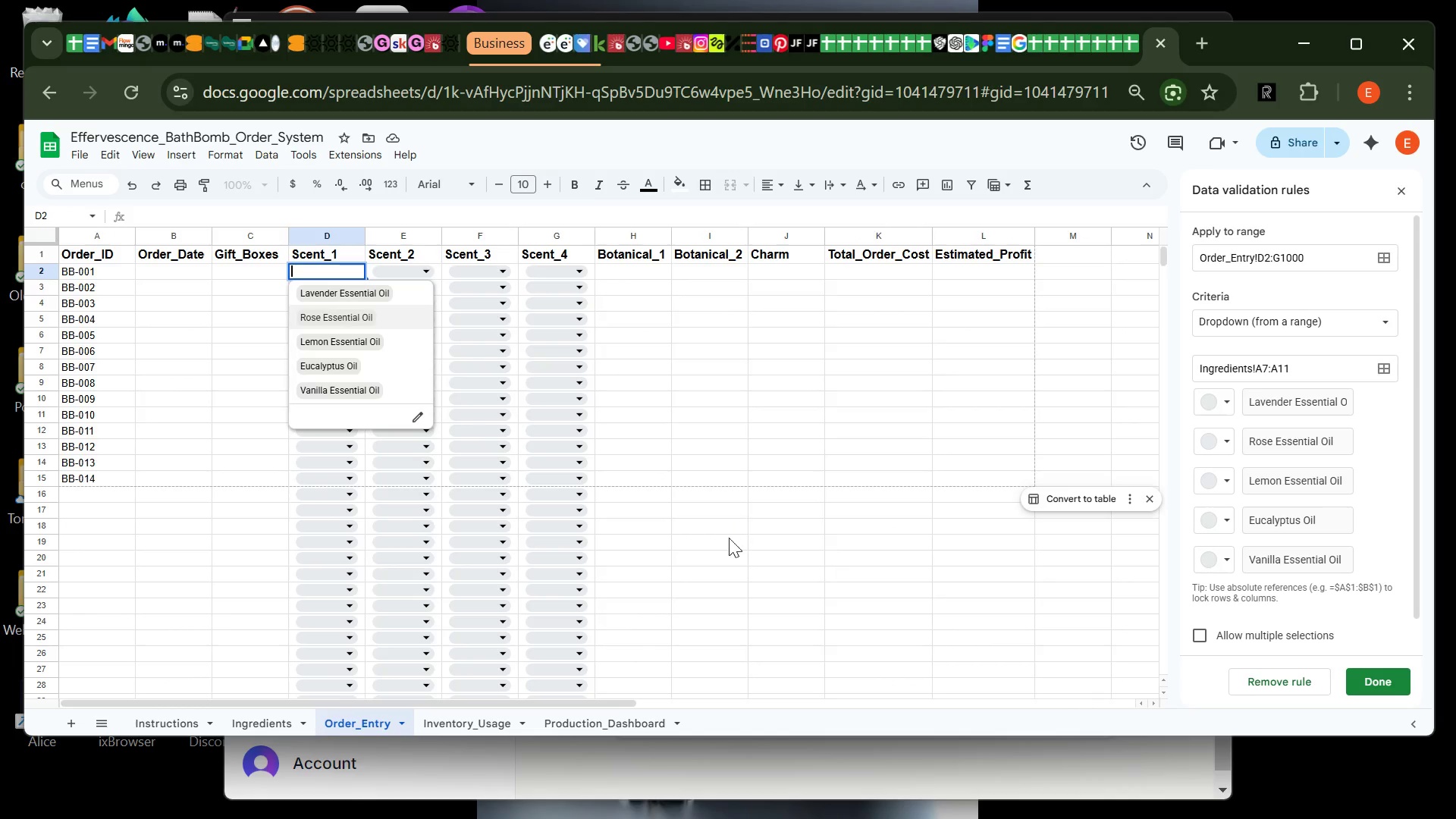 
left_click([710, 561])
 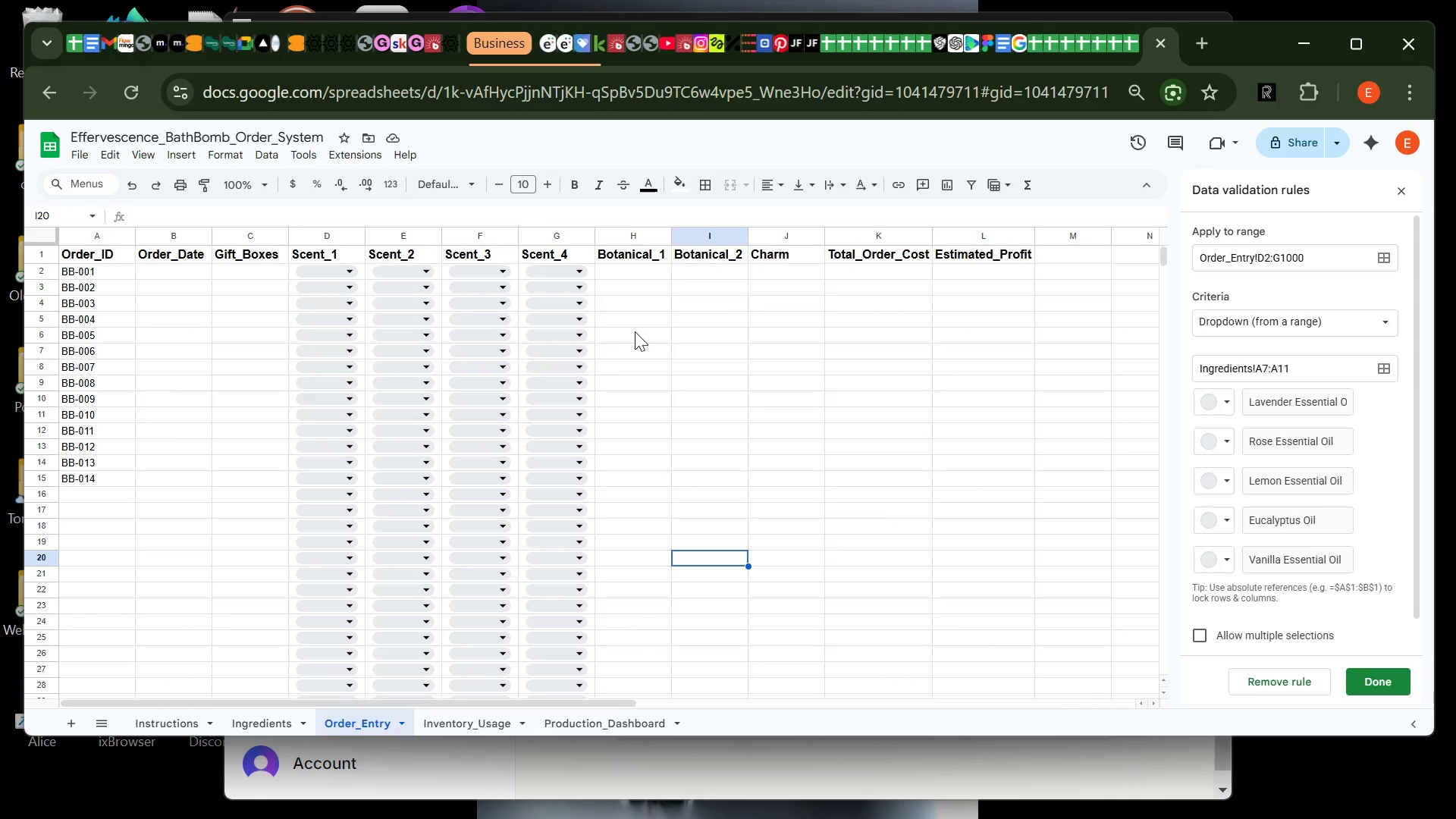 
wait(5.72)
 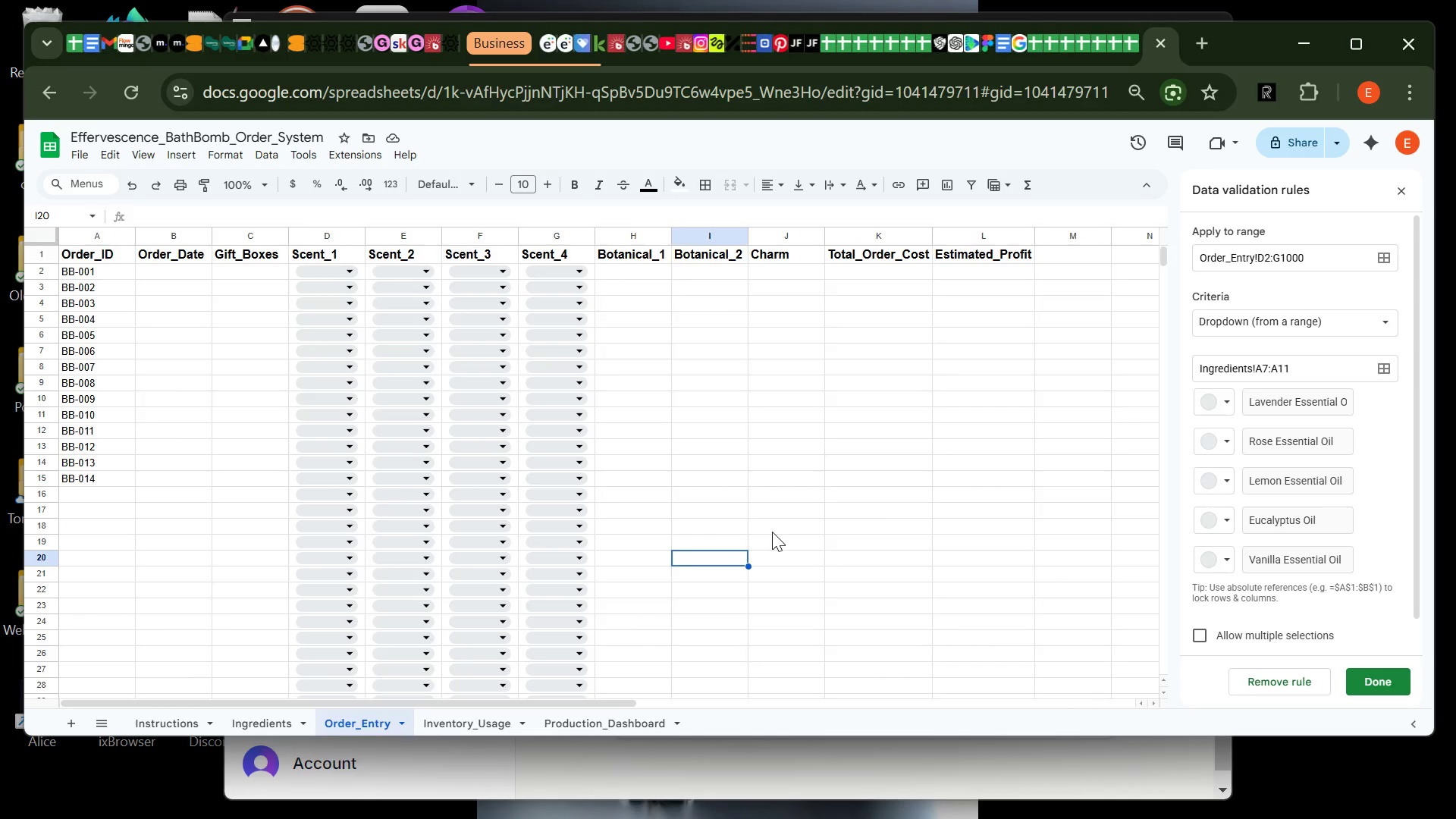 
left_click_drag(start_coordinate=[620, 271], to_coordinate=[723, 305])
 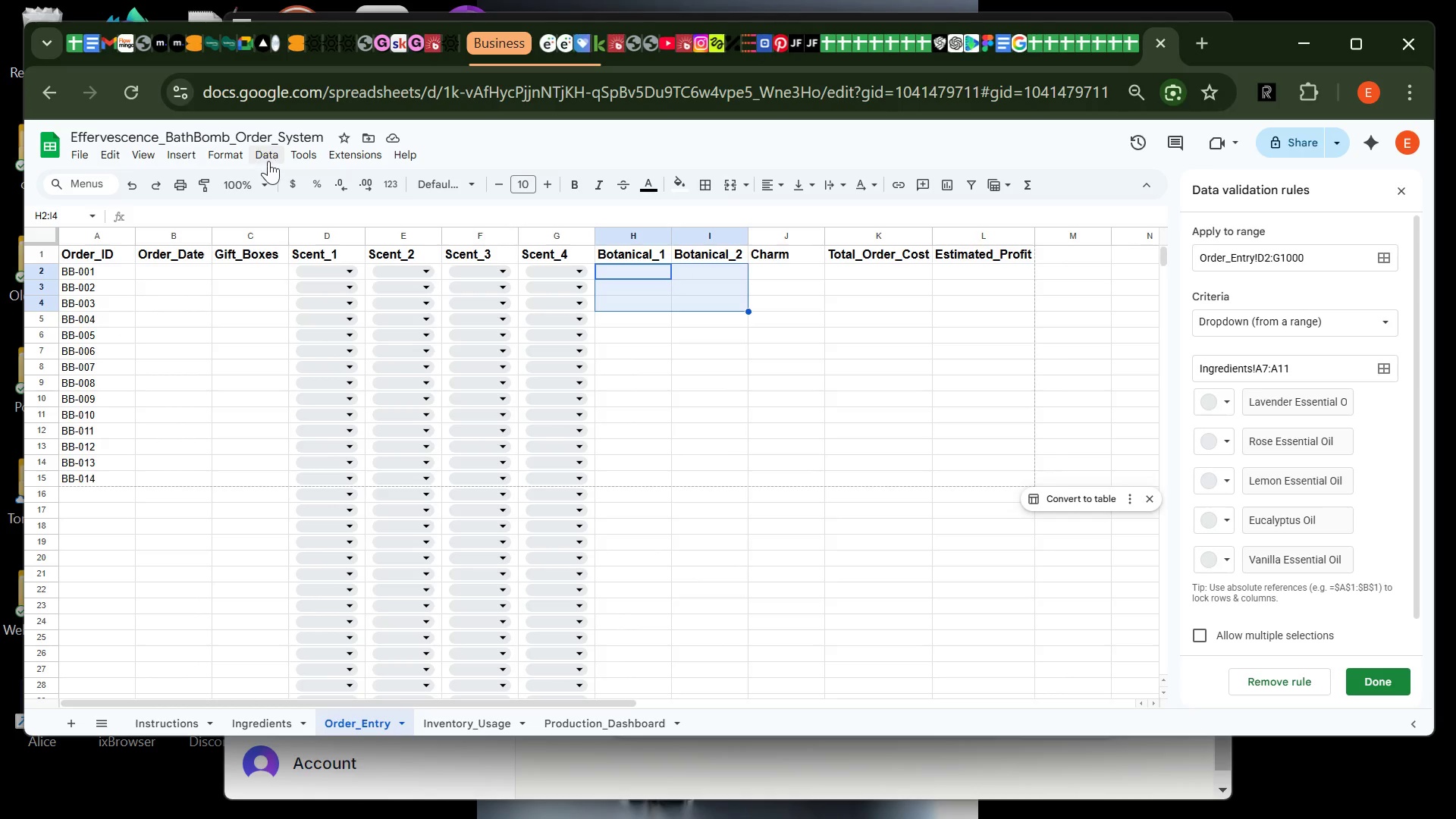 
left_click([268, 161])
 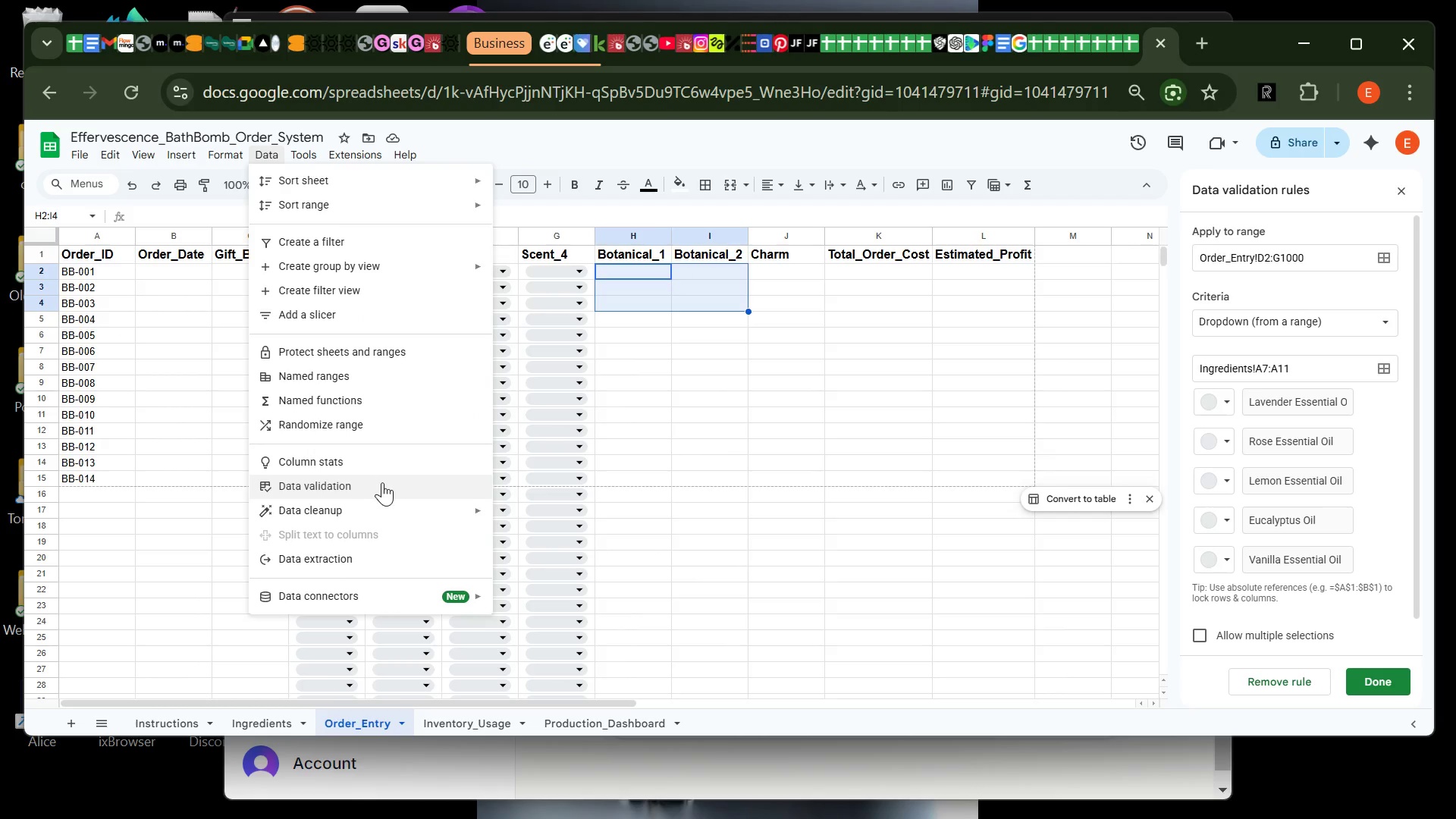 
left_click([384, 488])
 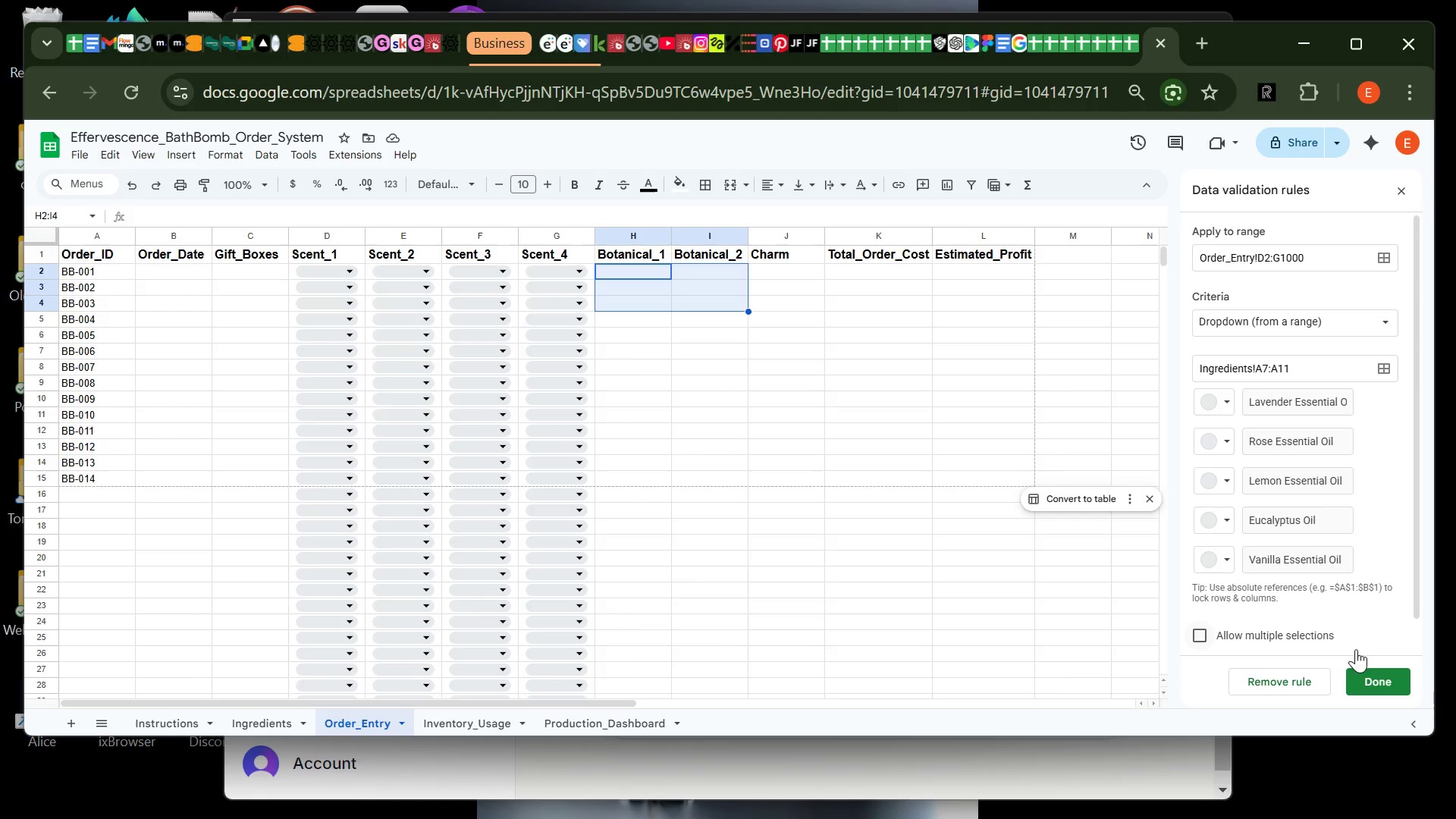 
left_click([1384, 685])
 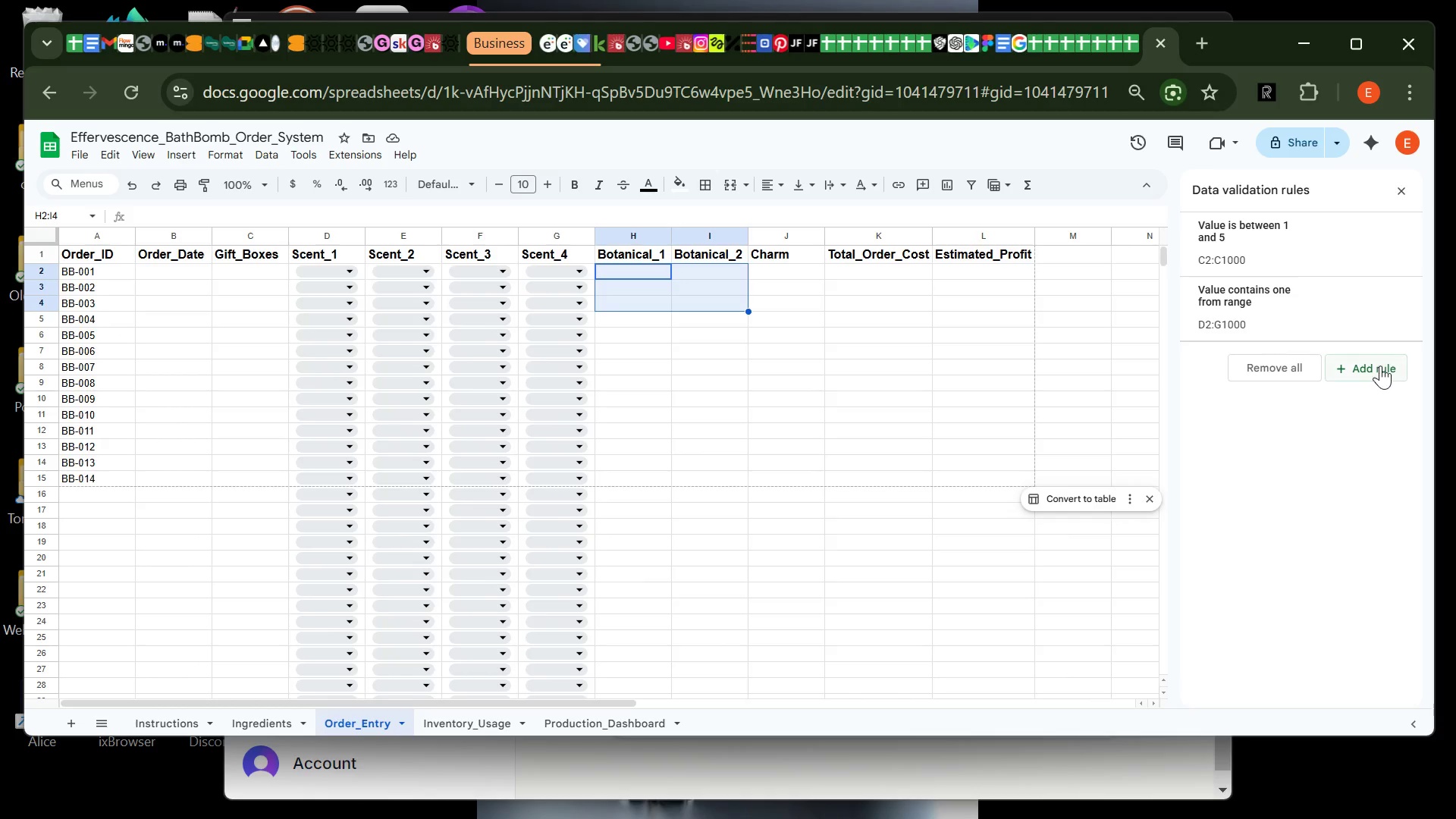 
left_click([1380, 366])
 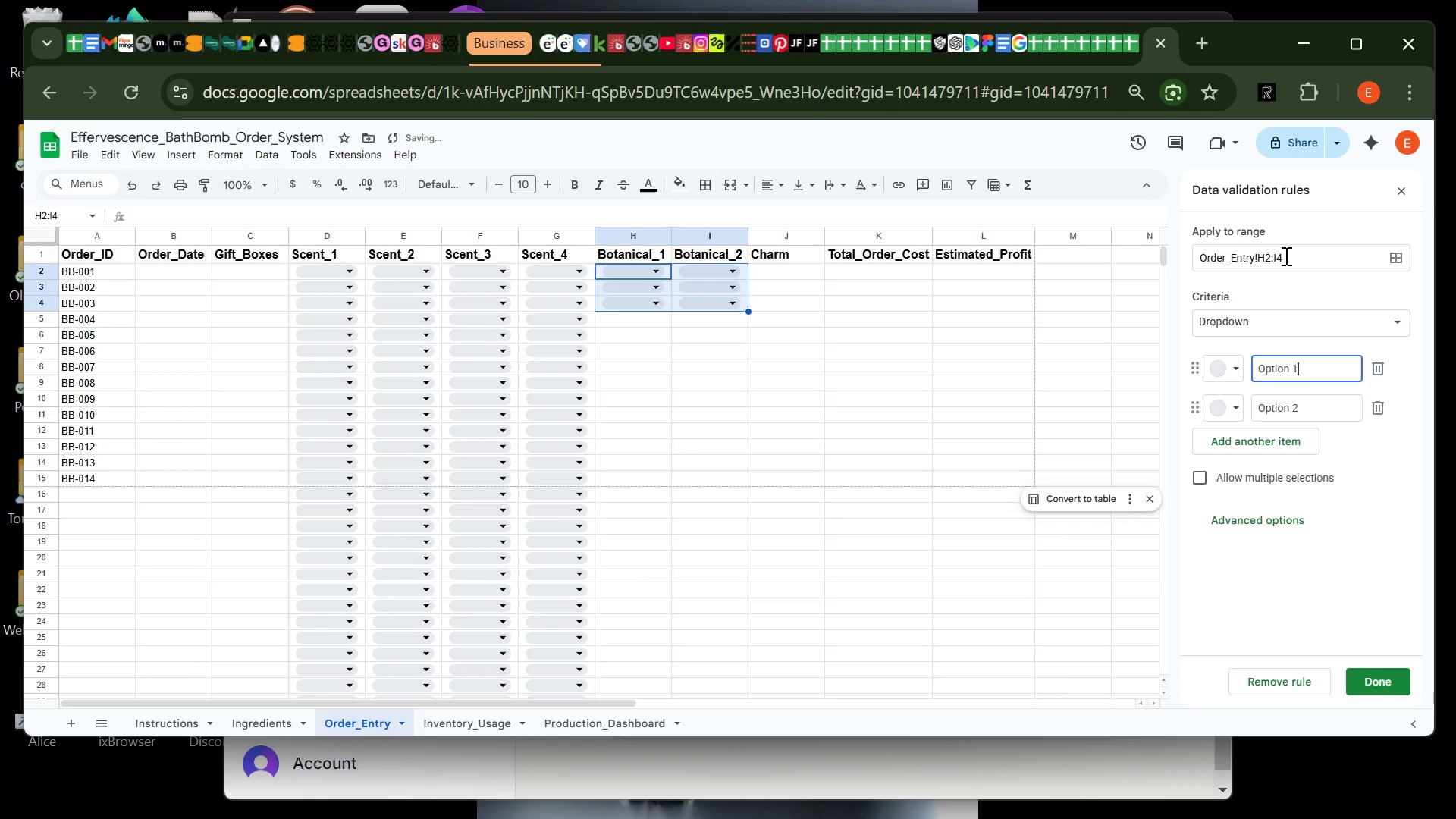 
left_click([1285, 256])
 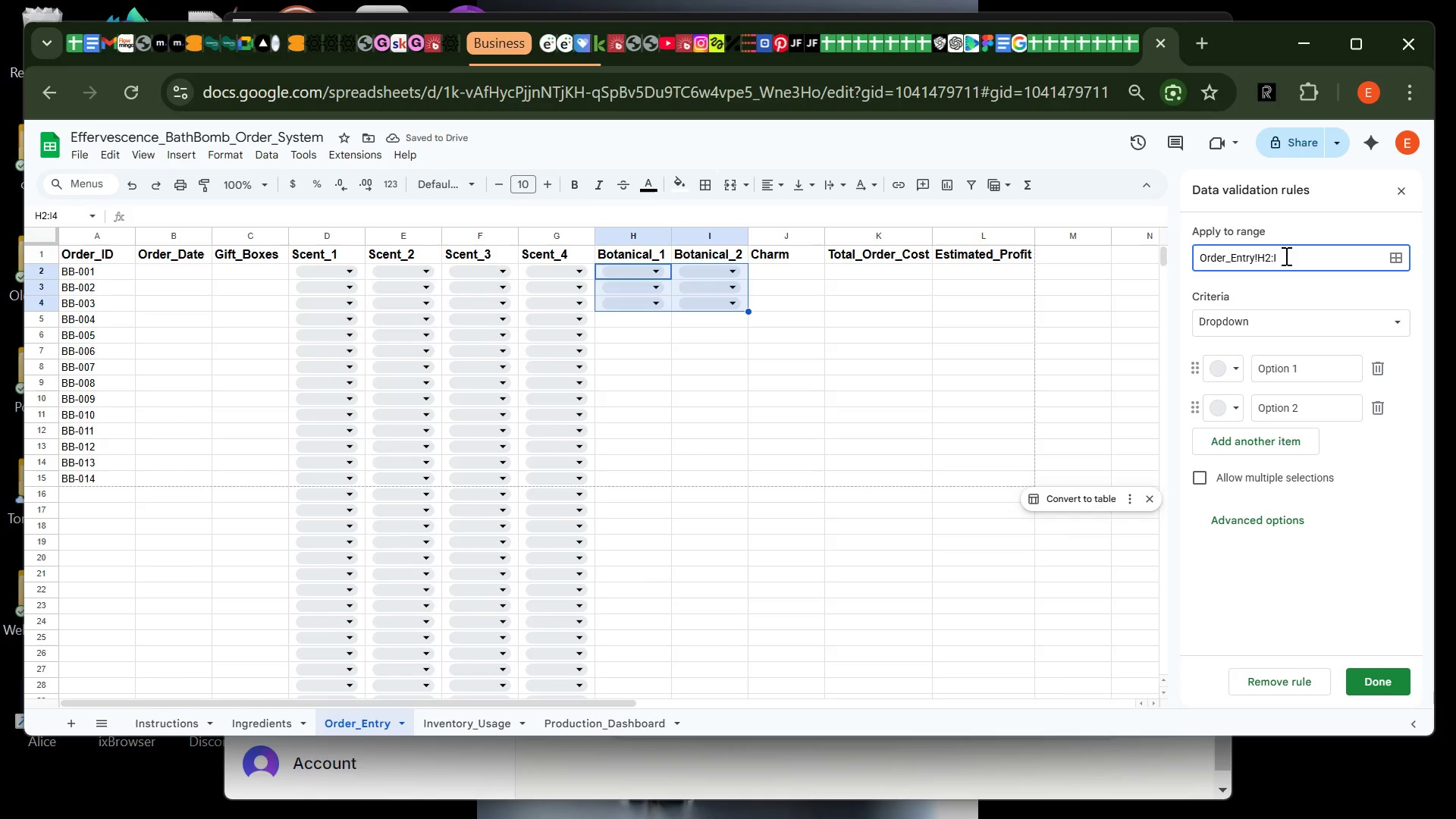 
key(Backspace)
type(1000)
 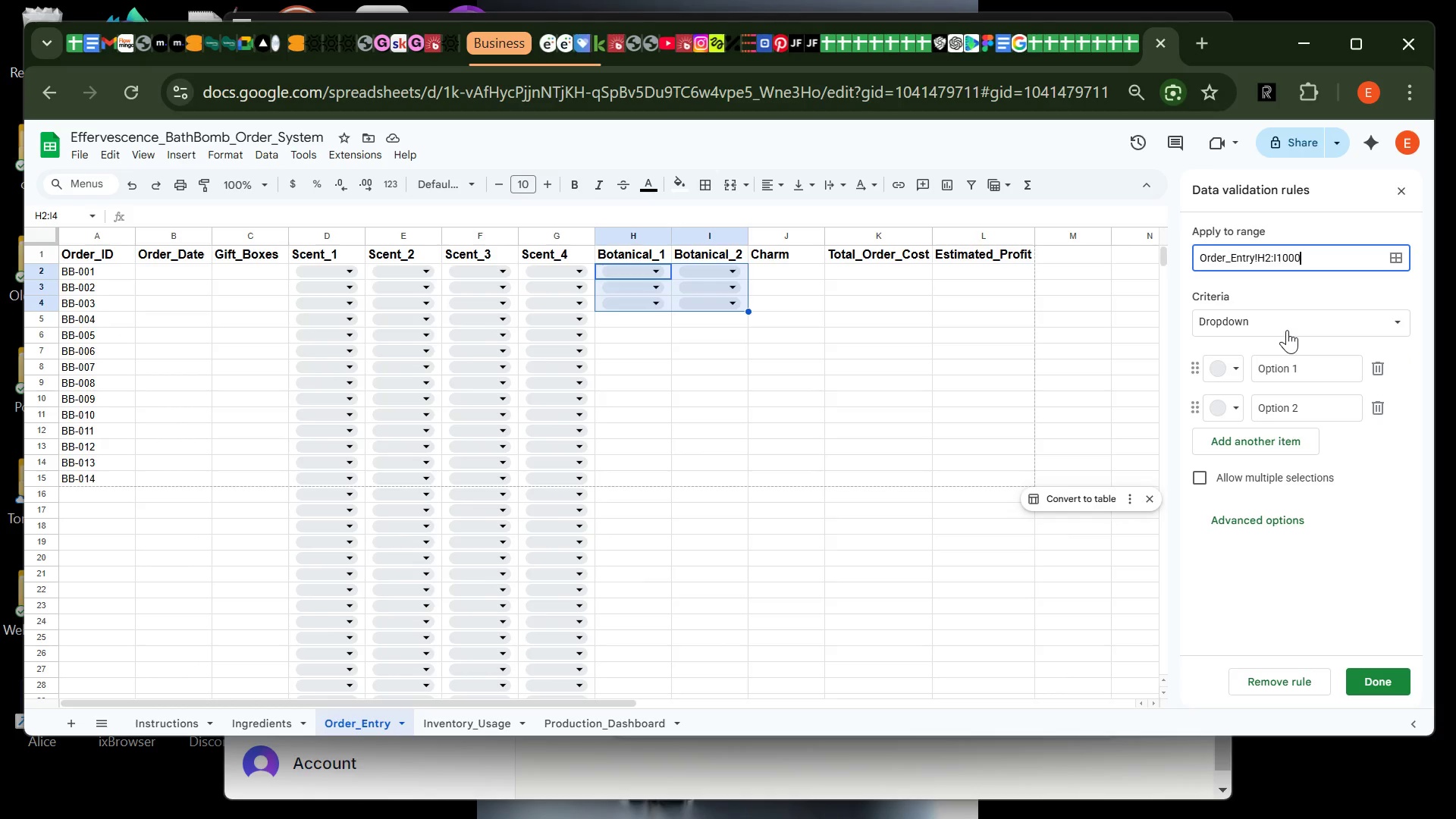 
left_click([1287, 330])
 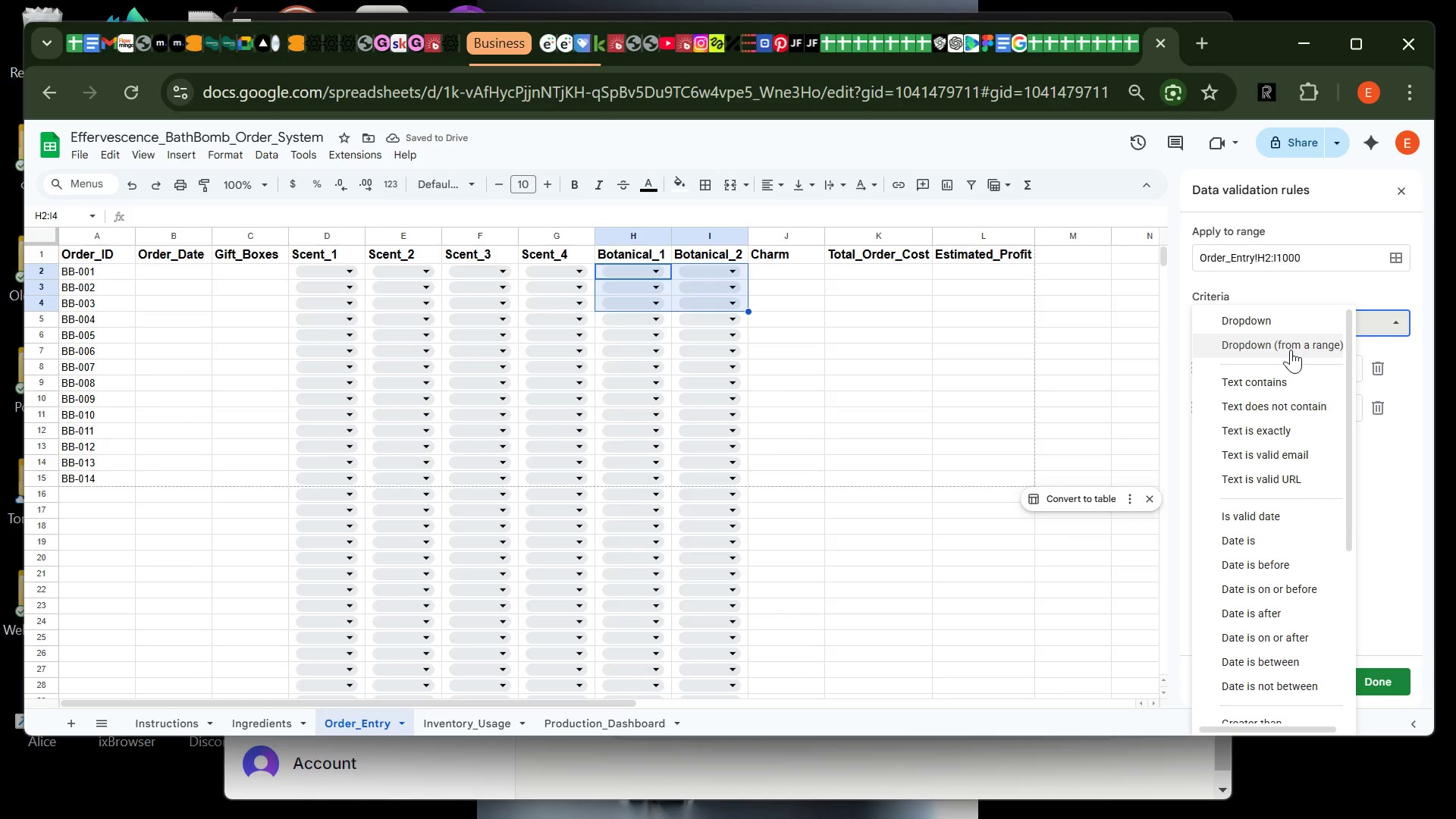 
left_click([1291, 350])
 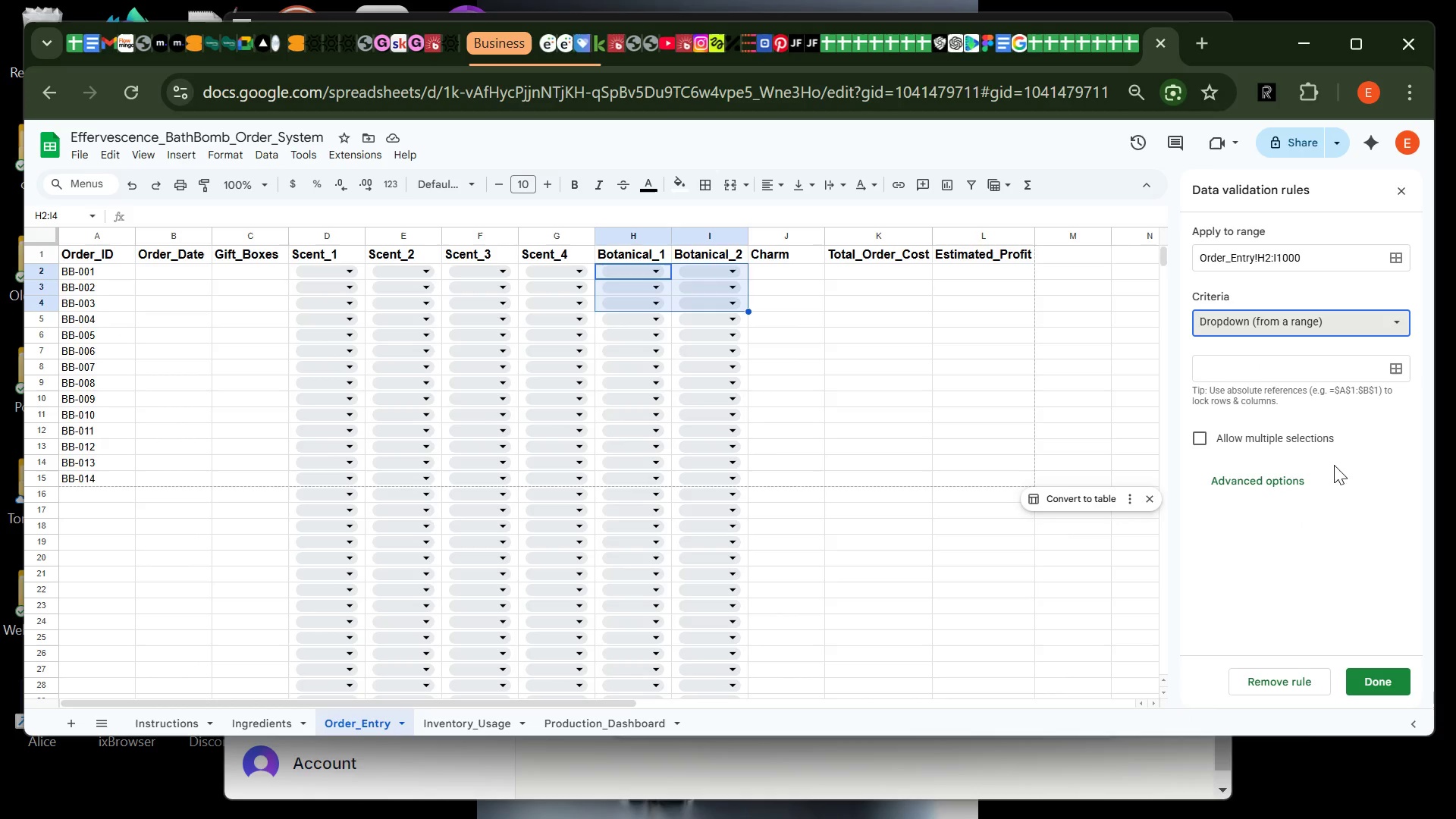 
wait(6.23)
 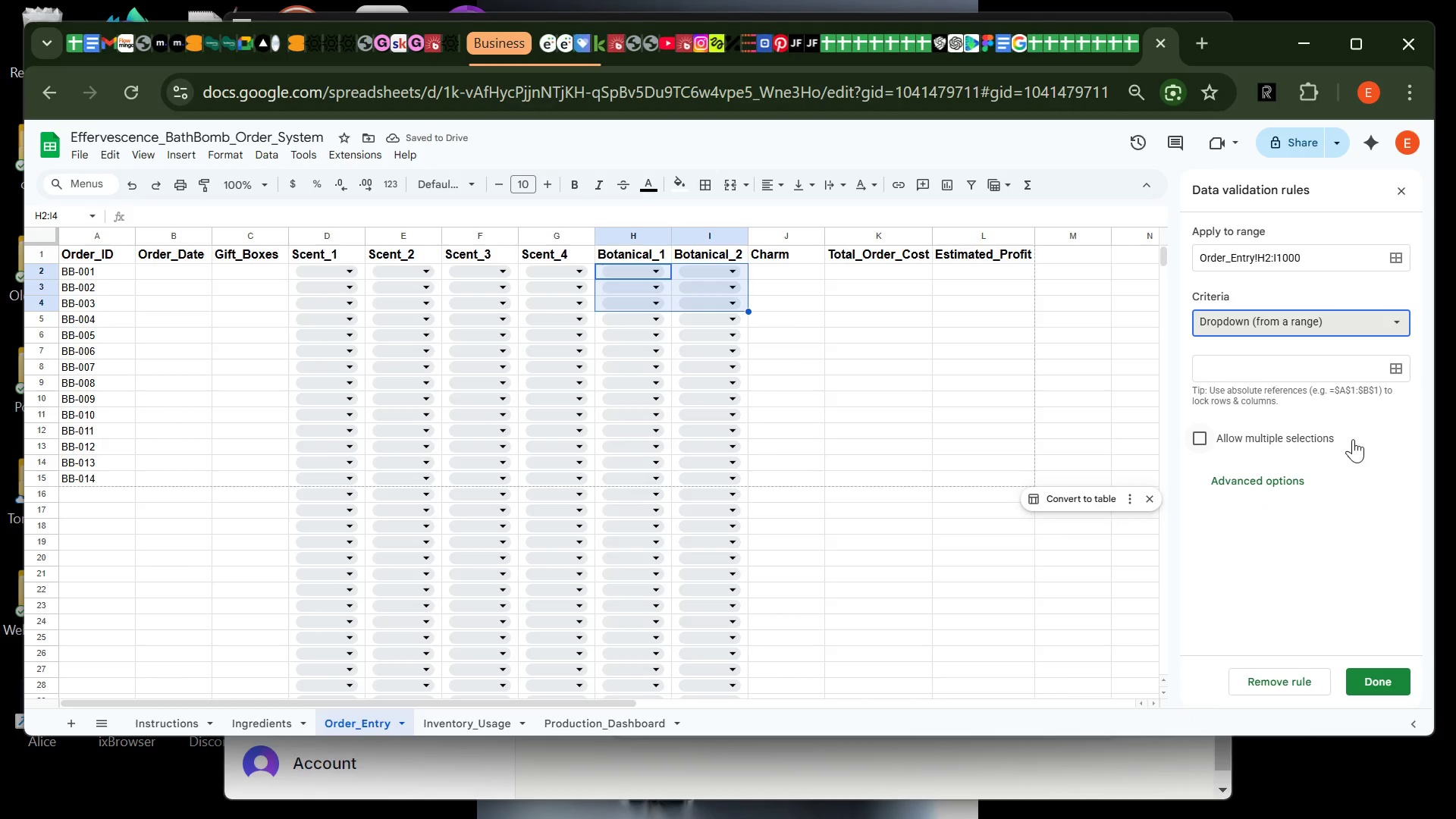 
left_click([1392, 364])
 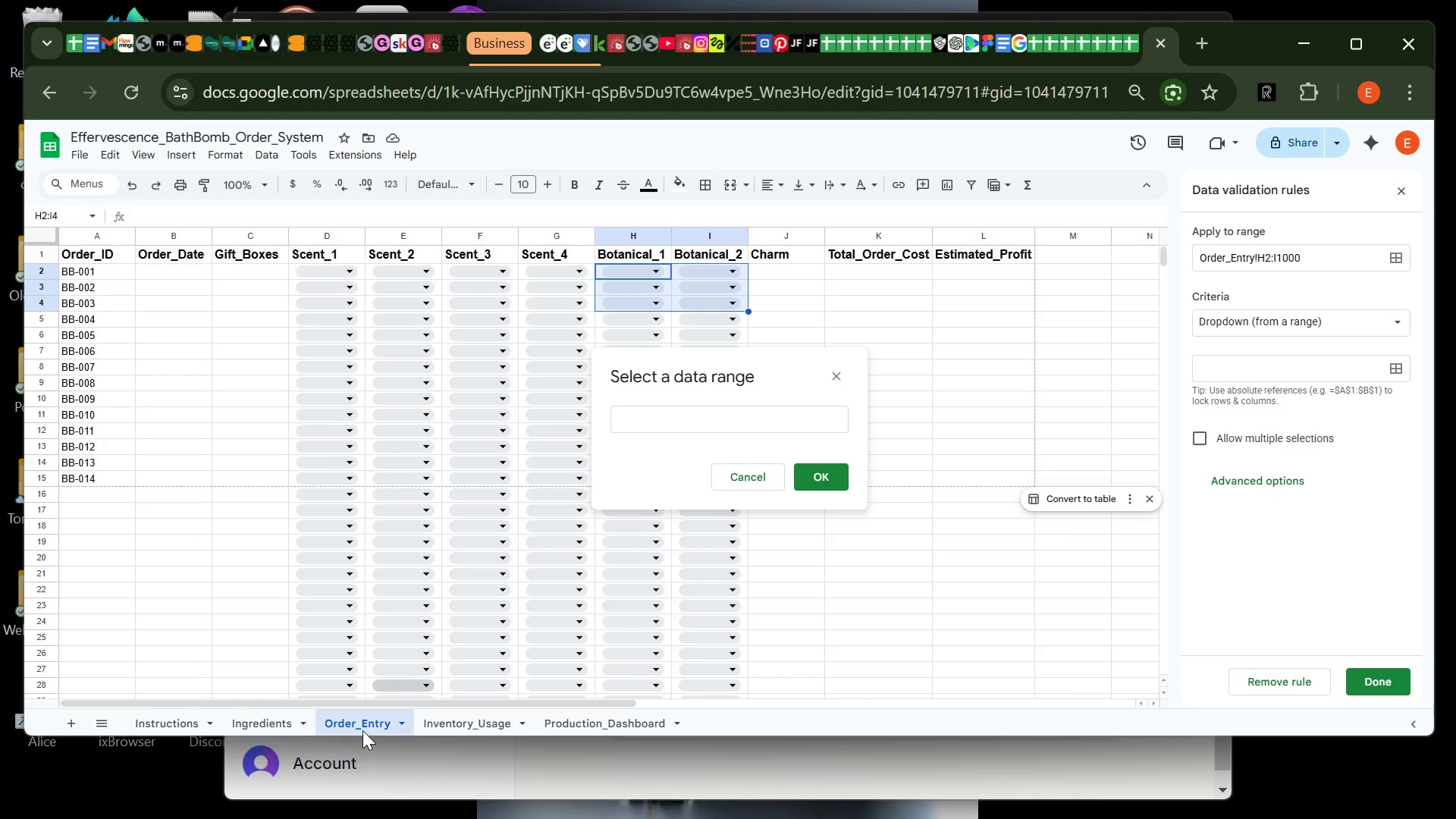 
left_click([273, 721])
 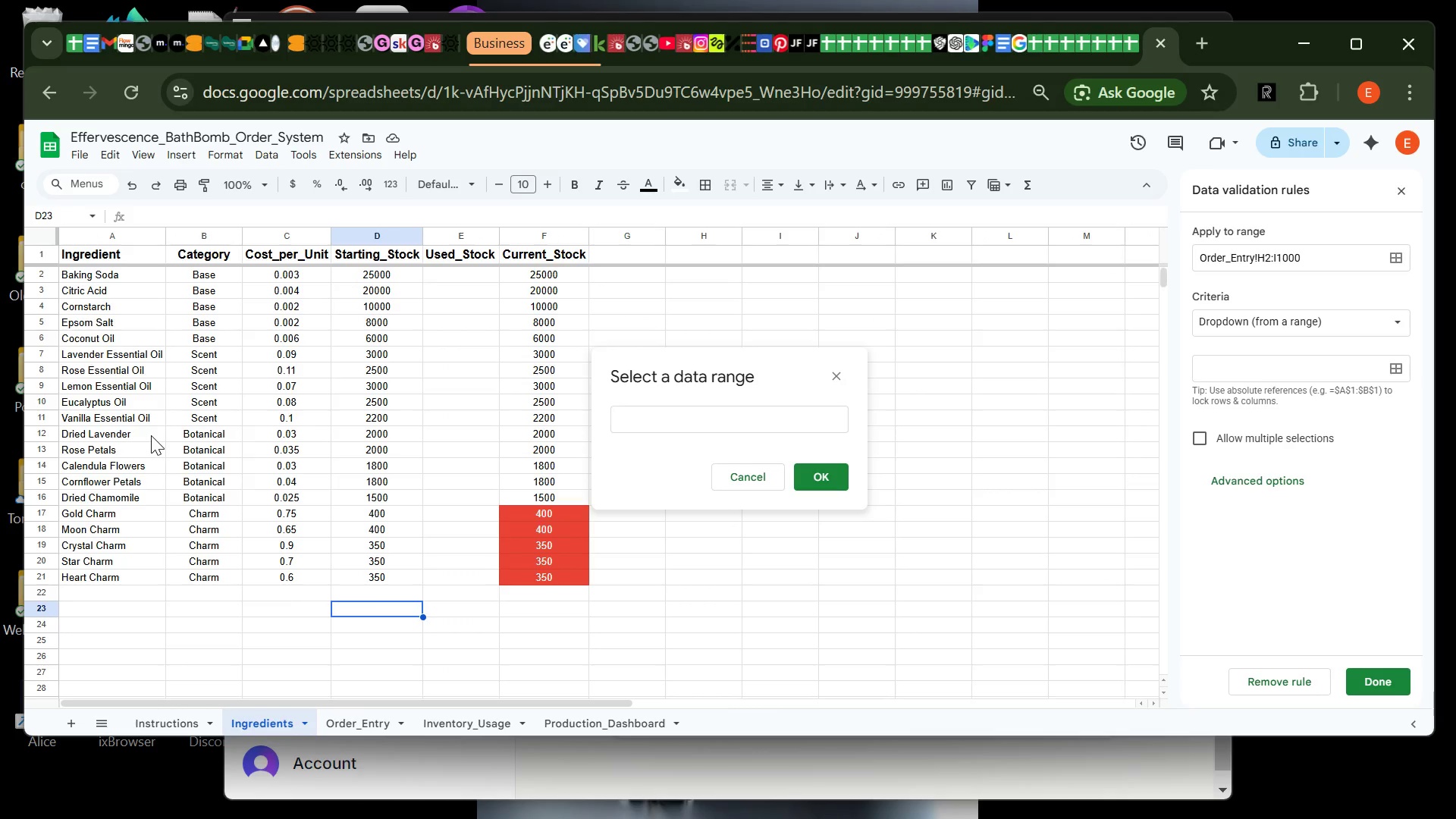 
left_click([138, 435])
 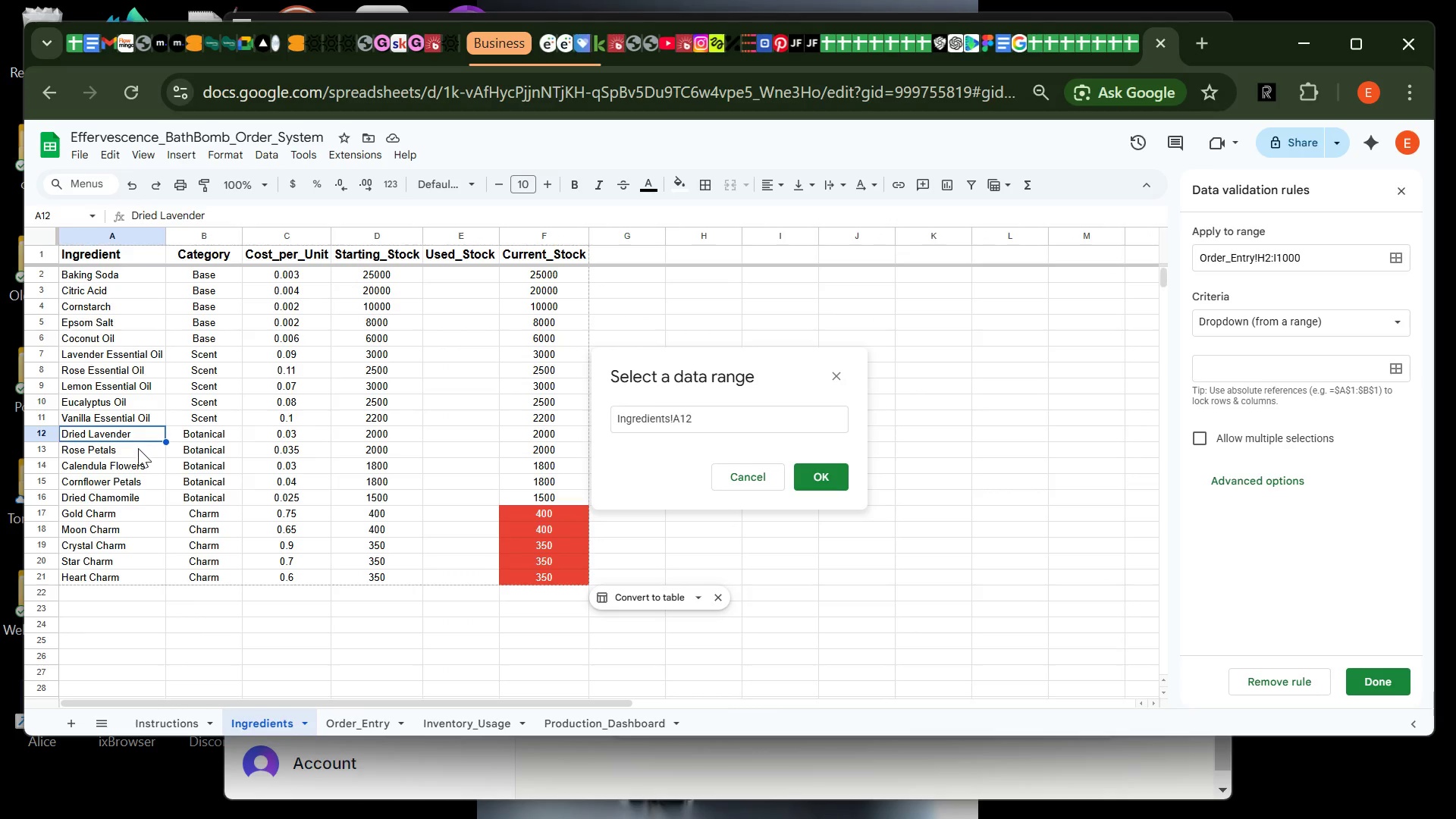 
mouse_move([123, 462])
 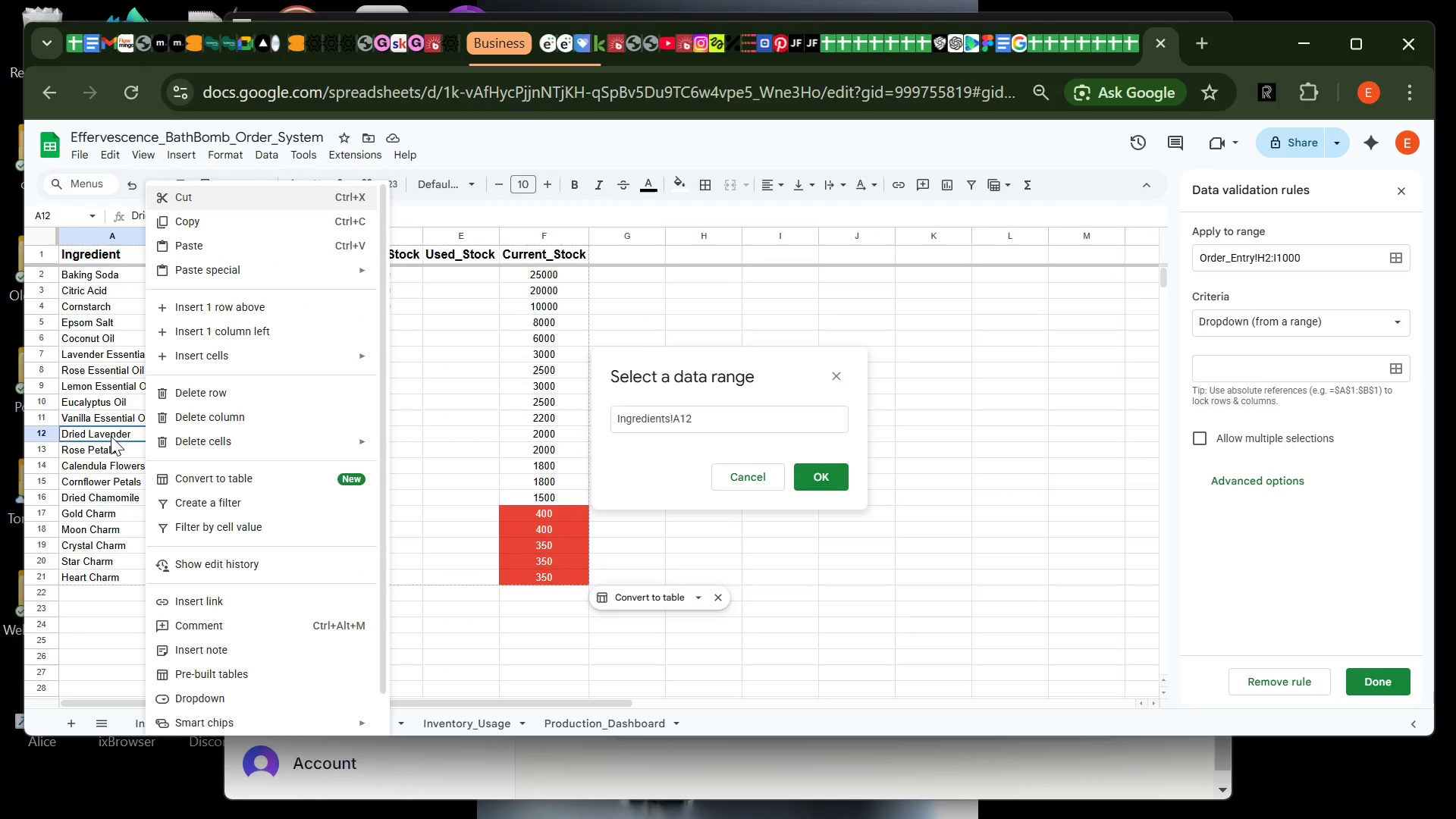 
left_click([111, 436])
 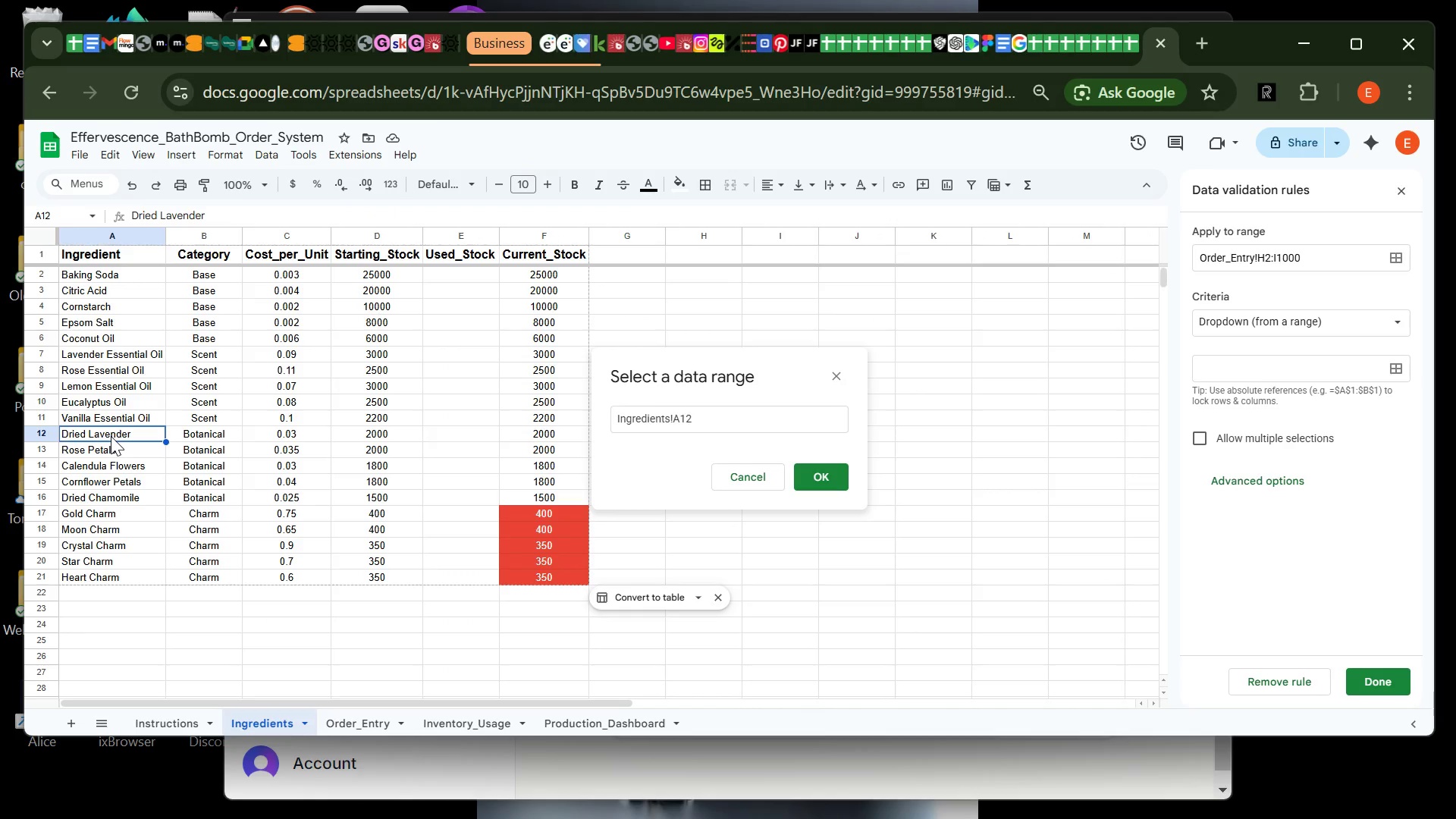 
left_click_drag(start_coordinate=[111, 436], to_coordinate=[127, 494])
 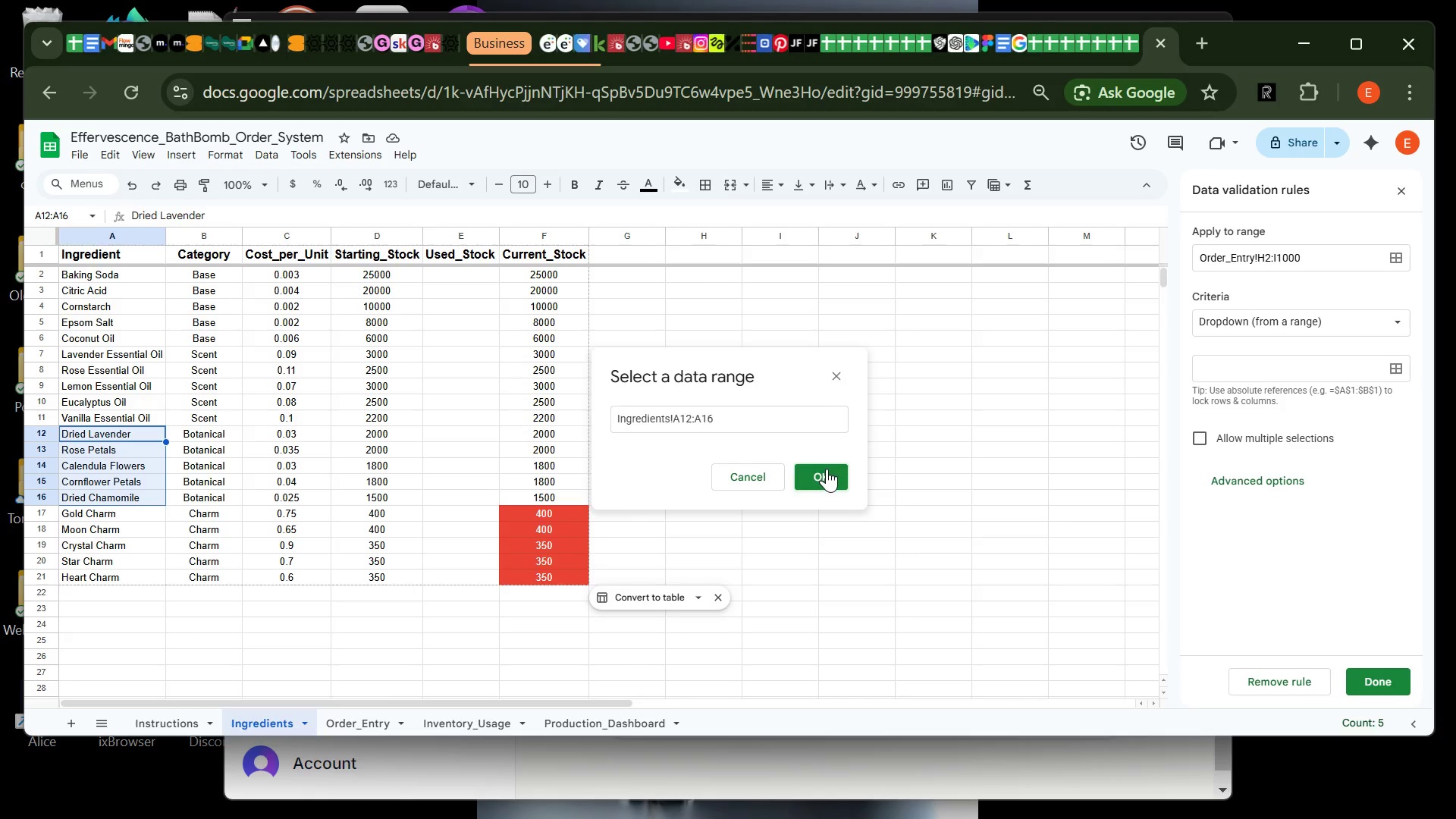 
left_click([827, 469])
 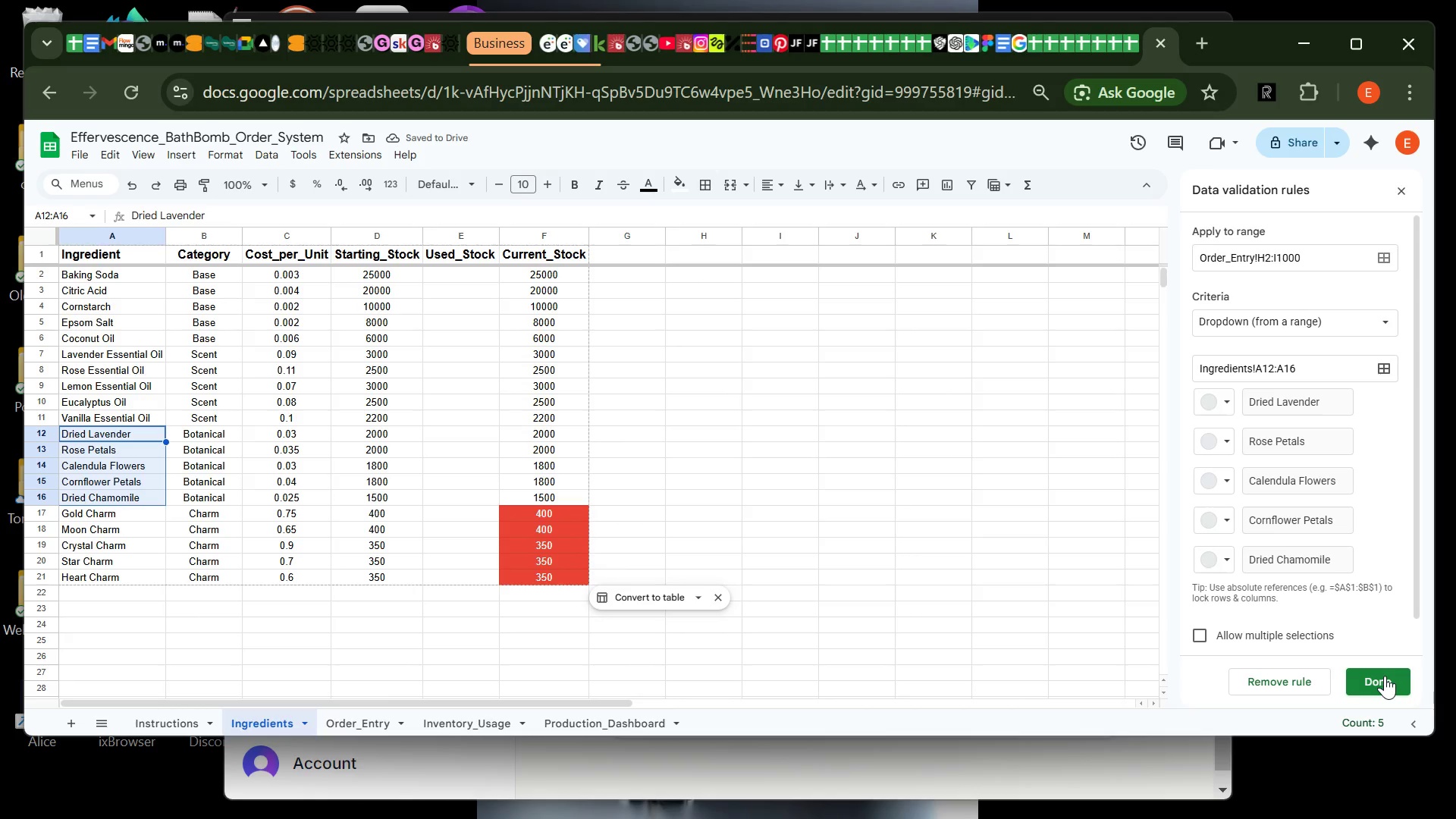 
wait(5.84)
 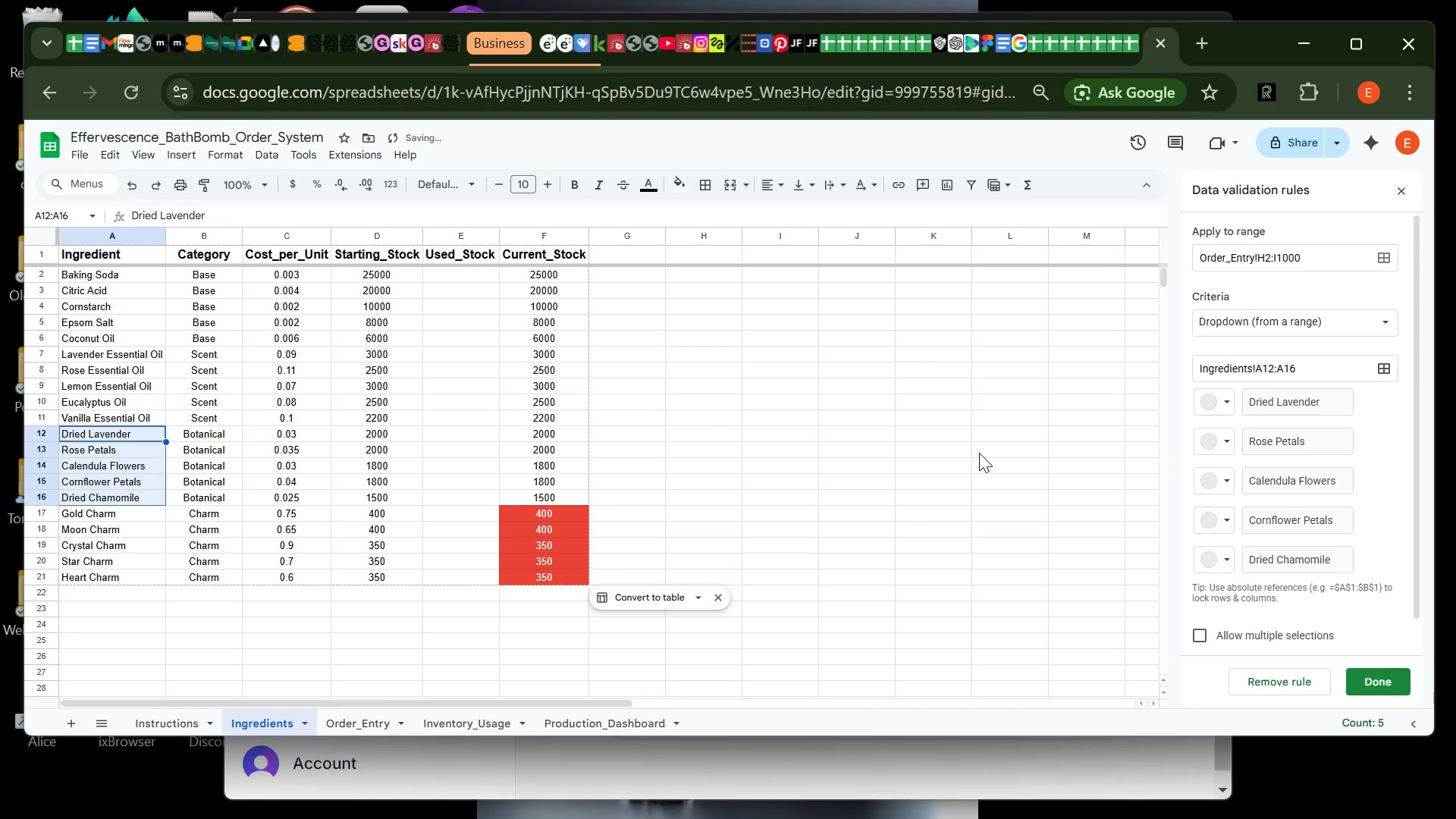 
left_click([1385, 676])
 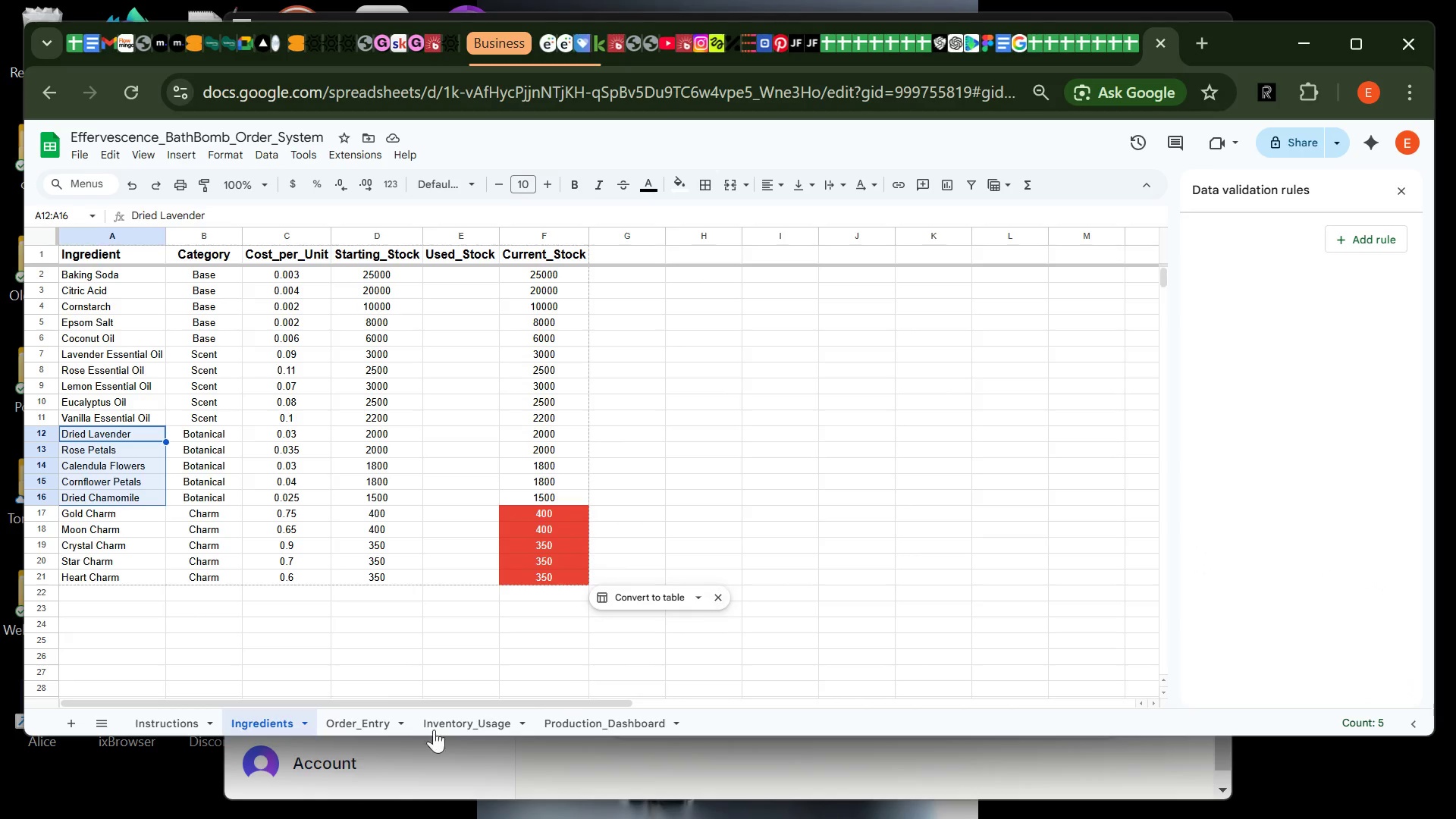 
left_click([353, 726])
 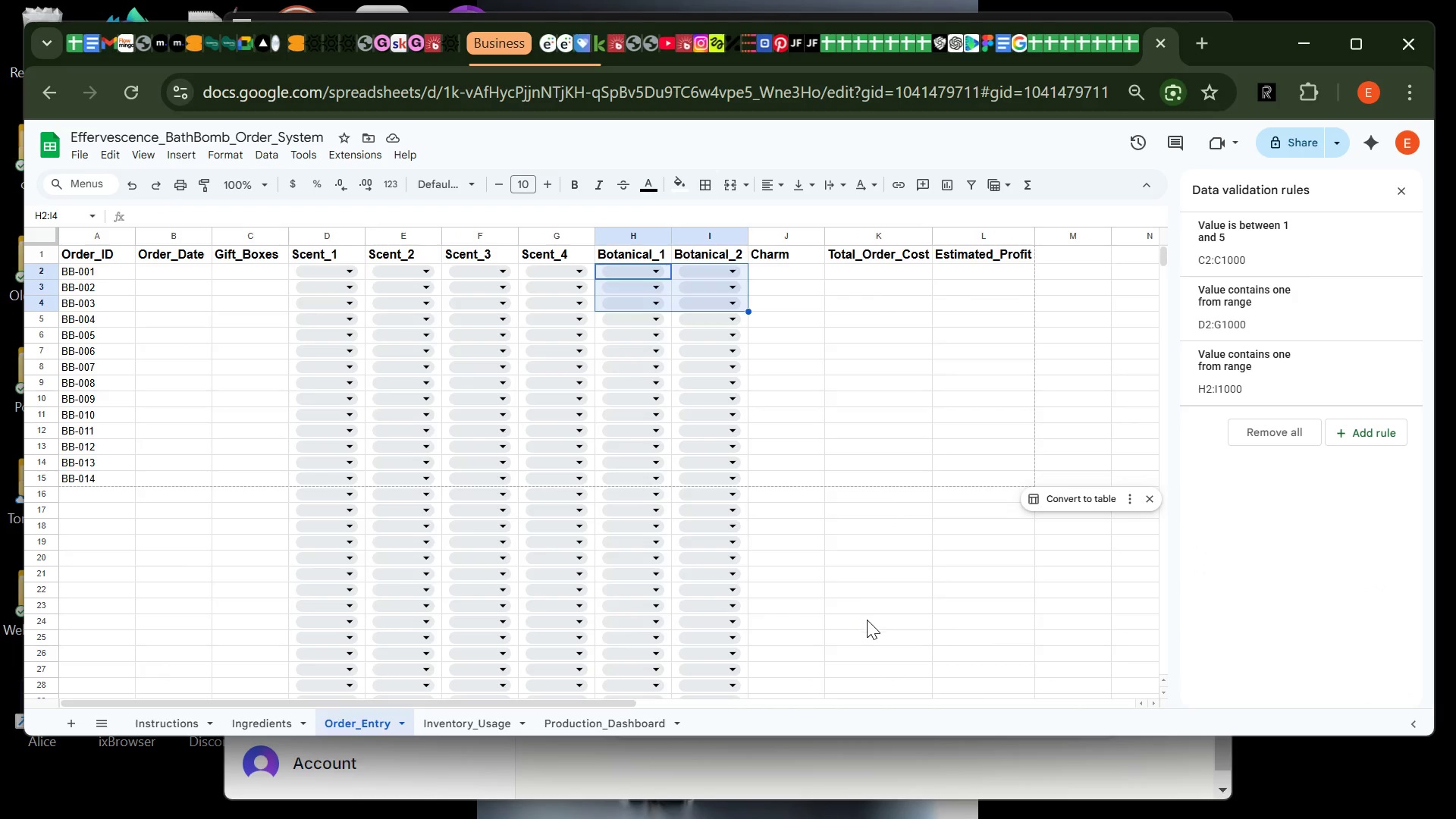 
left_click([867, 620])
 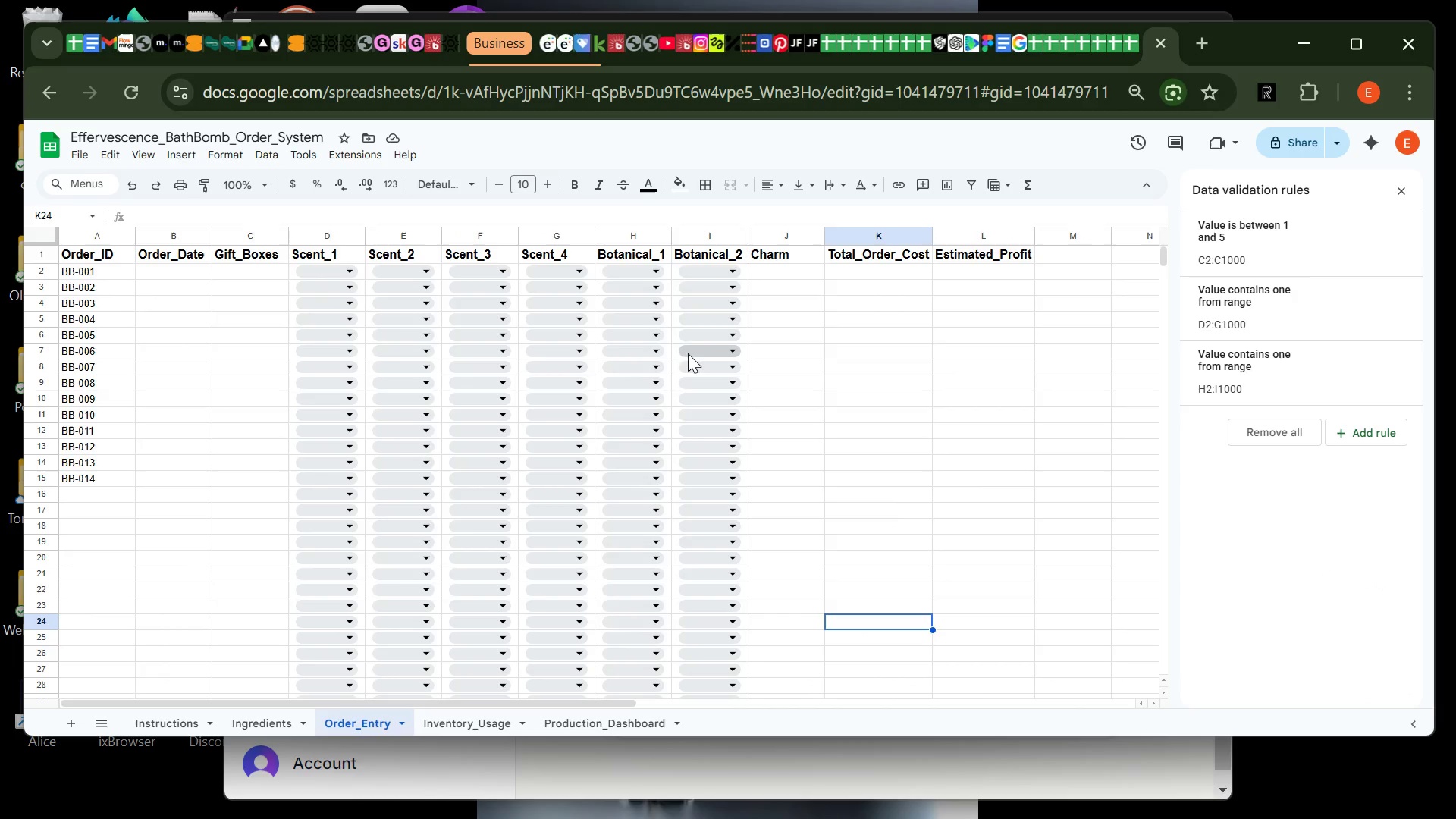 
left_click([688, 353])
 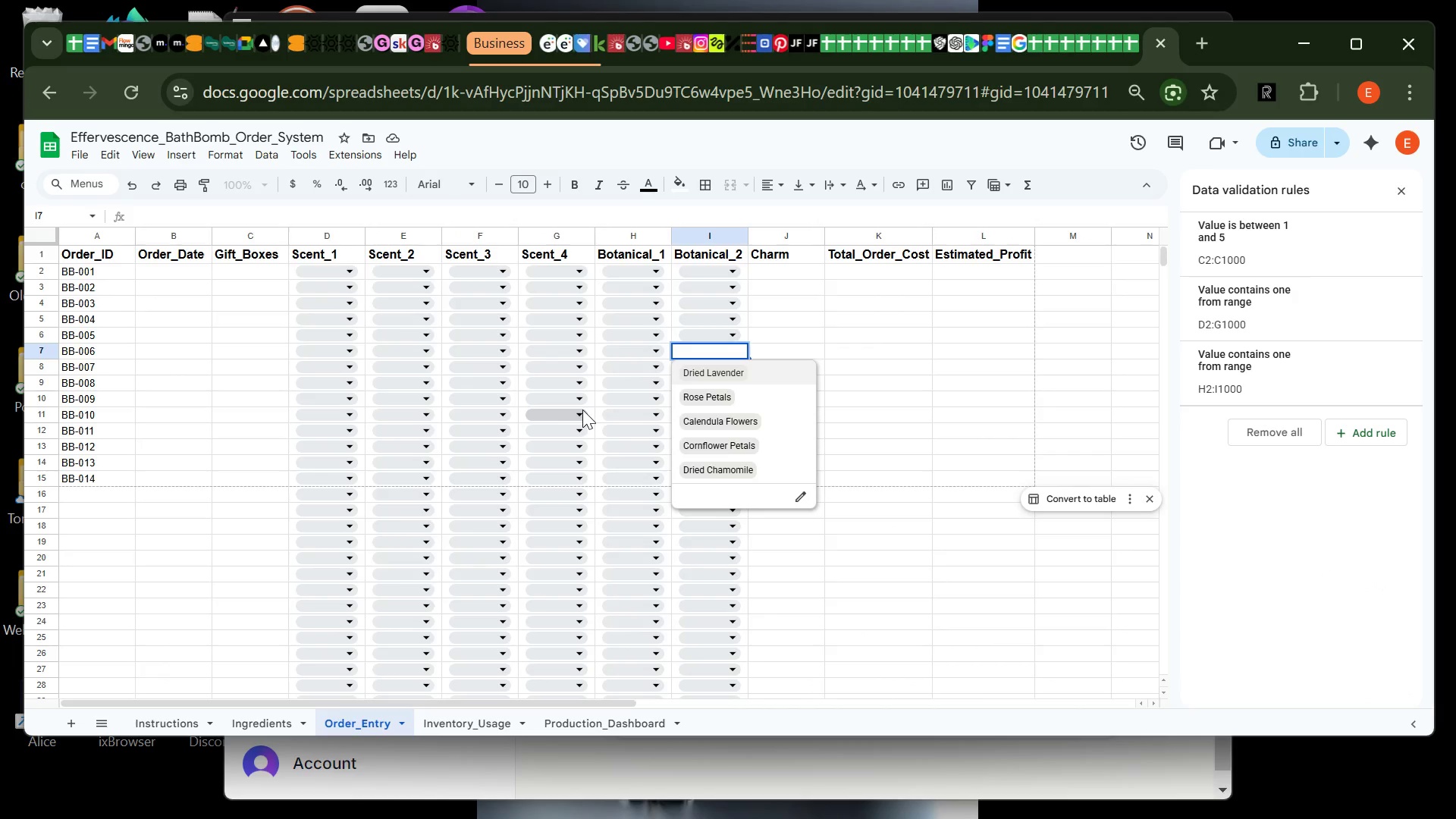 
left_click([582, 410])
 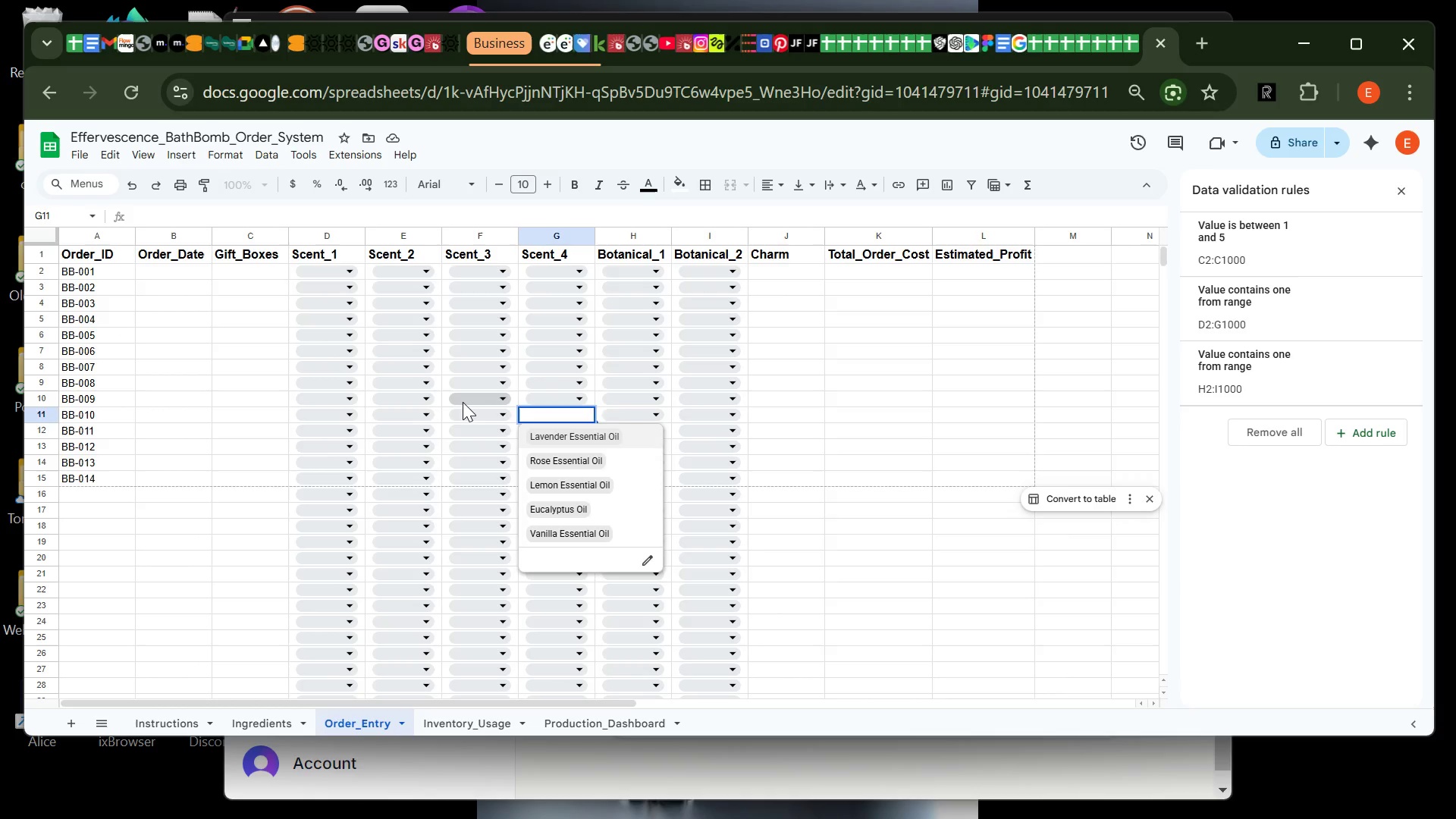 
left_click([463, 402])
 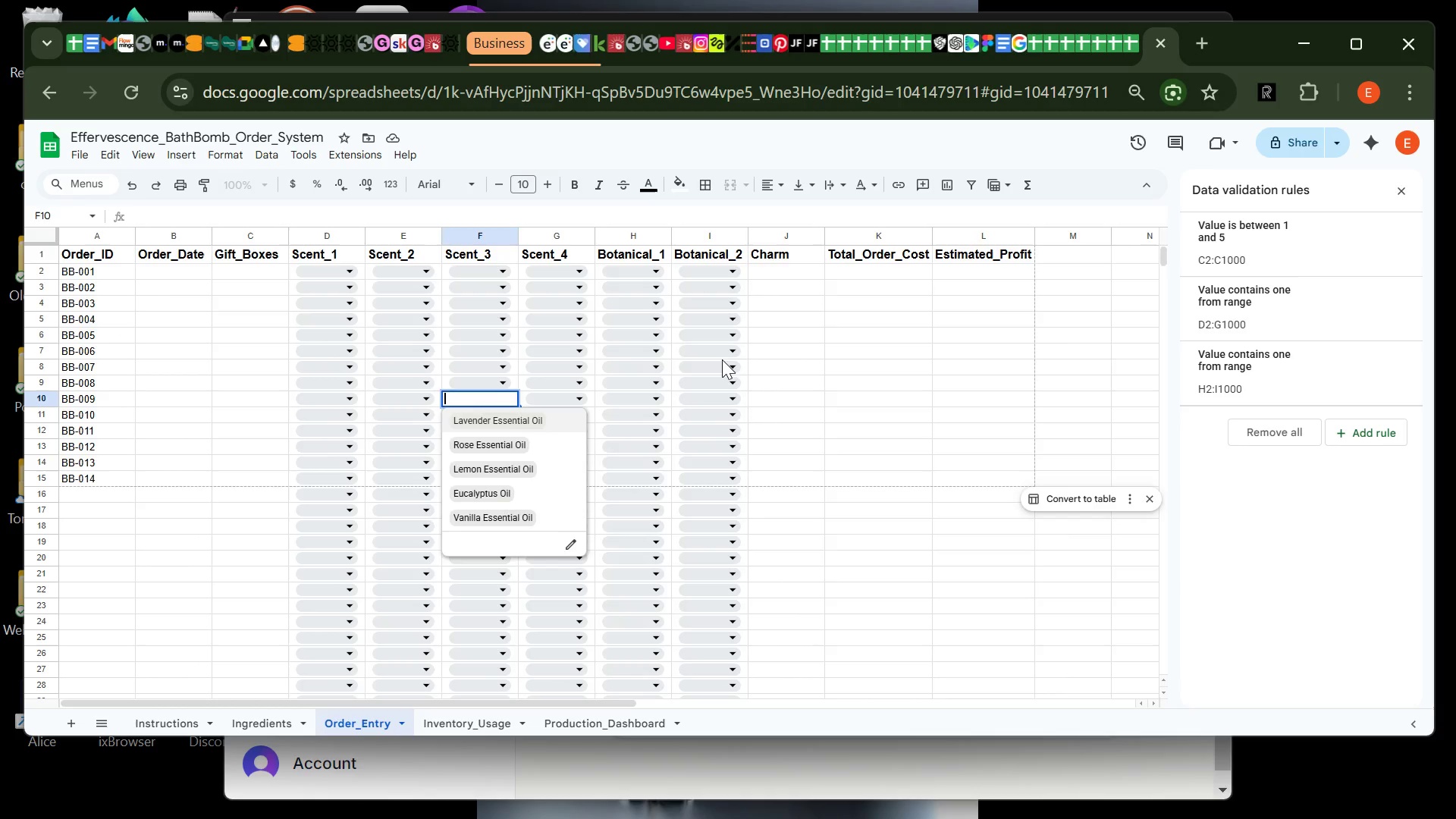 
left_click([722, 359])
 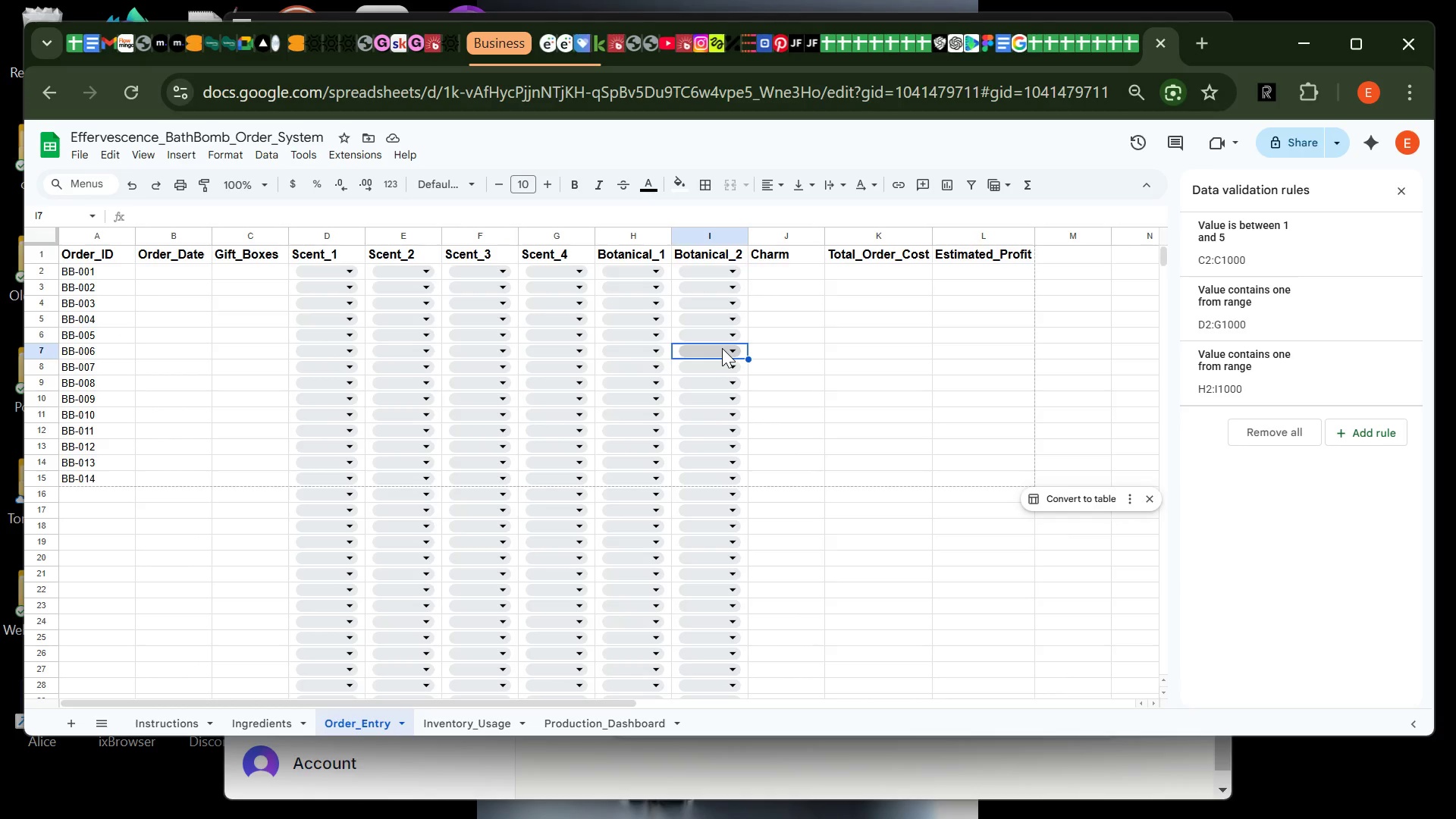 
left_click([722, 348])
 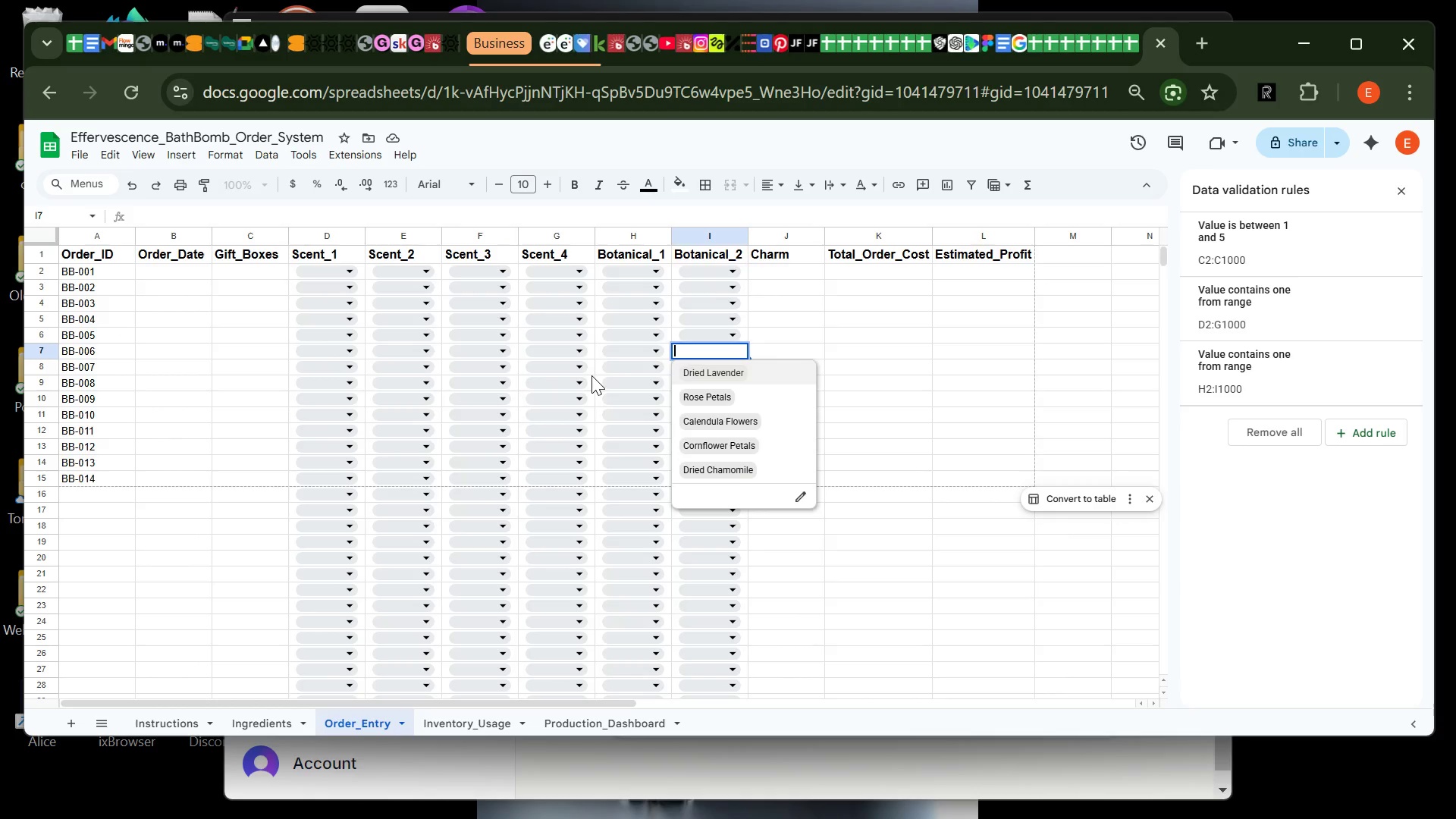 
left_click([592, 375])
 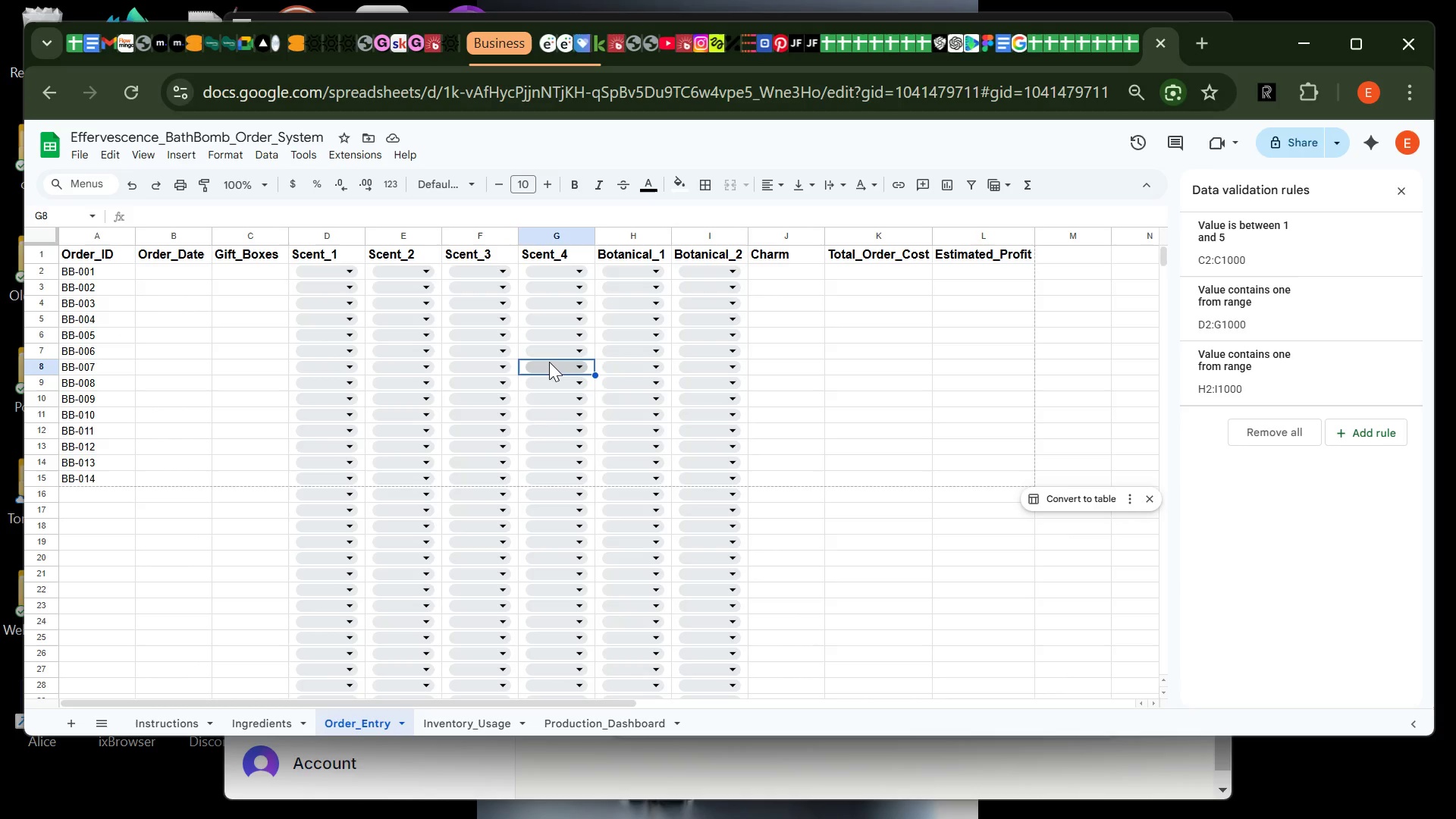 
left_click([549, 362])
 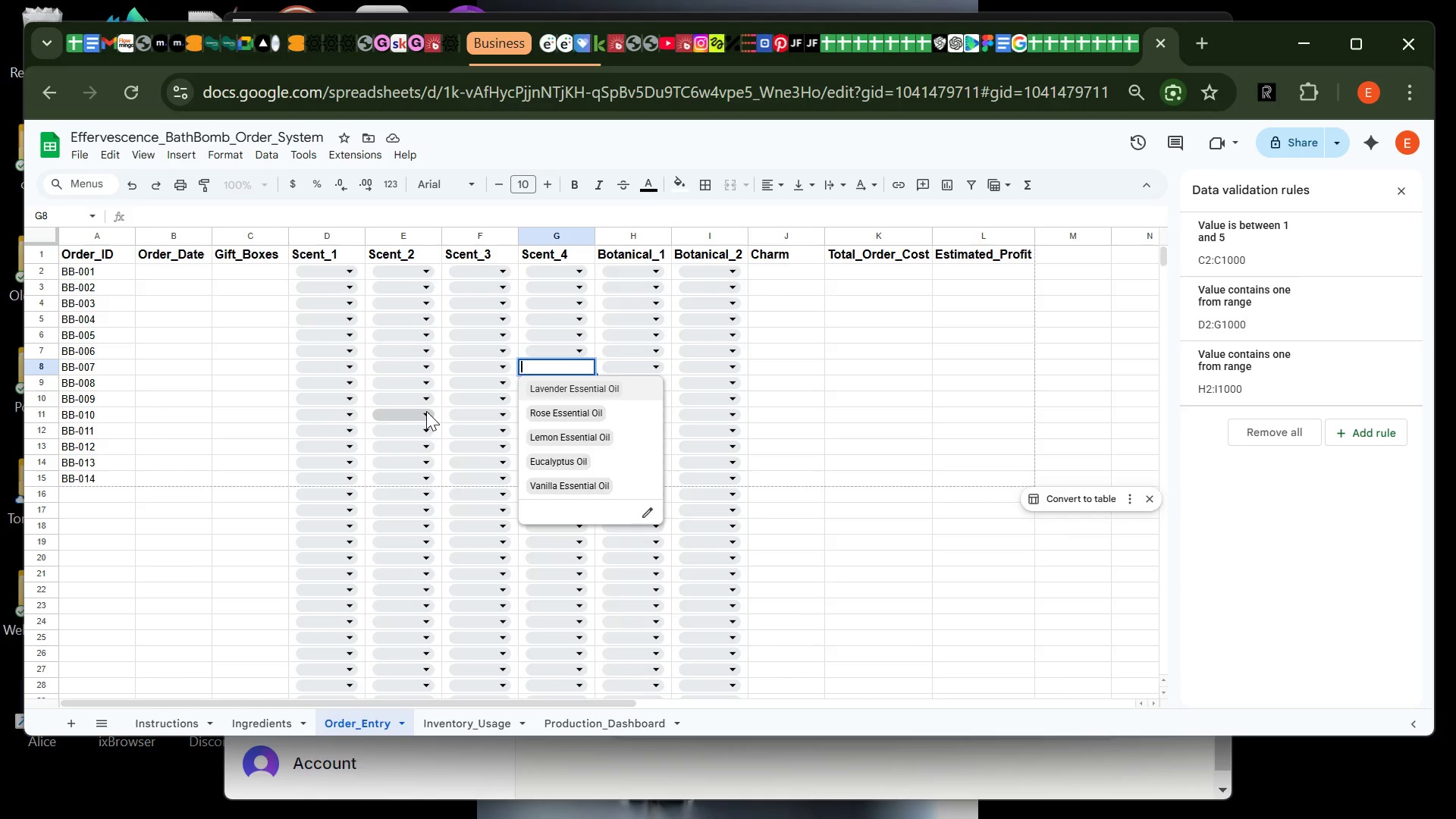 
left_click([426, 411])
 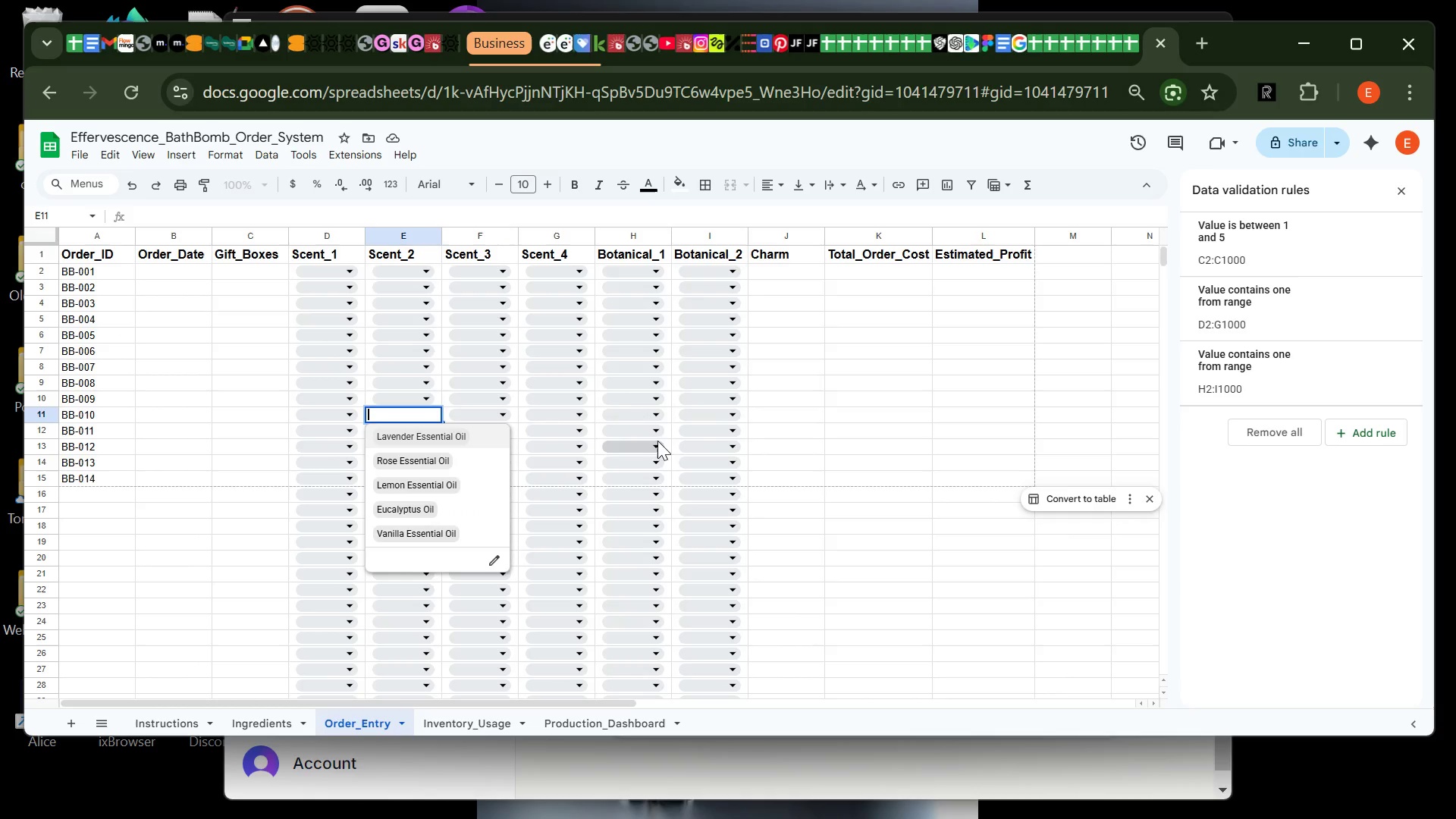 
left_click([656, 435])
 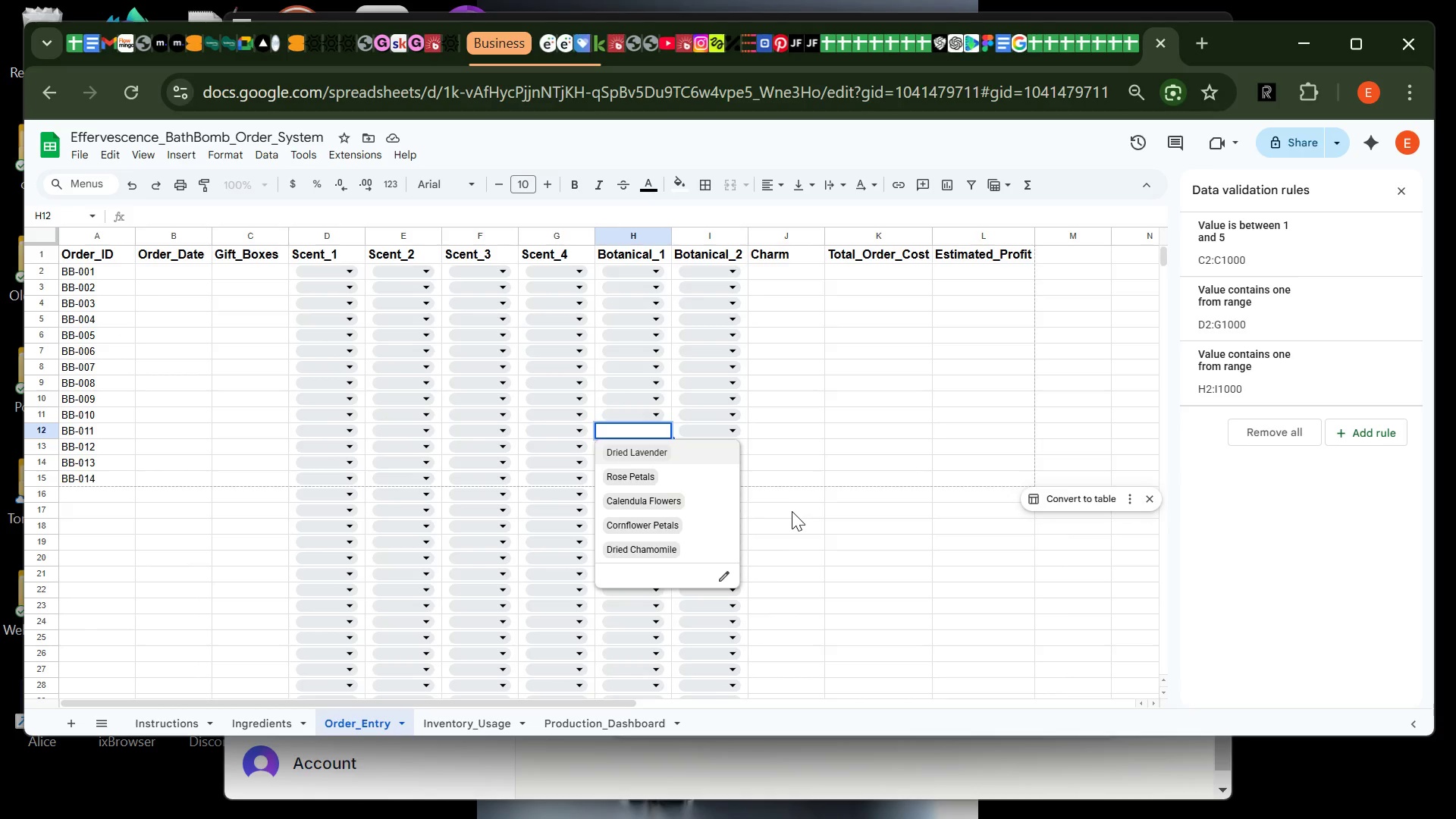 
left_click([792, 511])
 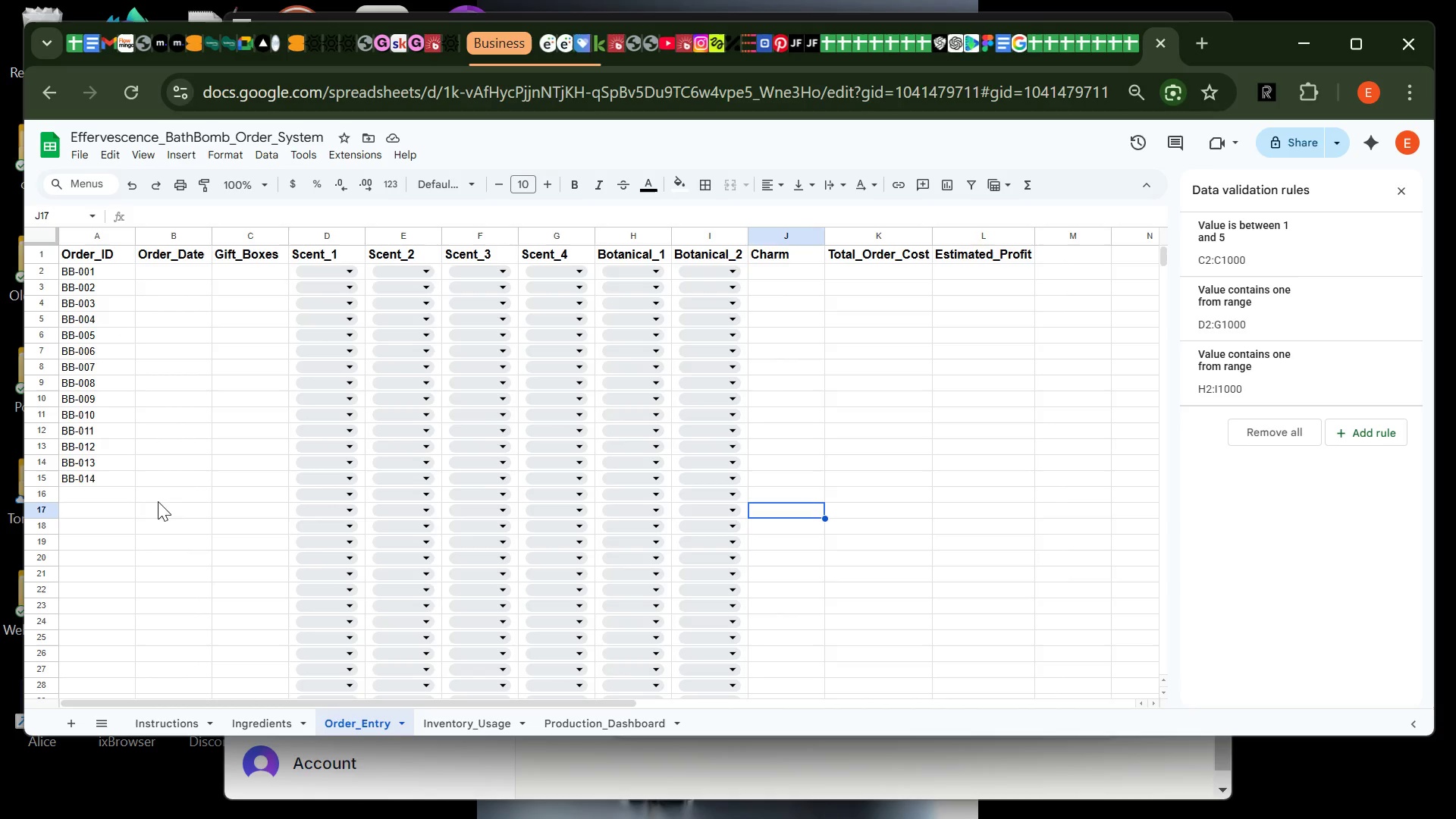 
left_click([121, 482])
 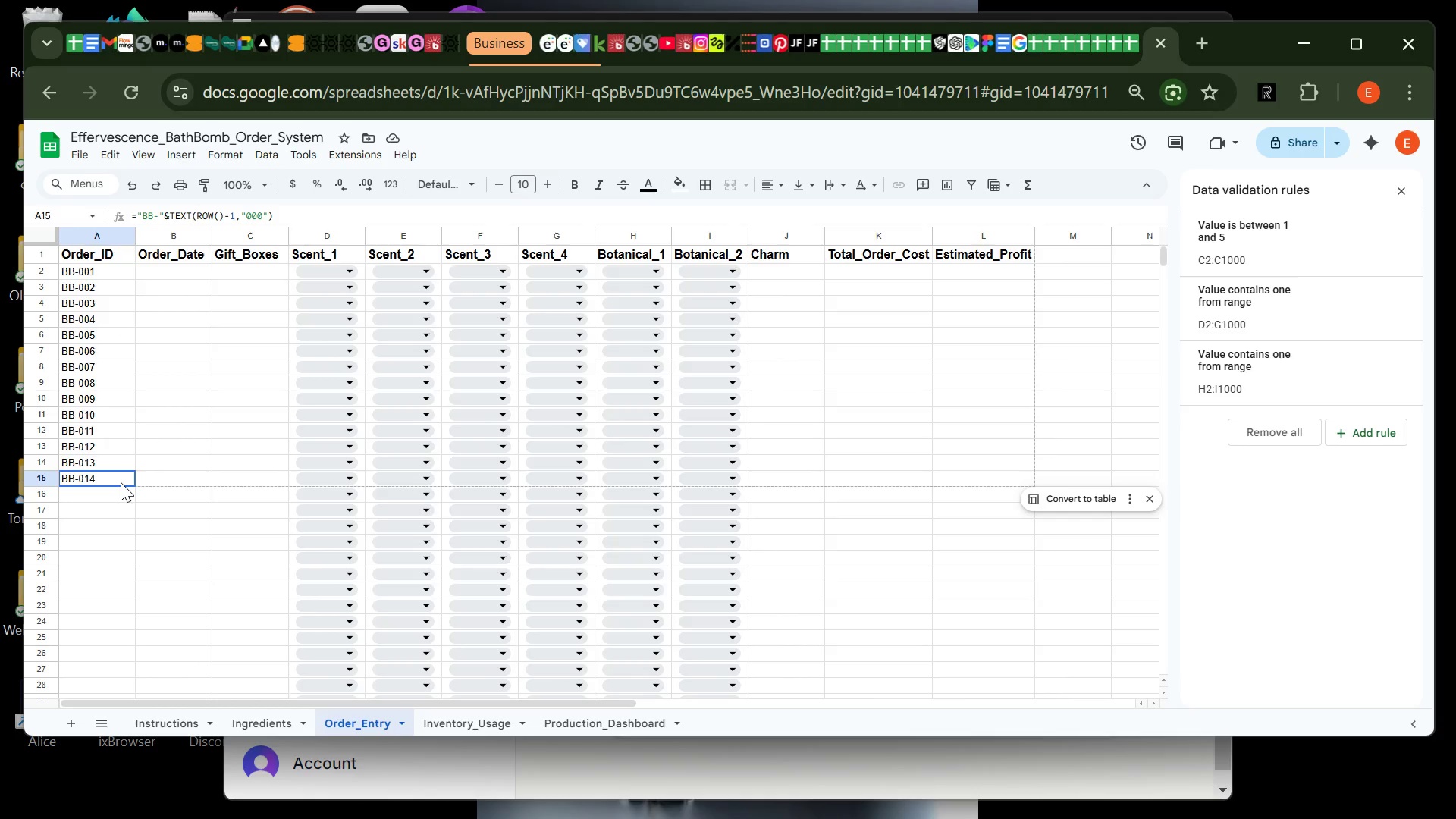 
left_click_drag(start_coordinate=[121, 482], to_coordinate=[121, 374])
 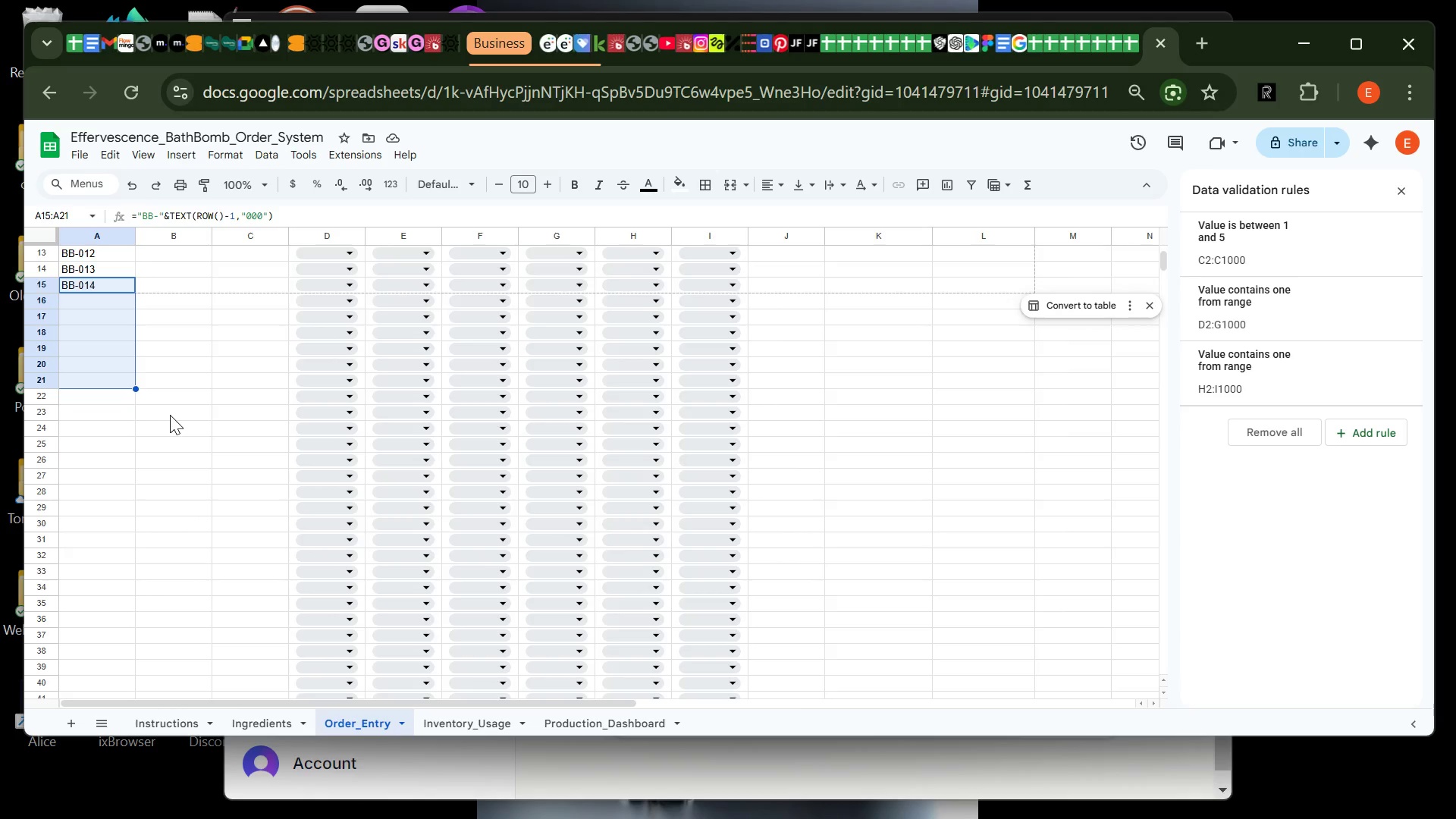 
left_click([170, 415])
 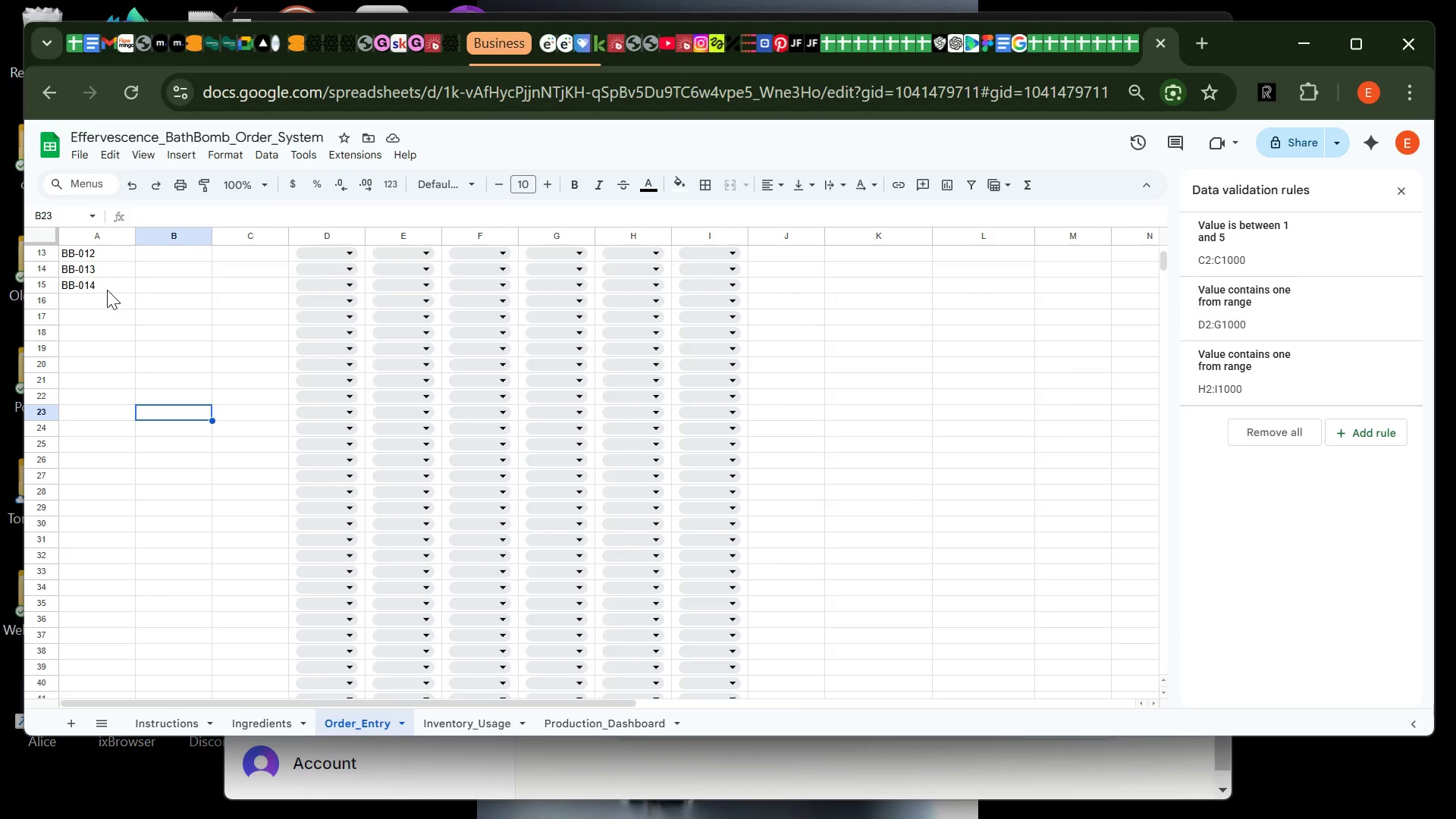 
left_click([107, 290])
 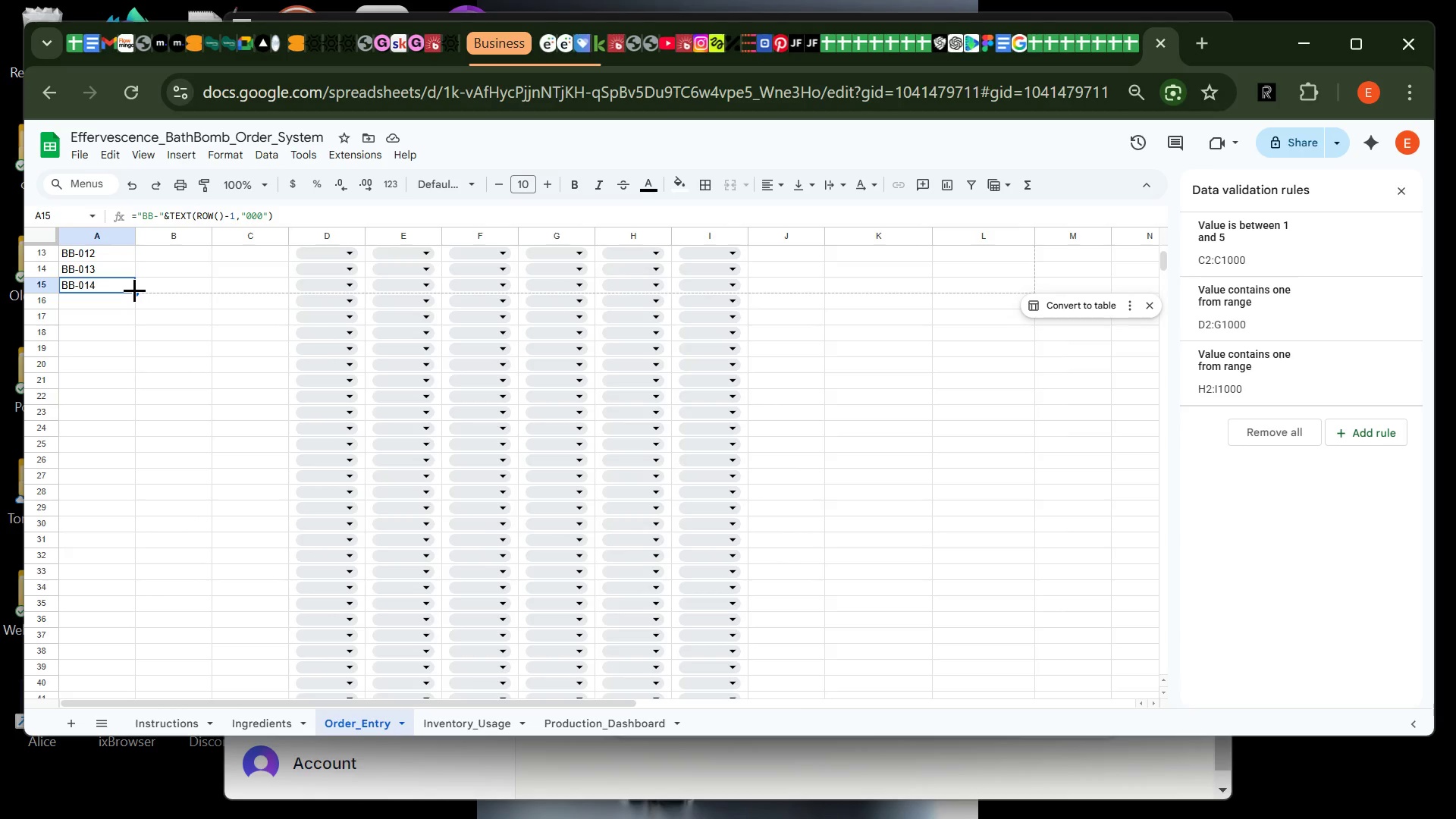 
left_click_drag(start_coordinate=[134, 290], to_coordinate=[121, 375])
 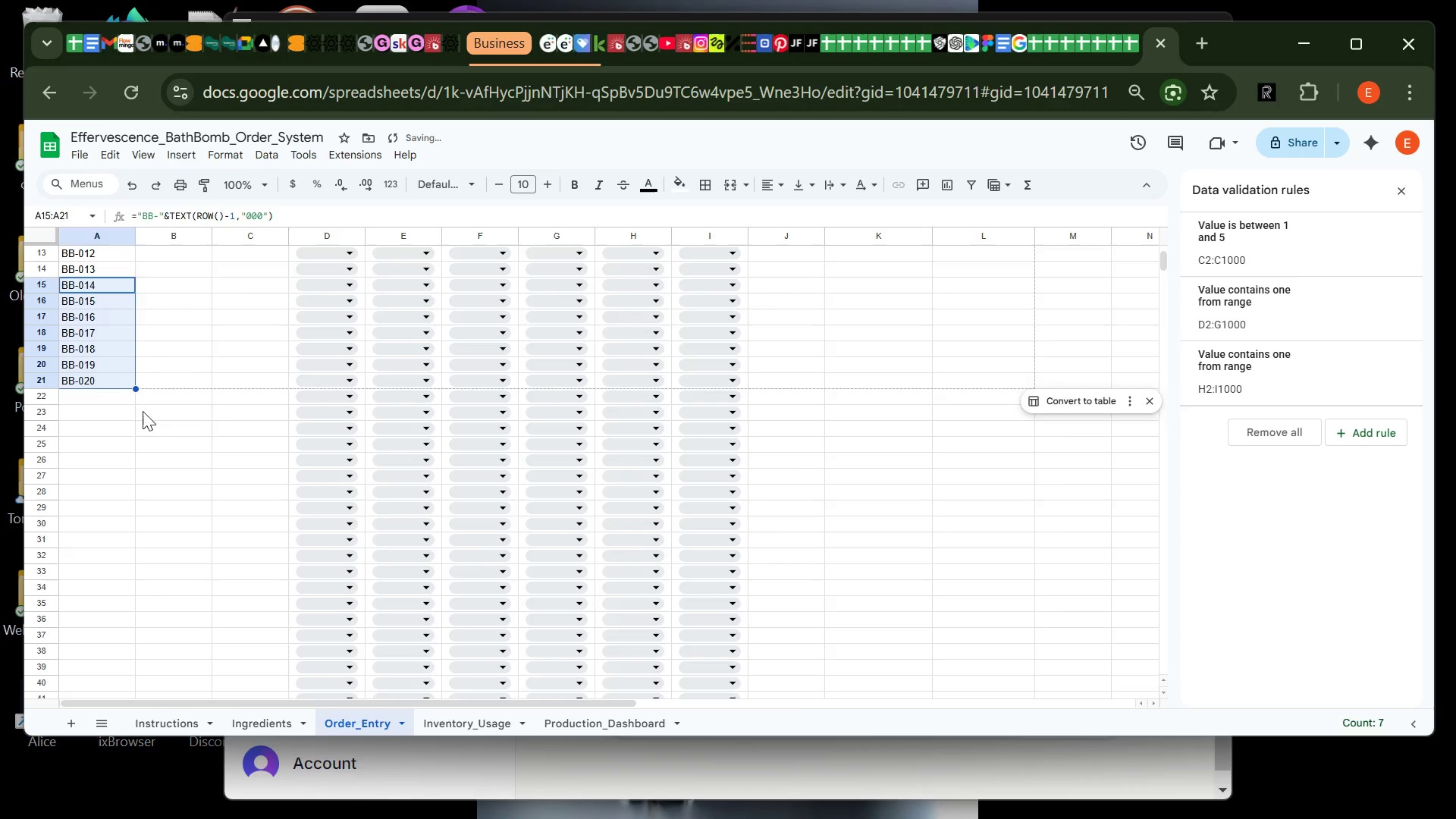 
left_click([143, 411])
 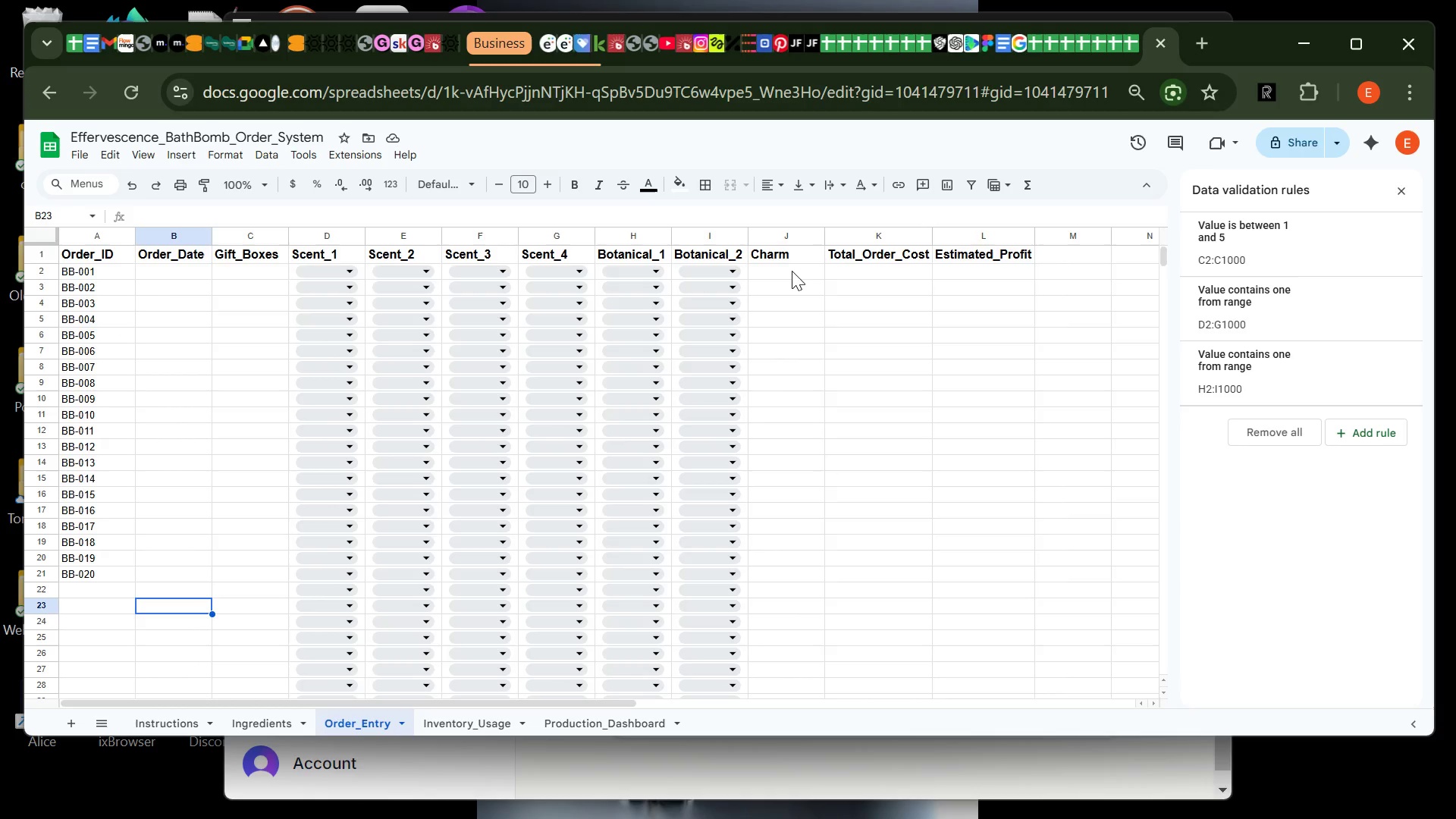 
wait(11.94)
 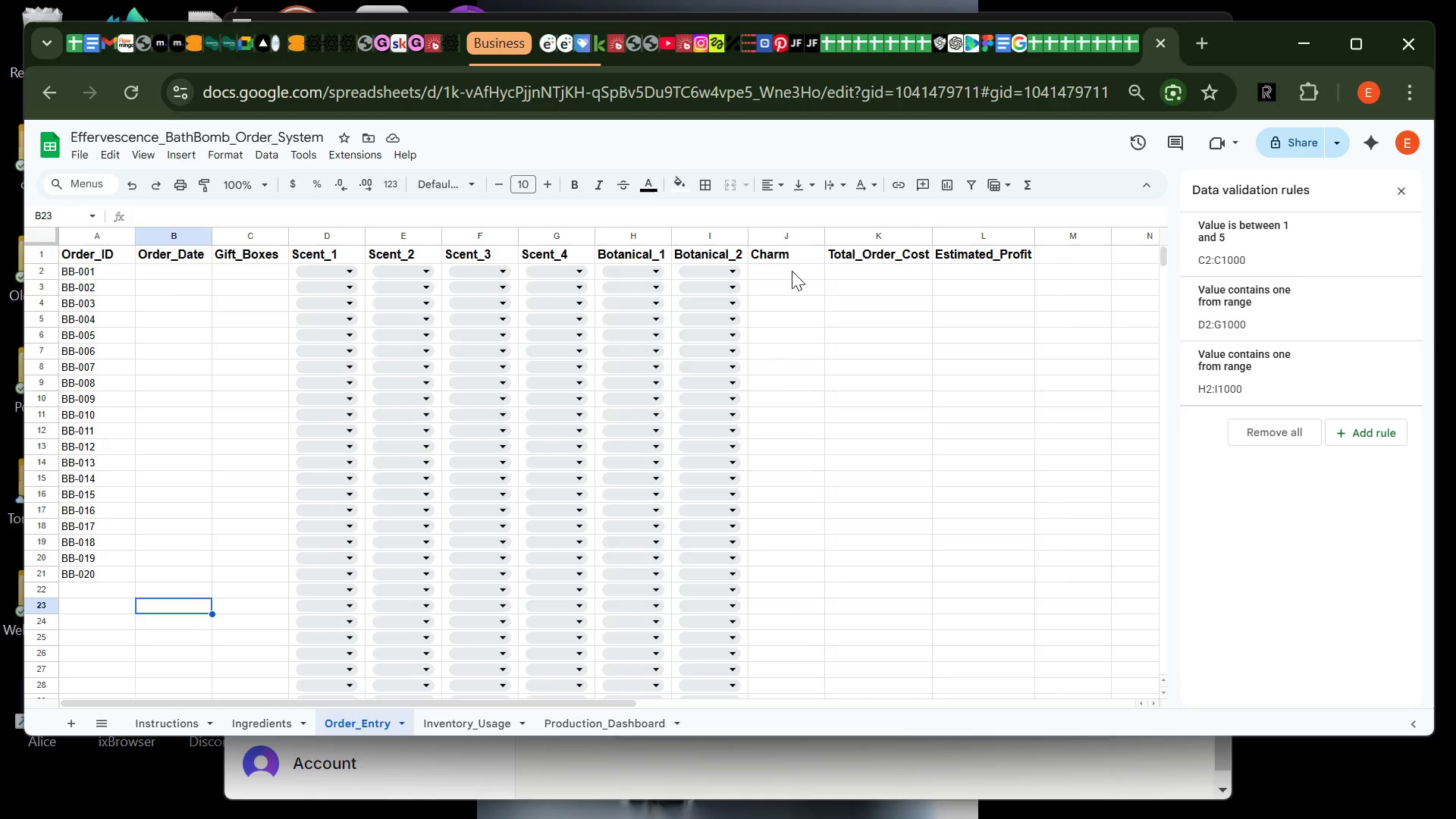 
left_click([794, 237])
 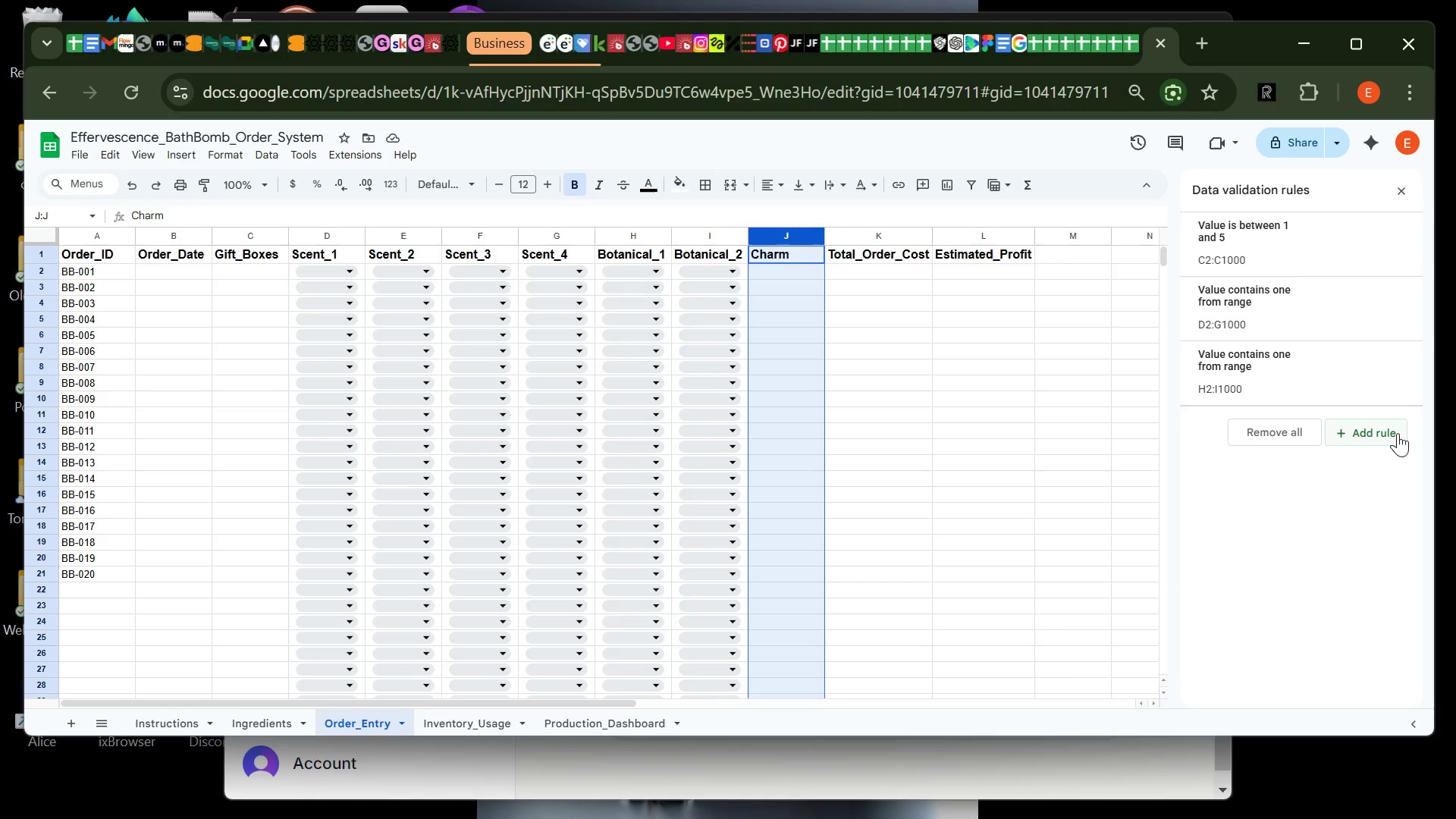 
left_click([1390, 433])
 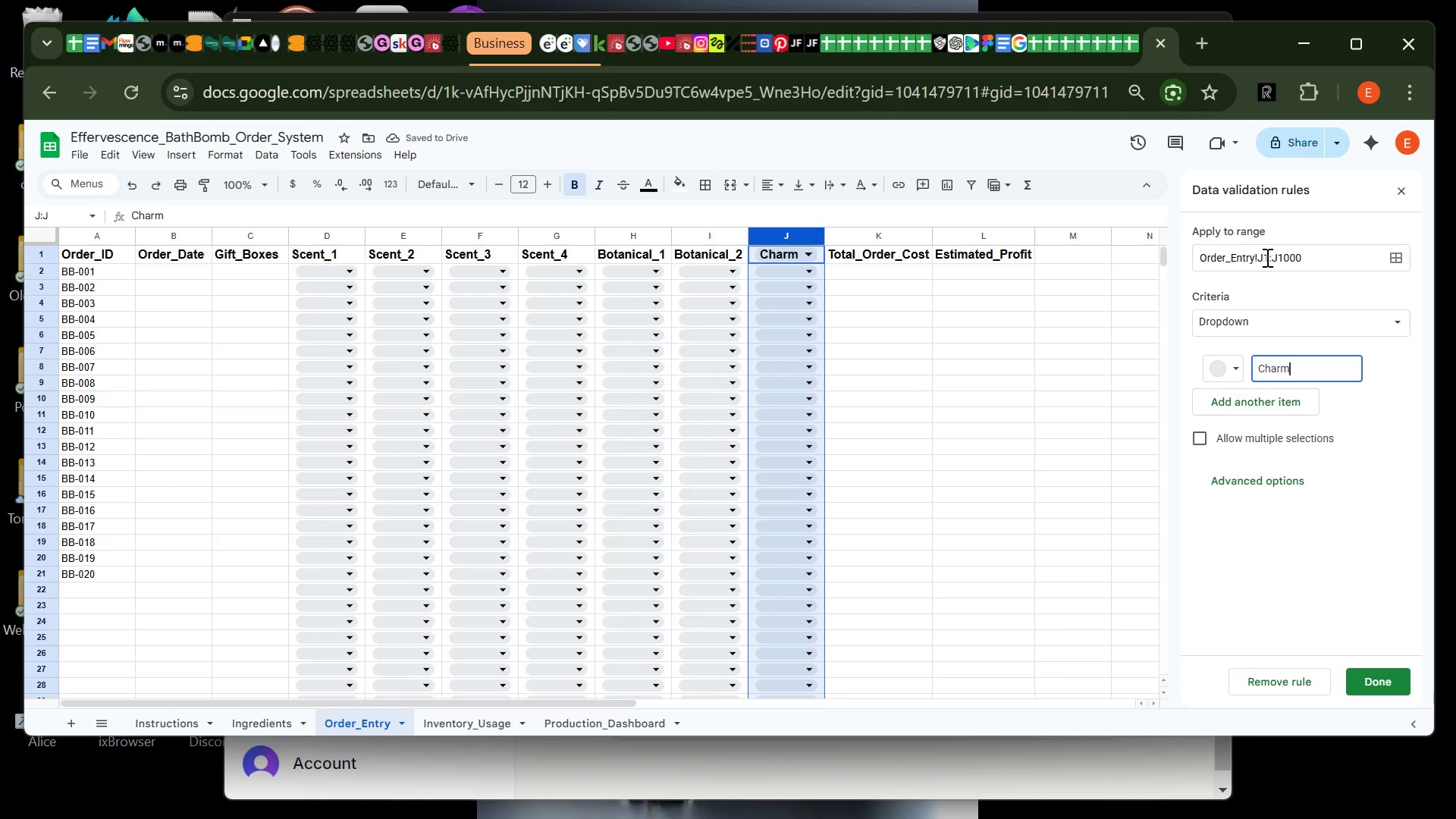 
left_click([1266, 258])
 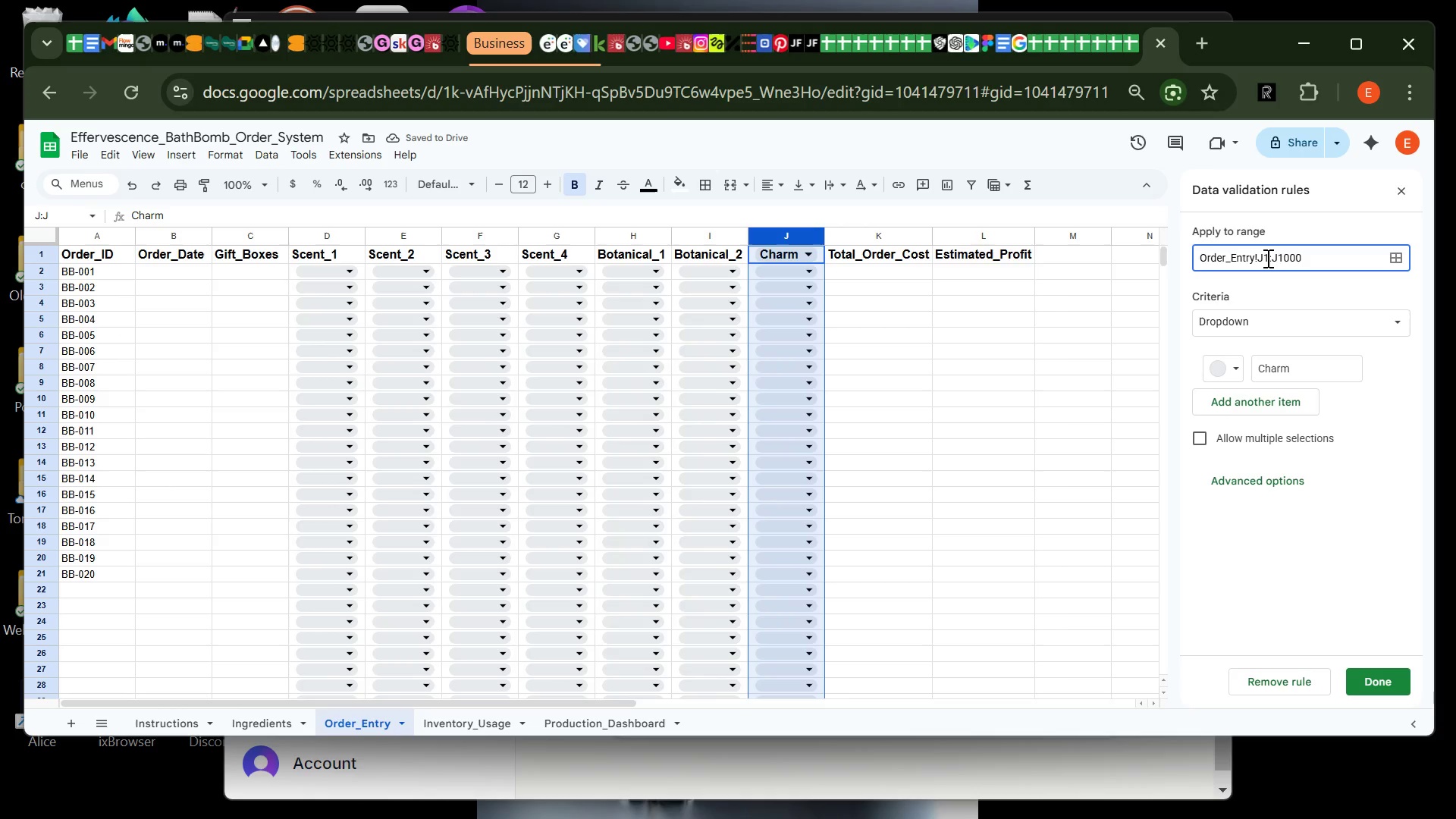 
key(Backspace)
 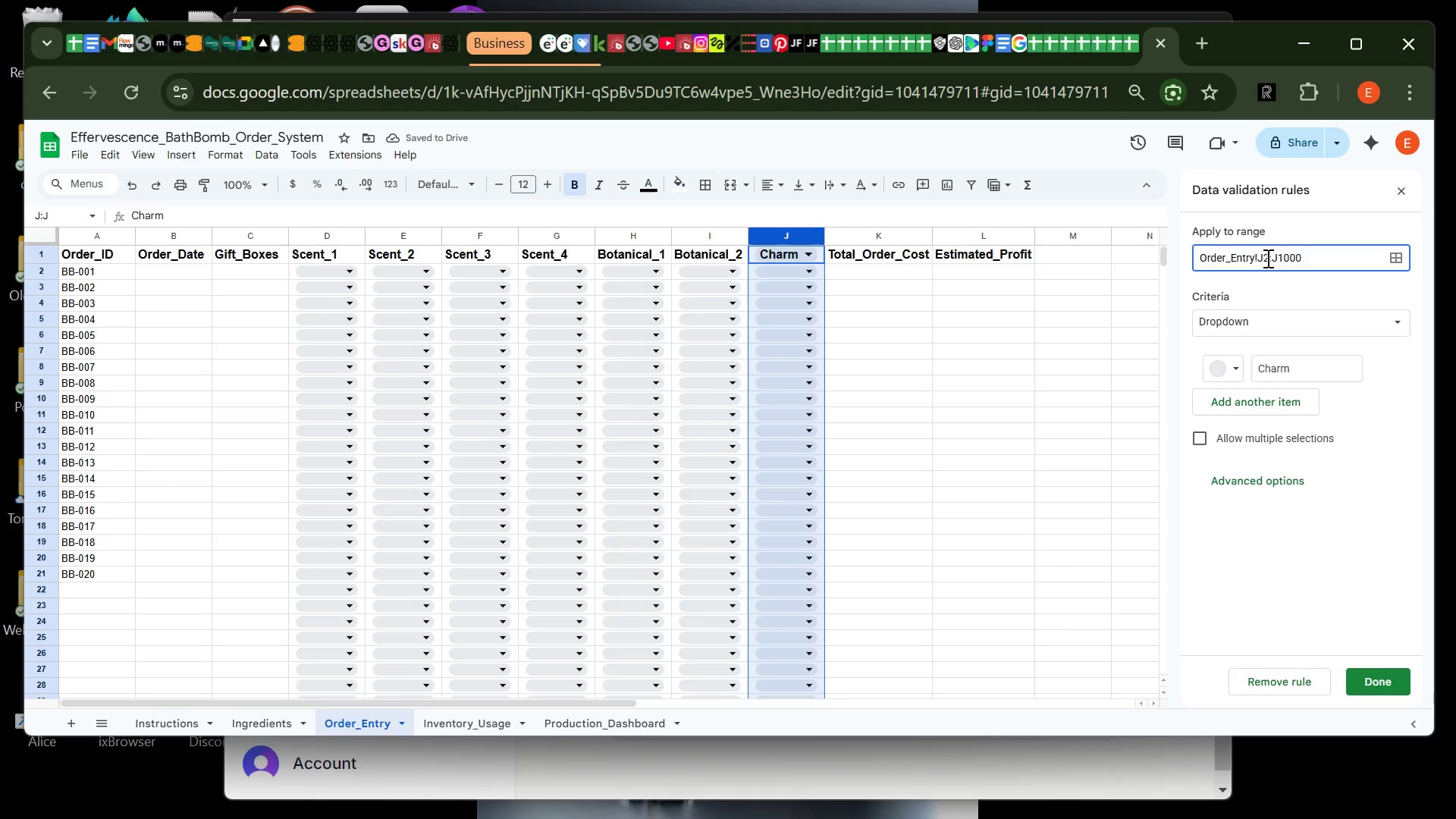 
key(2)
 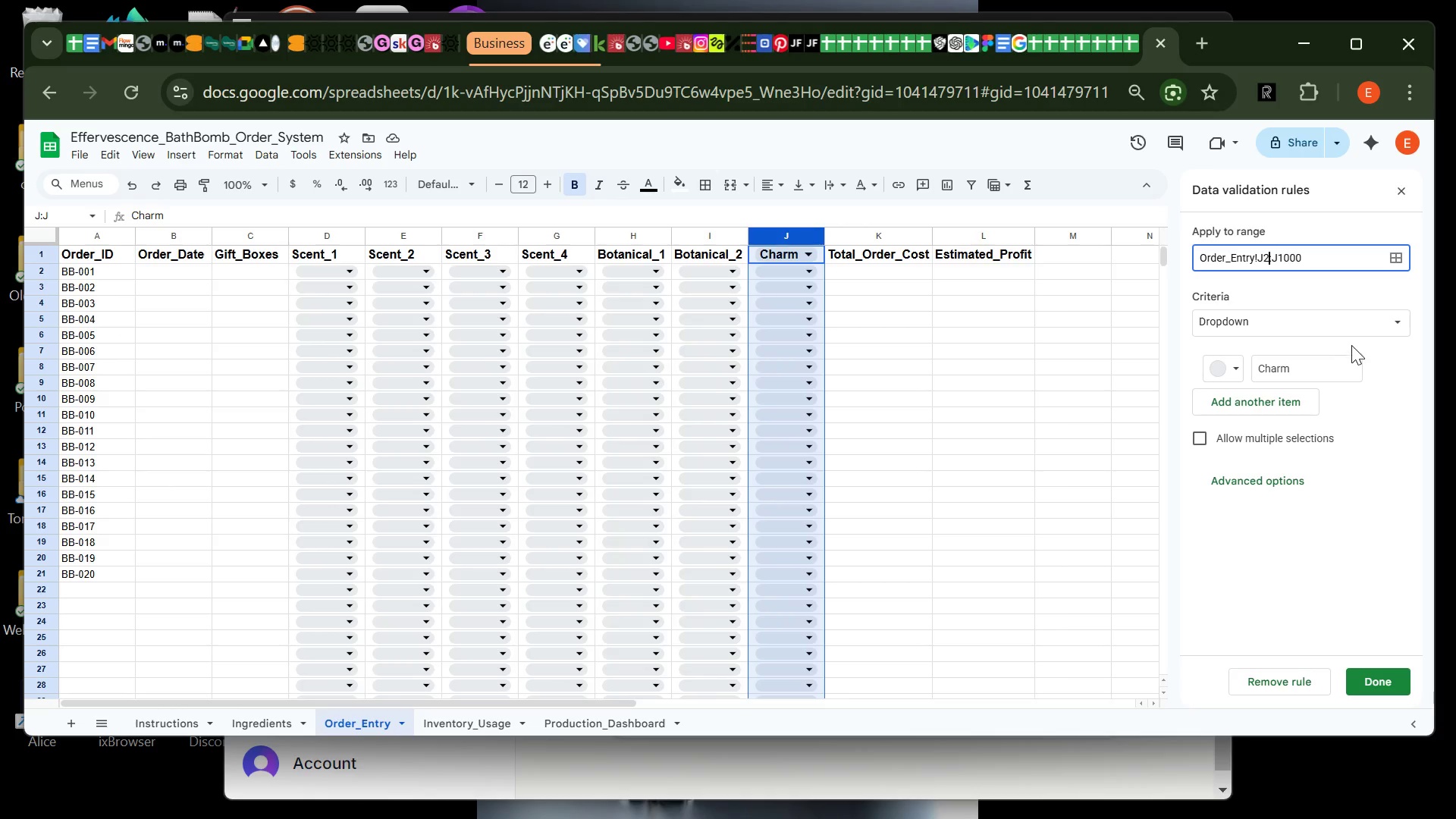 
left_click([1346, 322])
 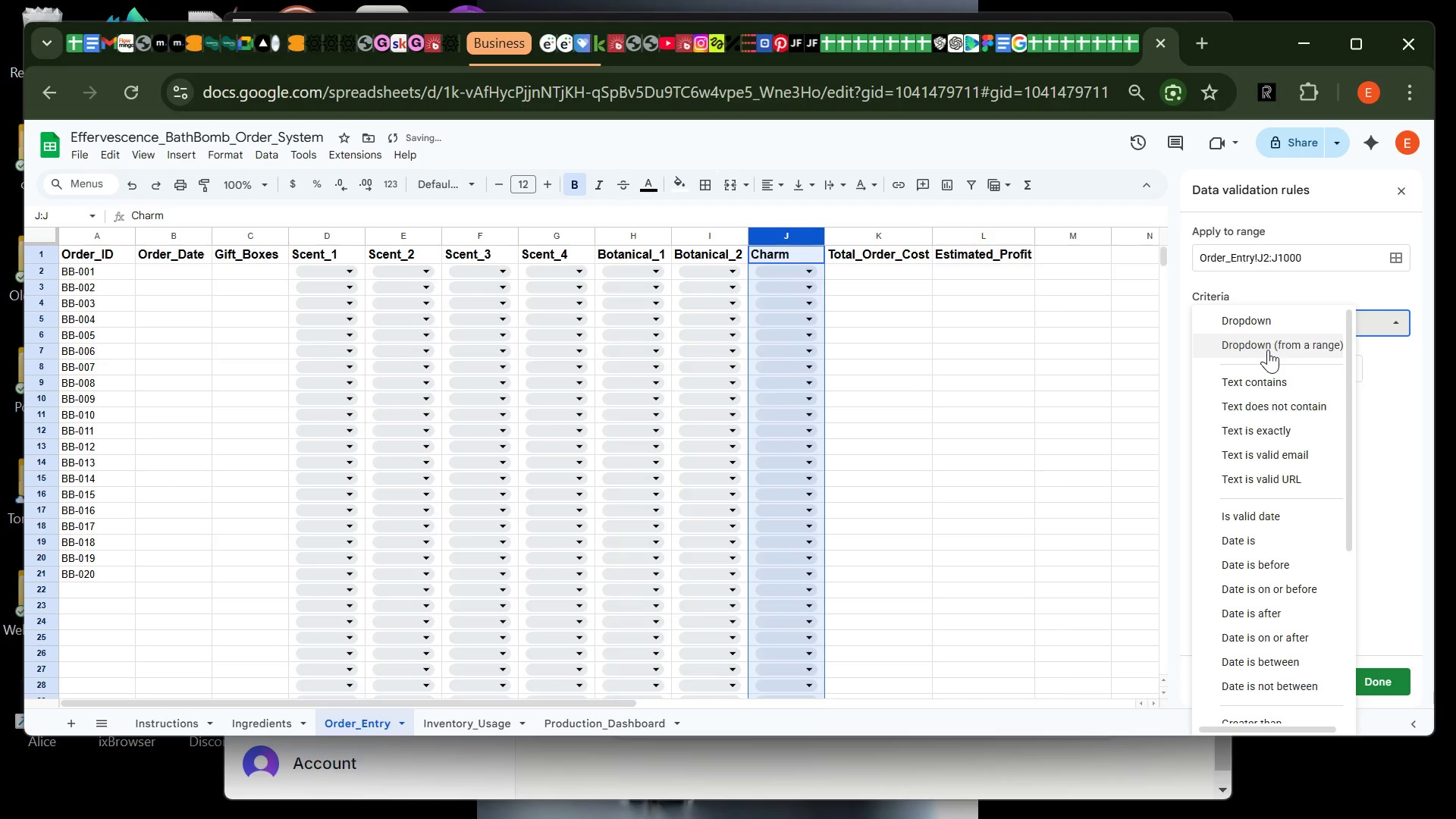 
left_click([1268, 350])
 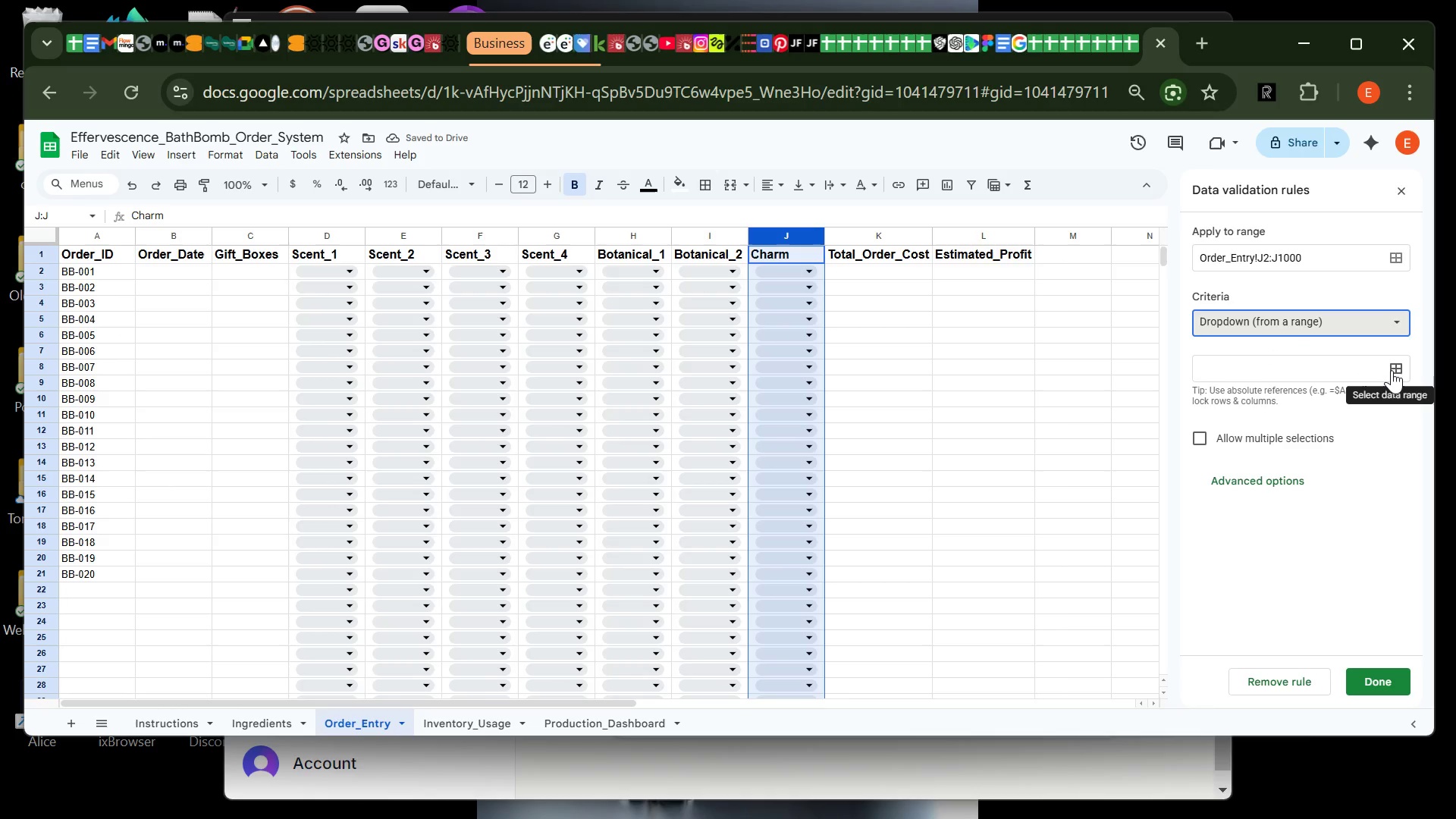 
left_click([1392, 370])
 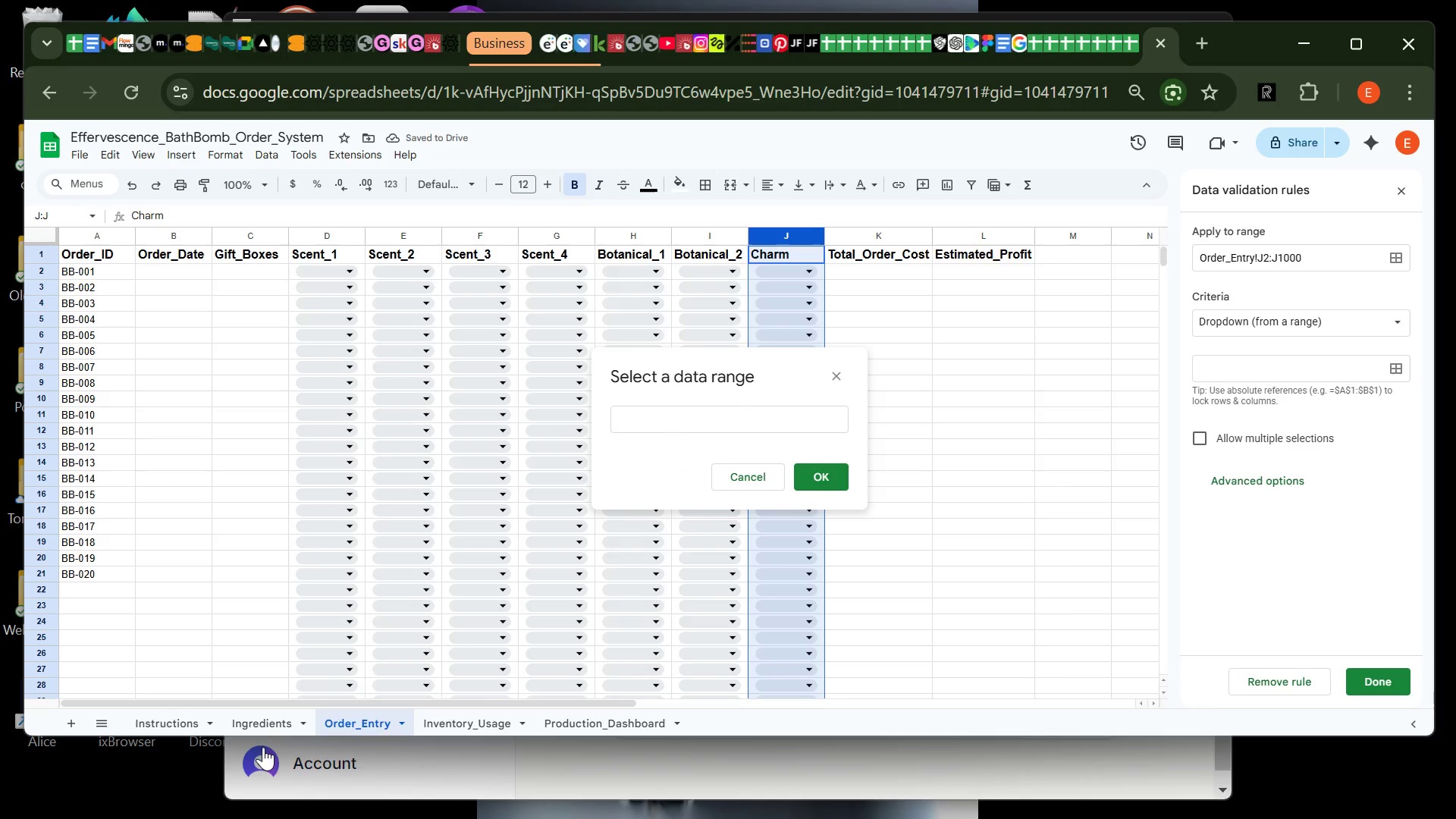 
left_click([265, 732])
 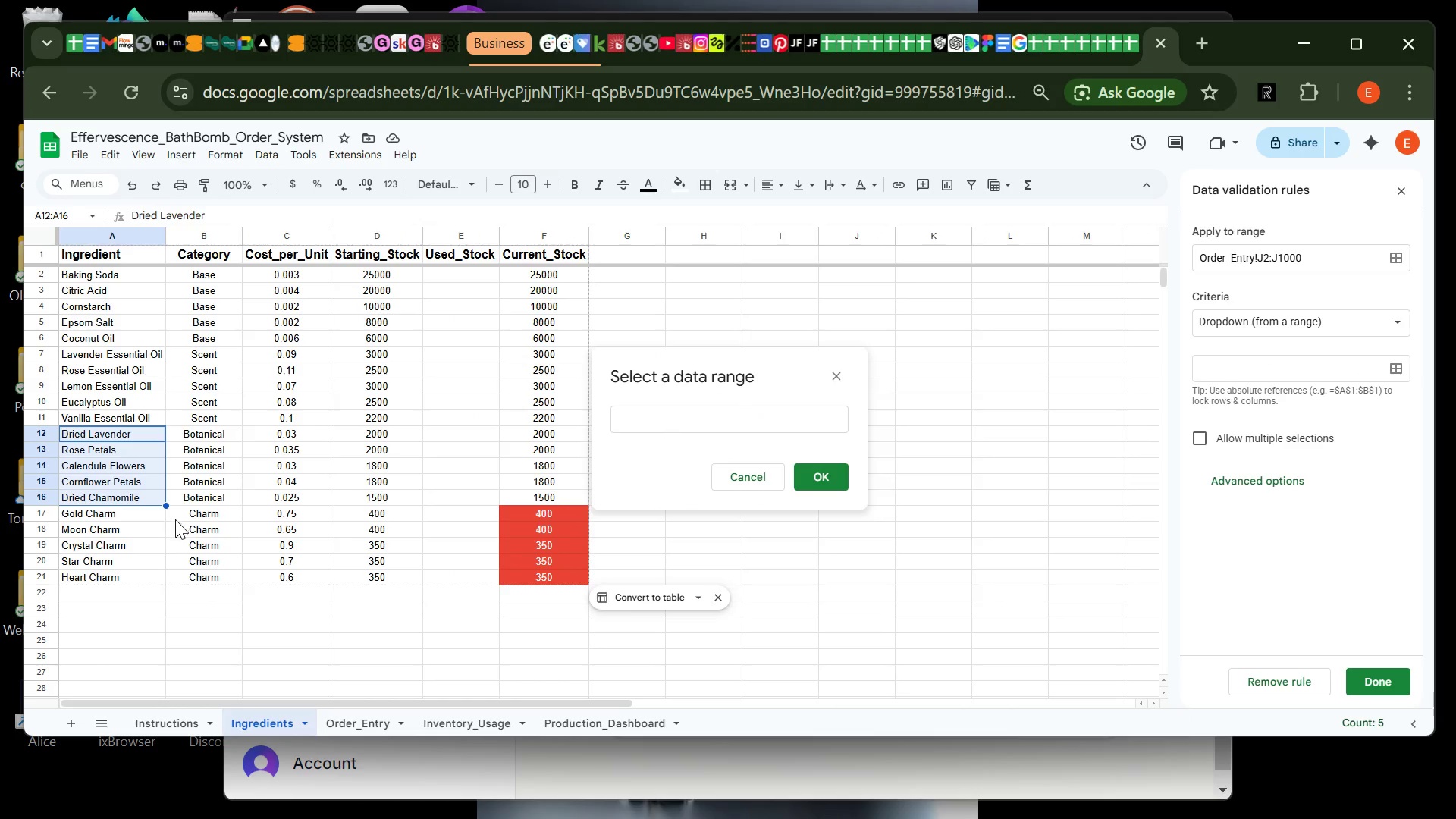 
left_click([143, 521])
 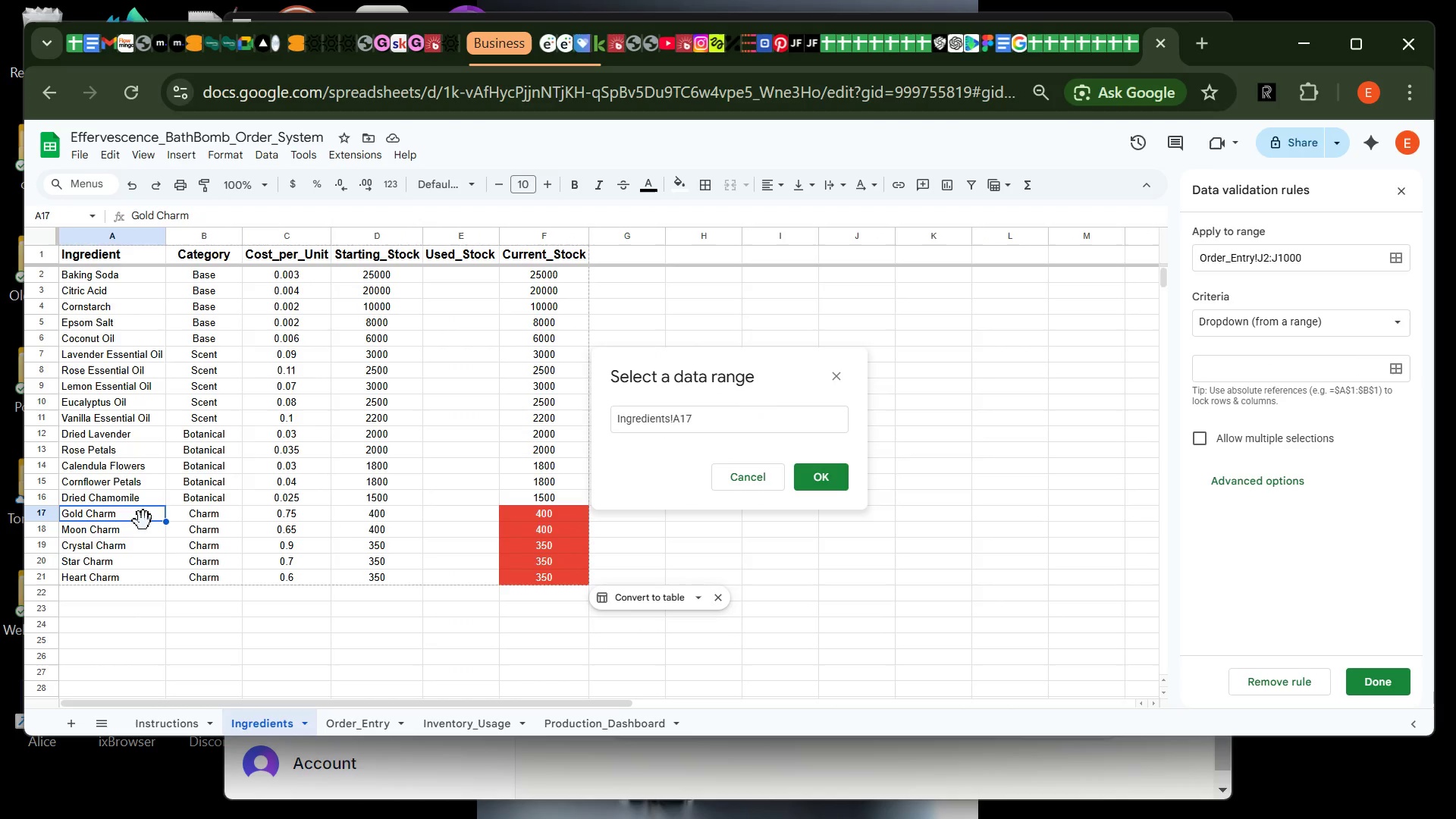 
left_click_drag(start_coordinate=[143, 521], to_coordinate=[146, 515])
 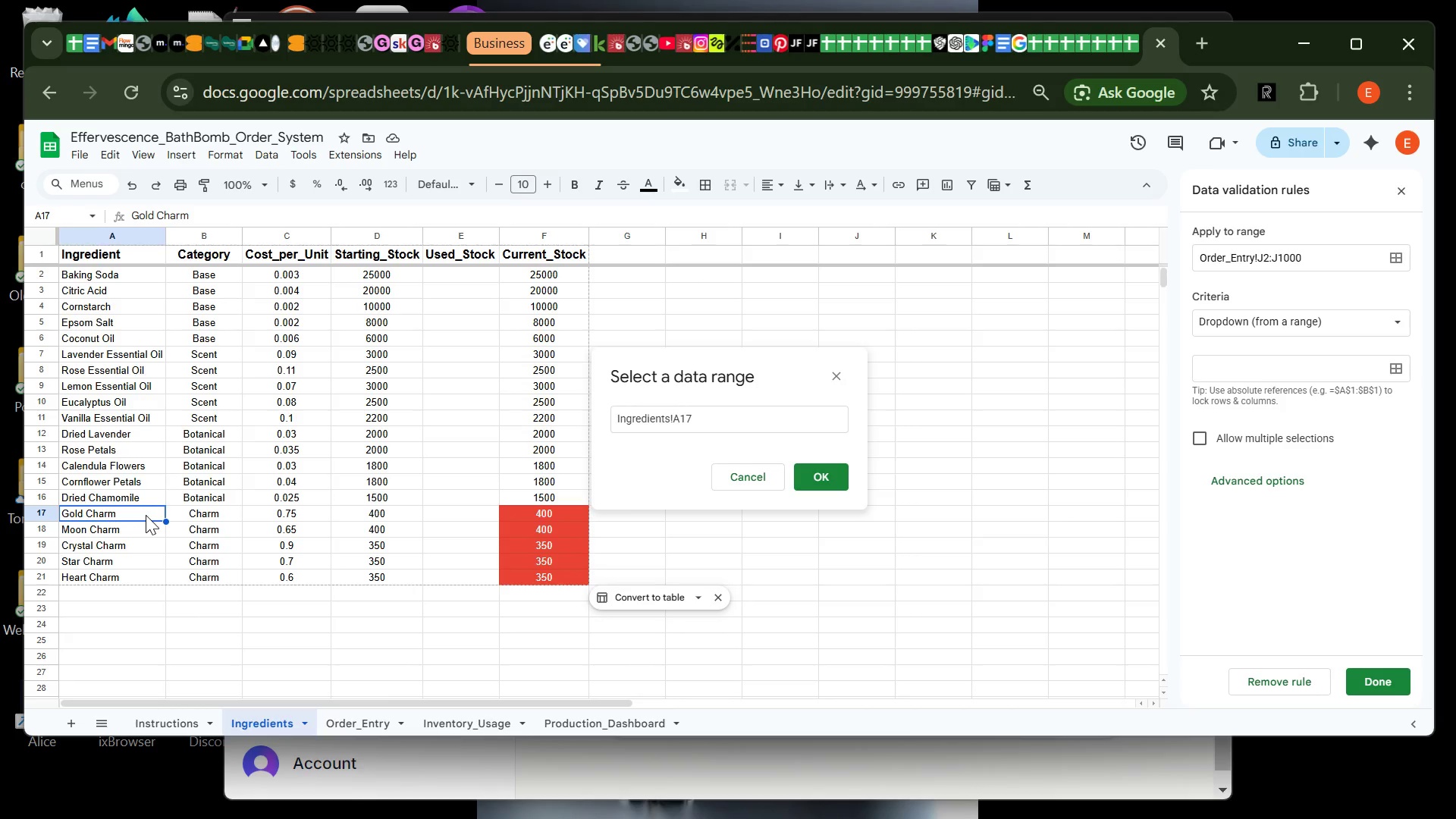 
left_click_drag(start_coordinate=[146, 515], to_coordinate=[148, 580])
 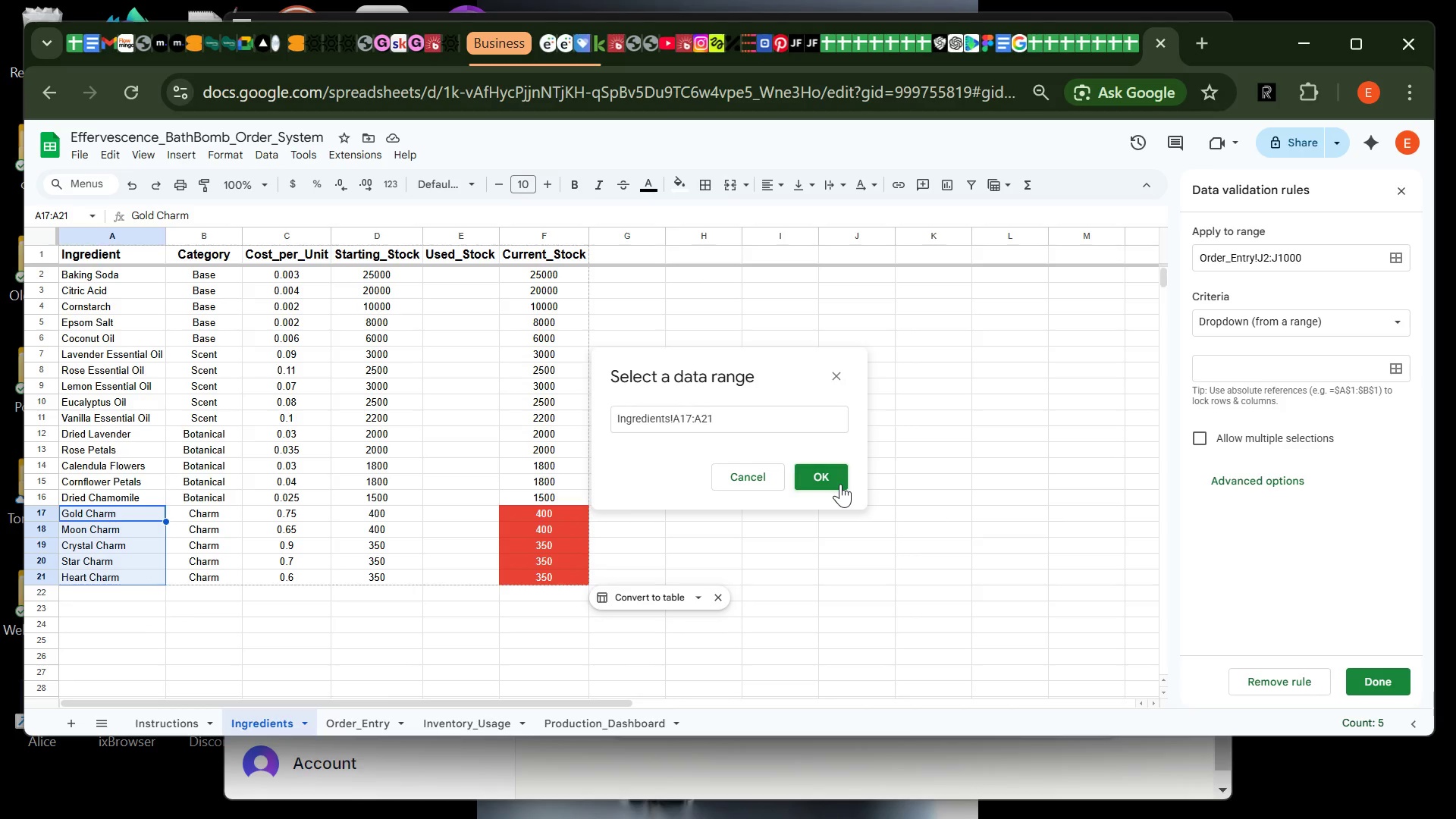 
left_click([840, 484])
 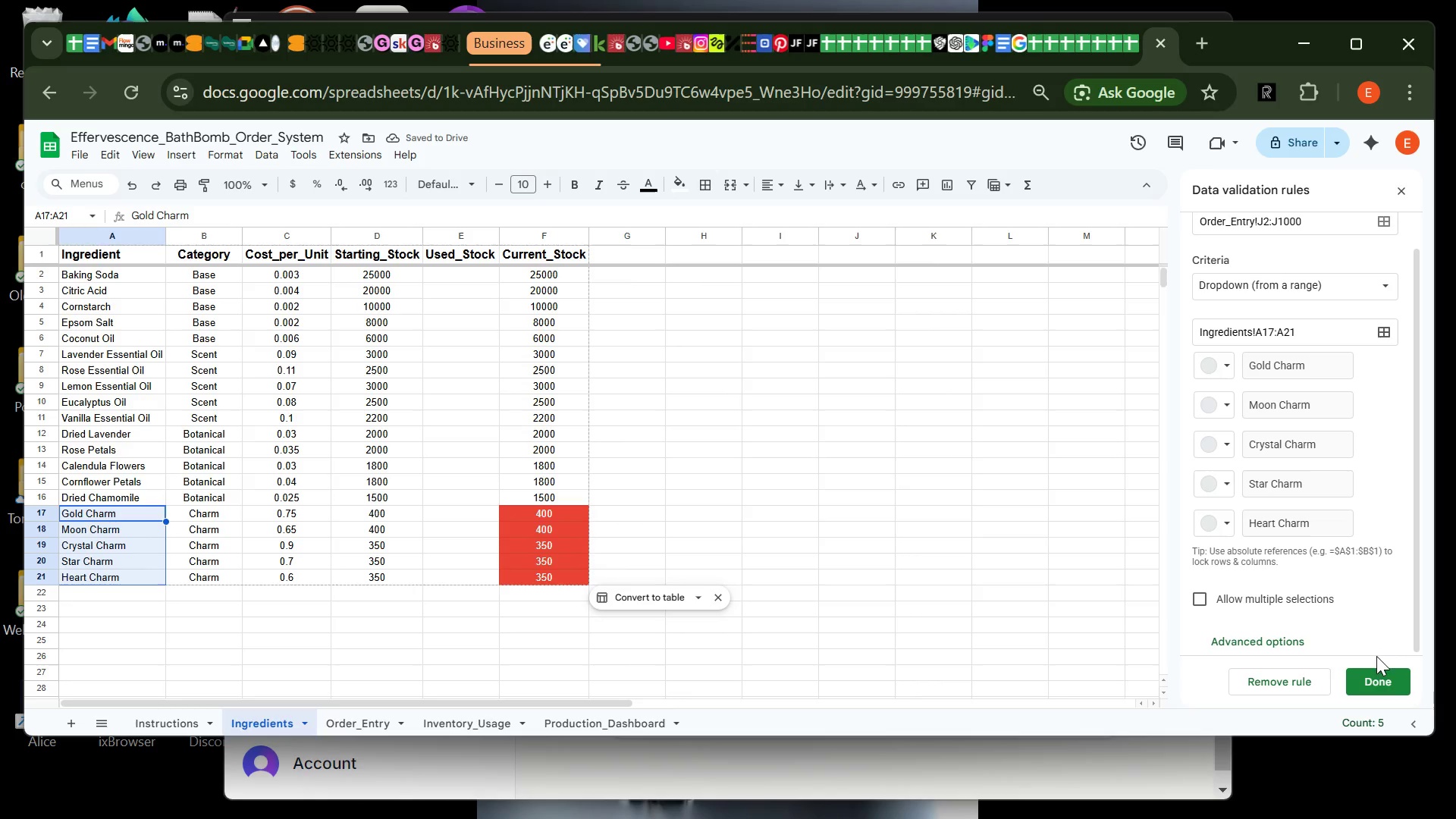 
left_click([1373, 679])
 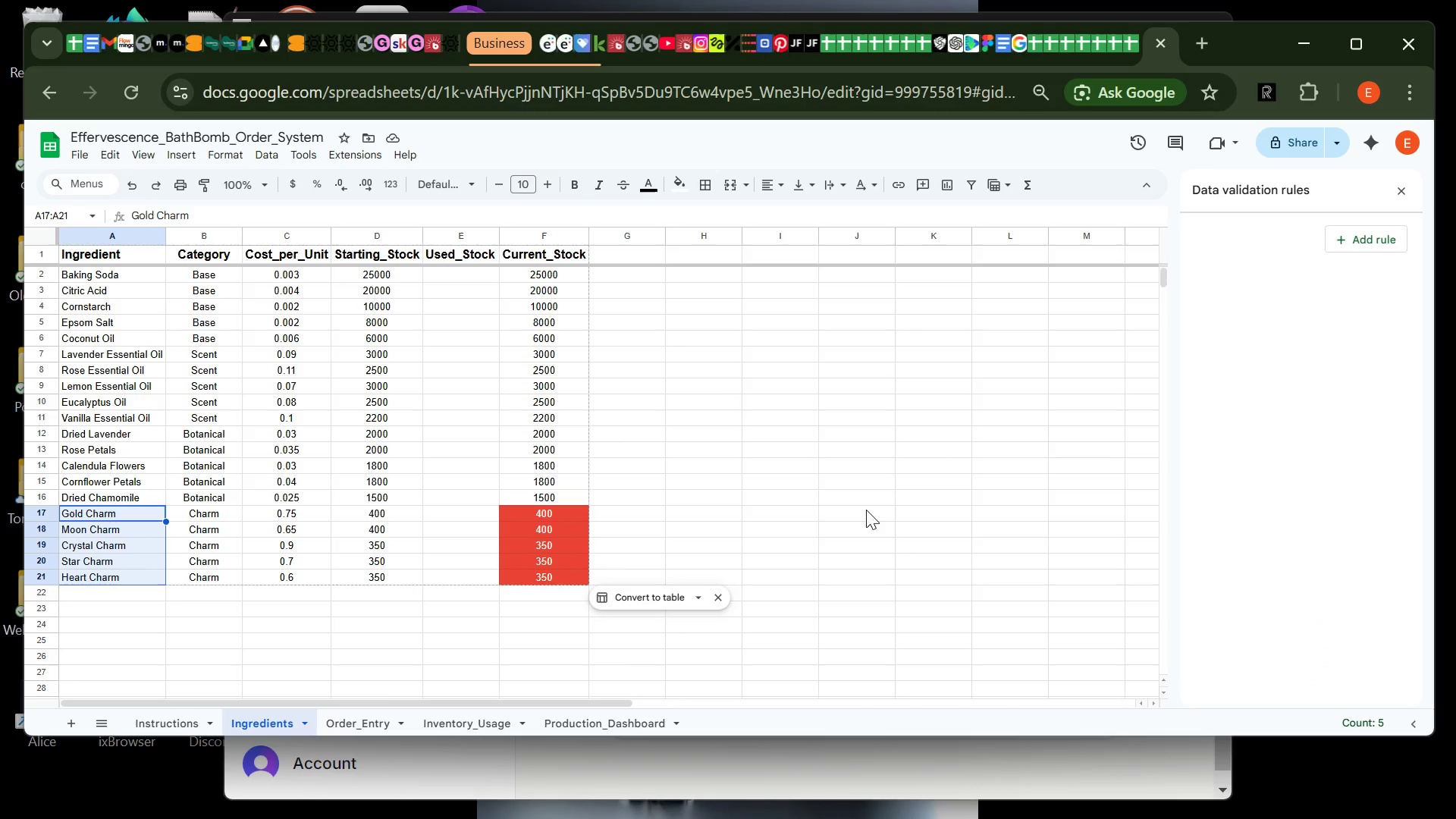 
left_click([866, 510])
 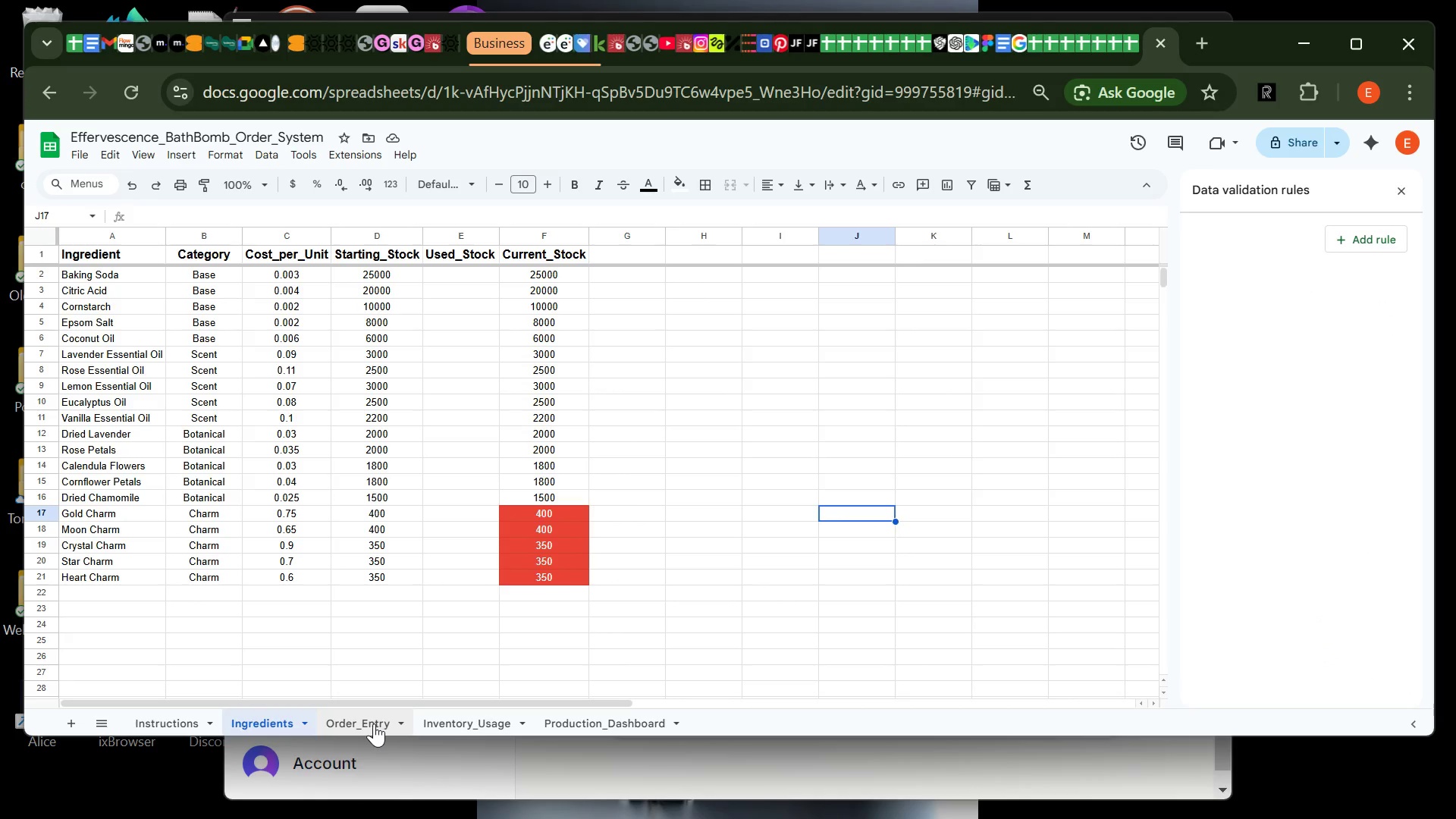 
left_click([374, 723])
 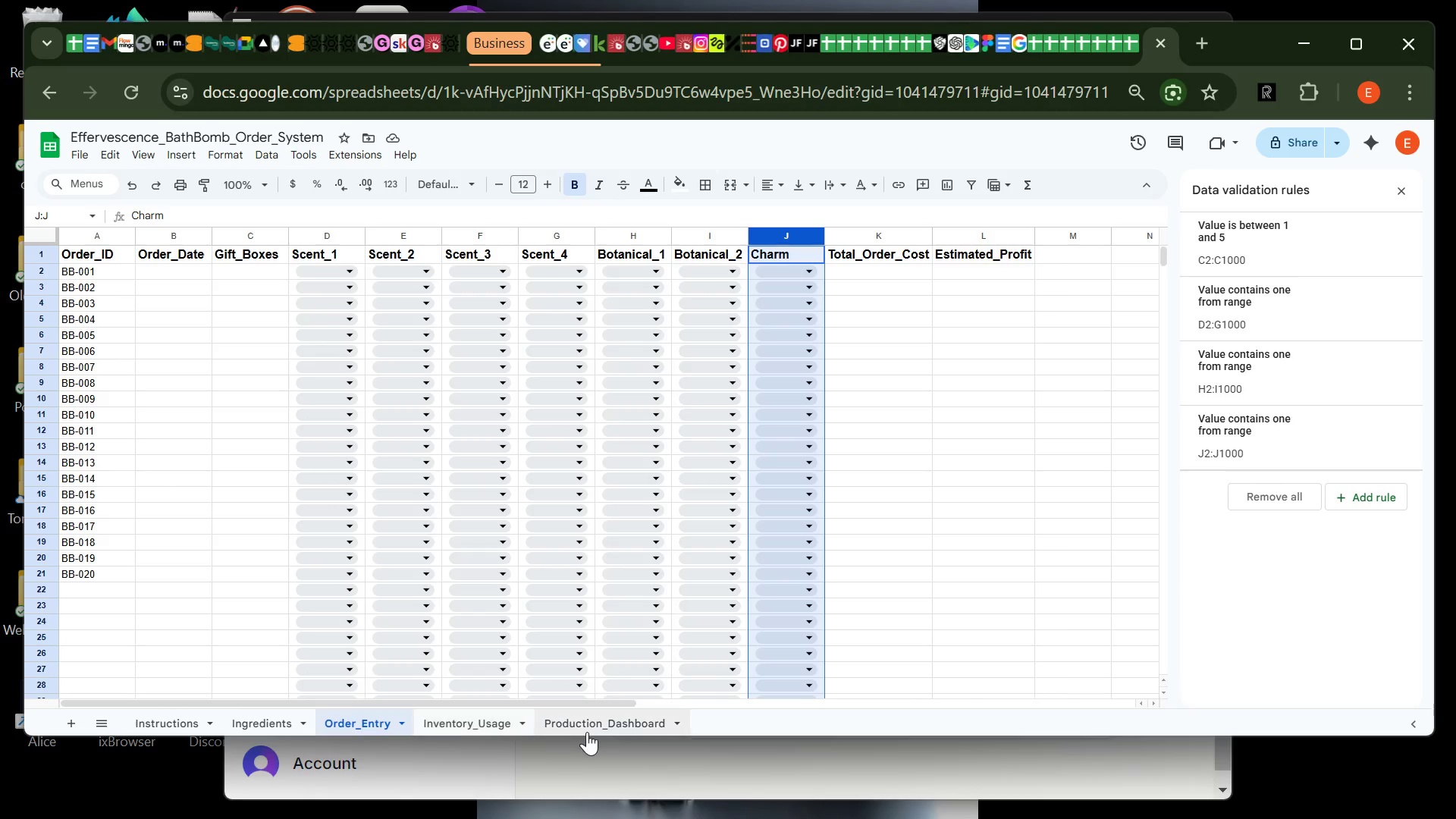 
wait(7.73)
 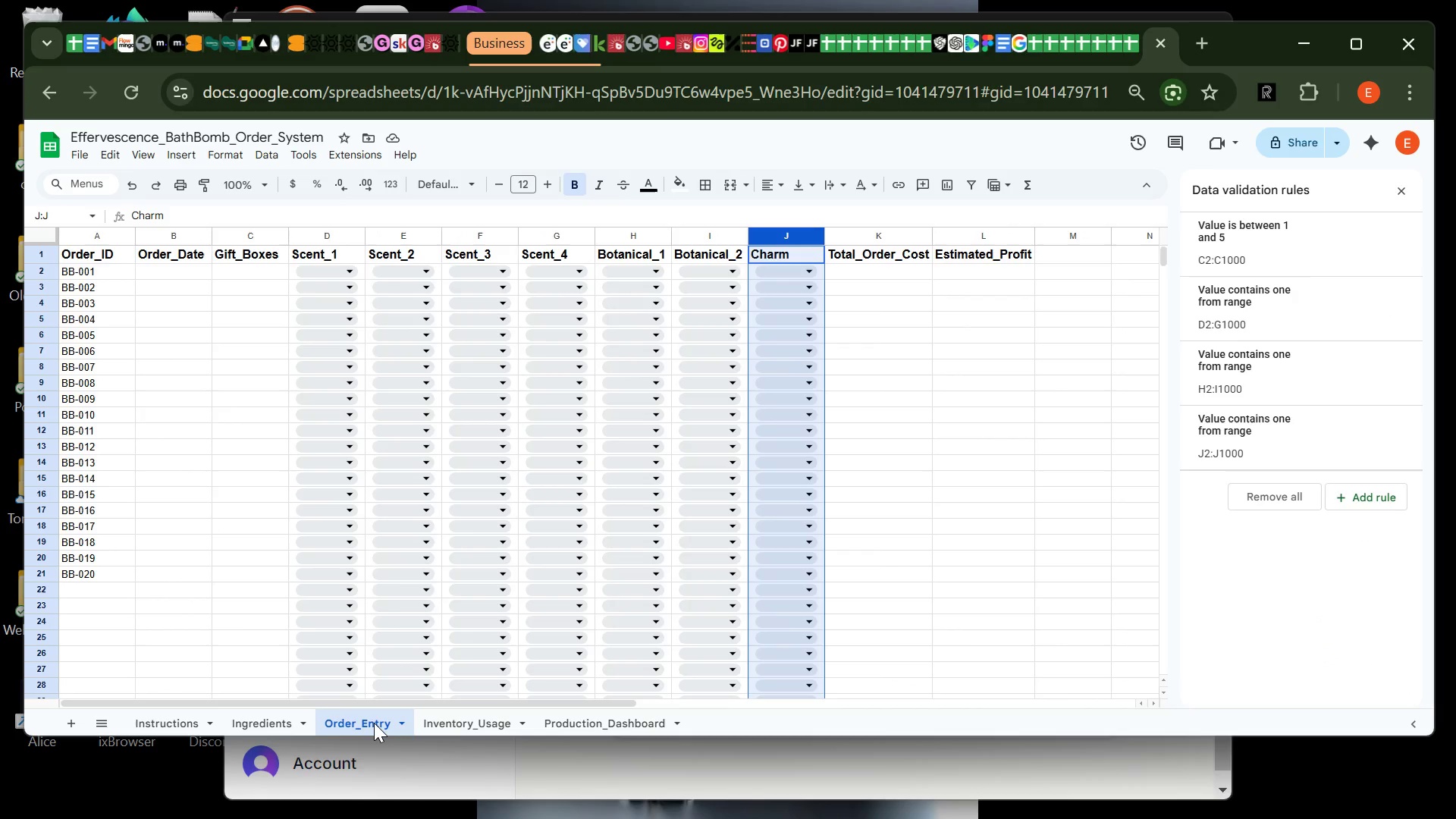 
left_click([449, 723])
 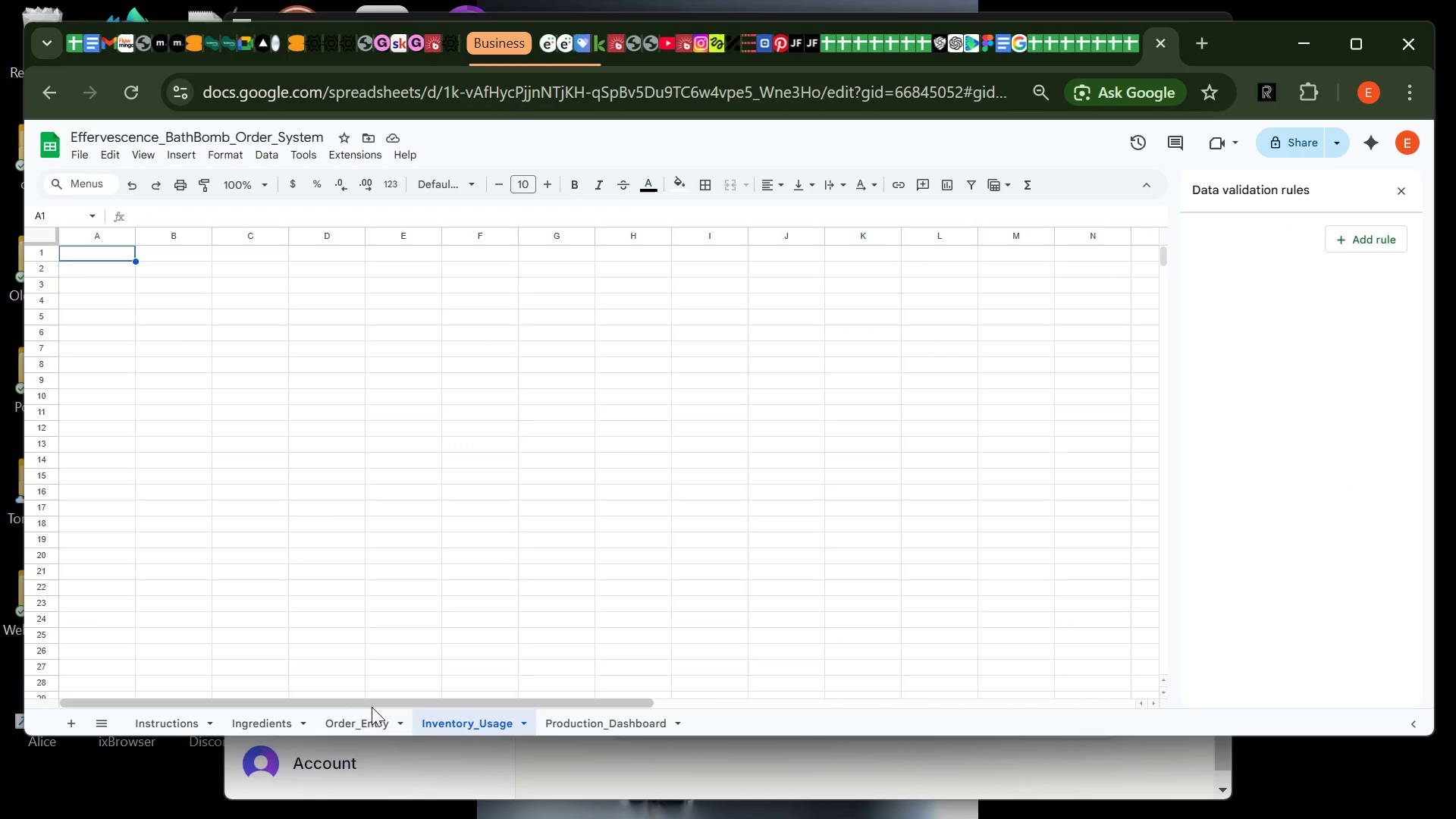 
left_click([376, 725])
 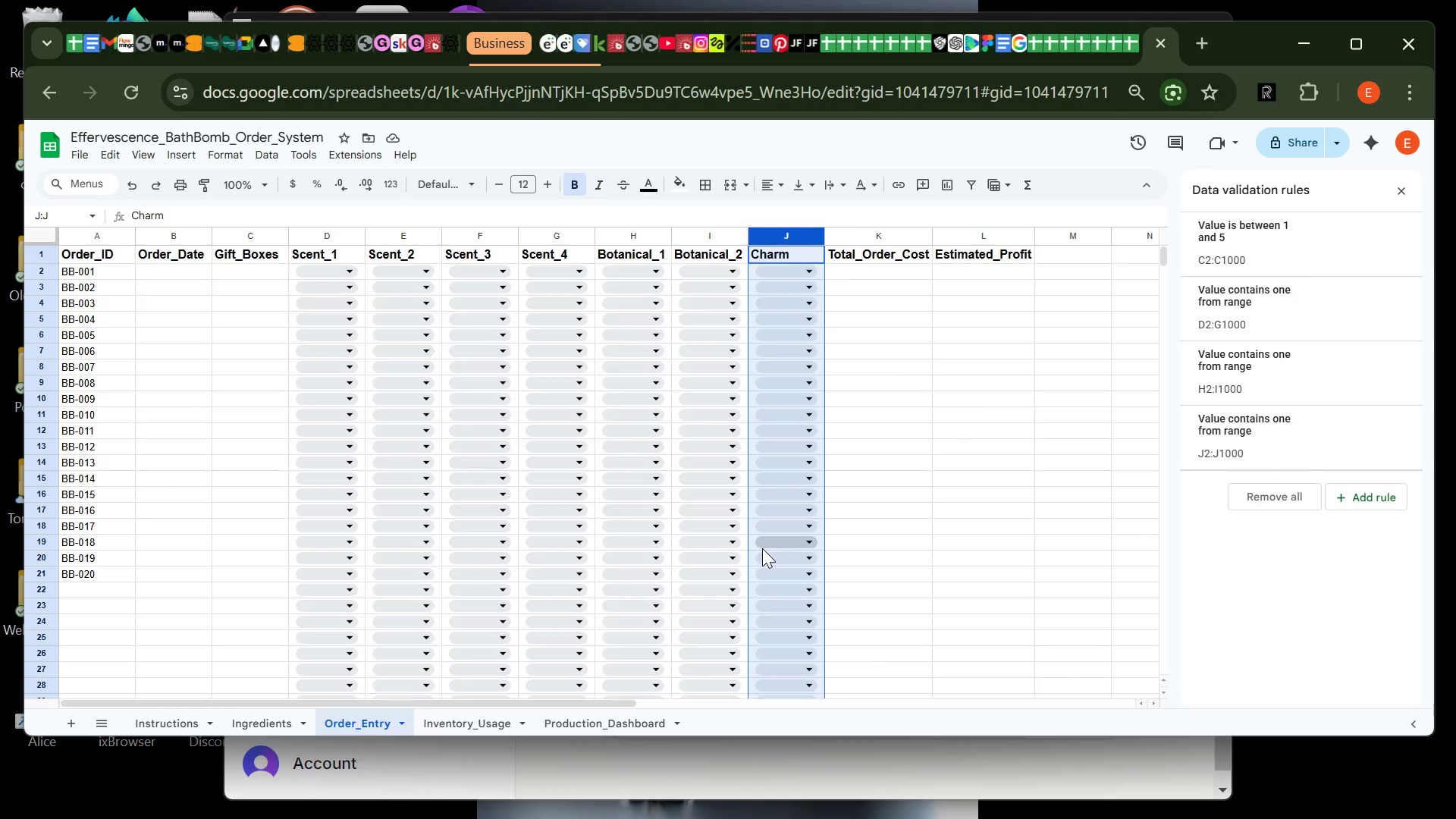 
left_click([762, 548])
 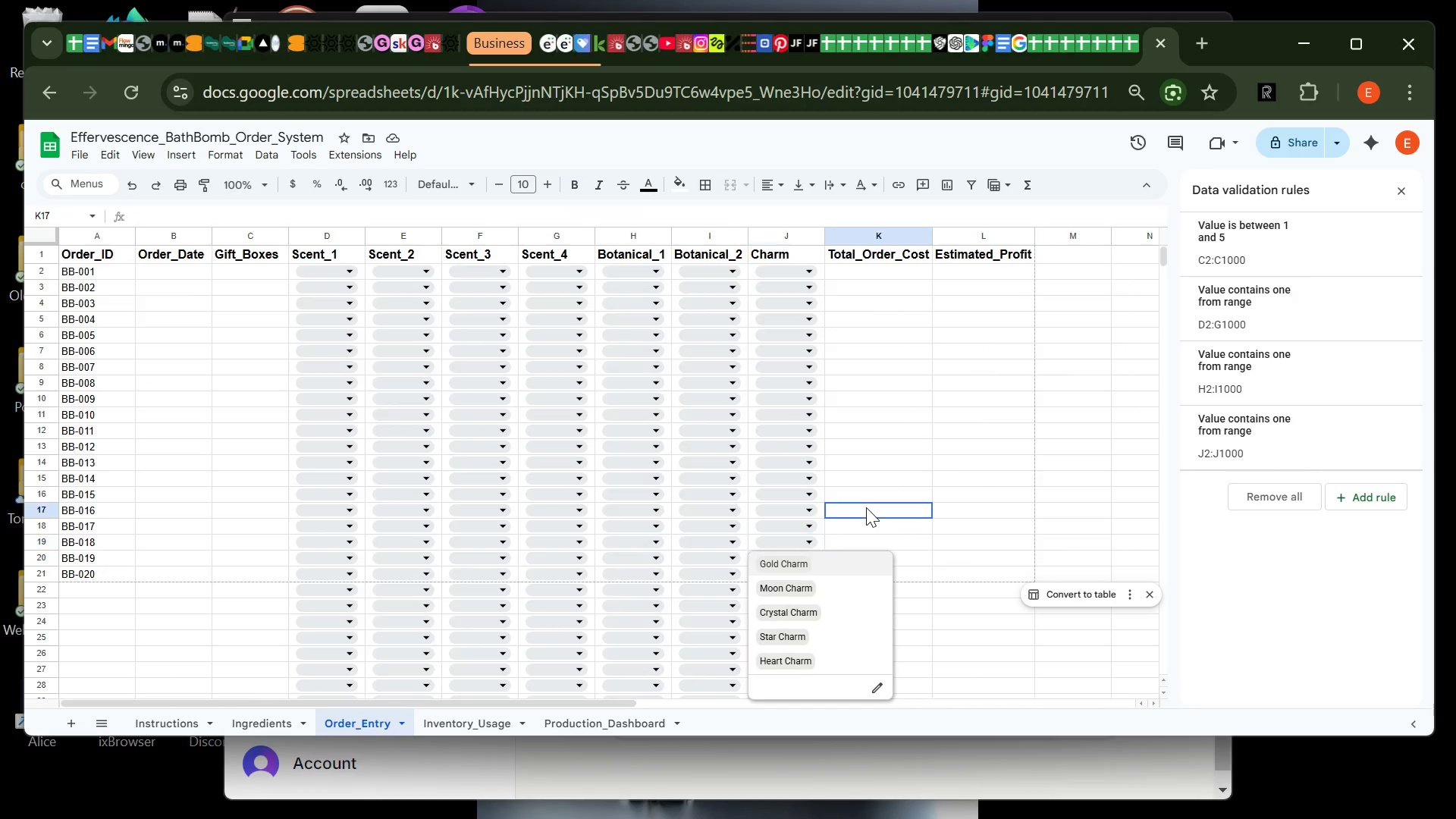 
left_click_drag(start_coordinate=[866, 507], to_coordinate=[714, 531])
 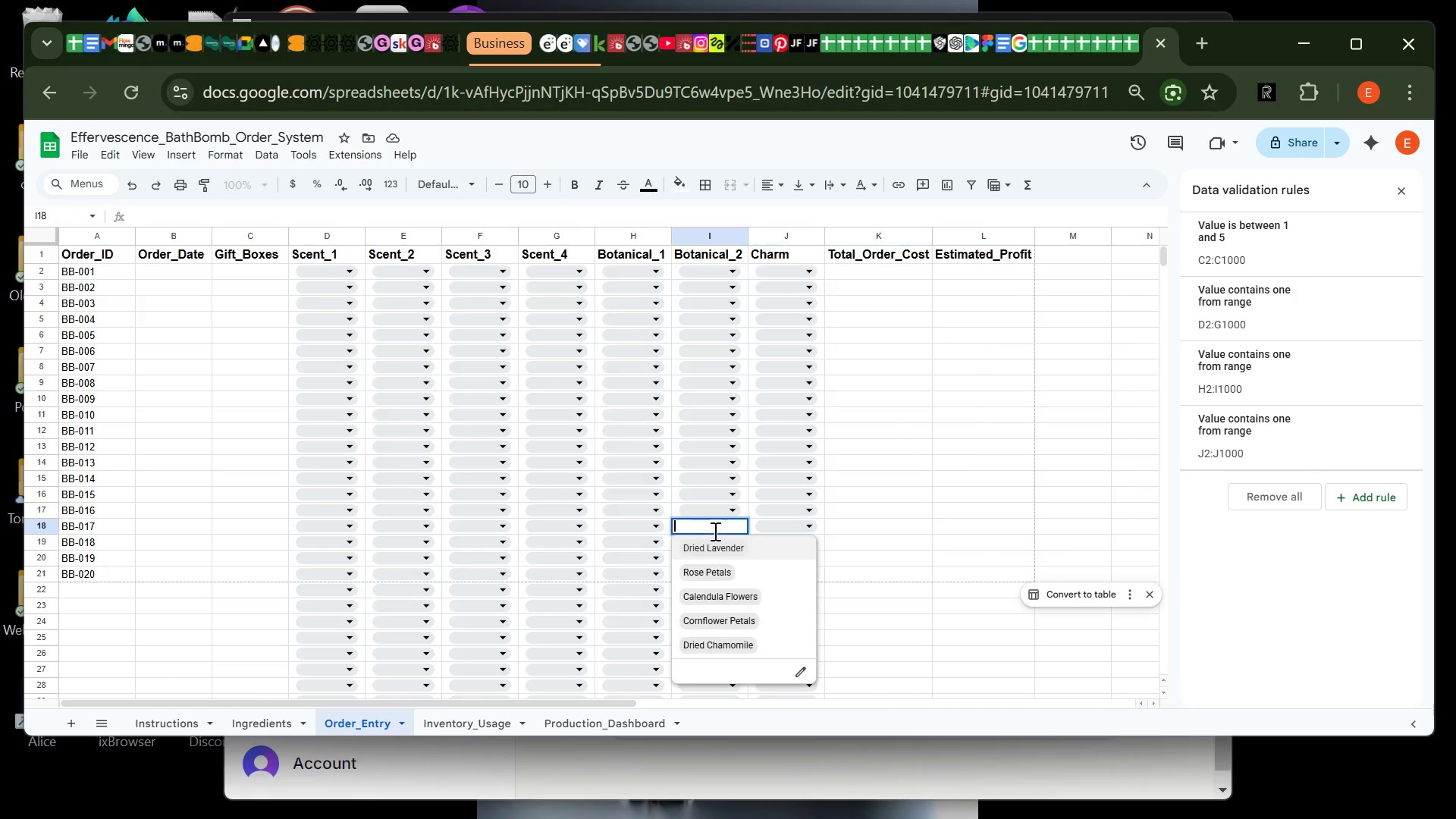 
left_click([714, 531])
 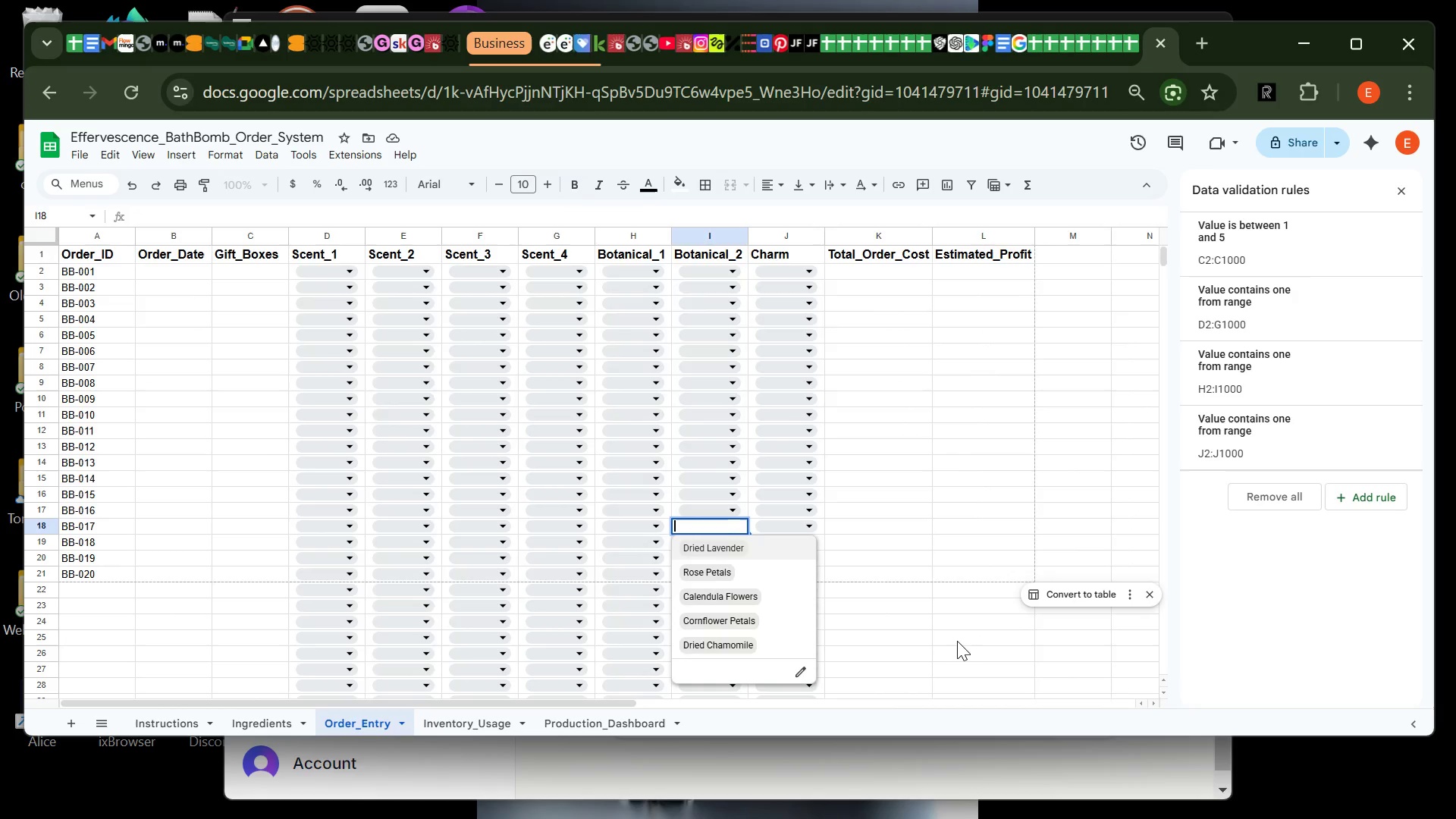 
left_click([957, 641])
 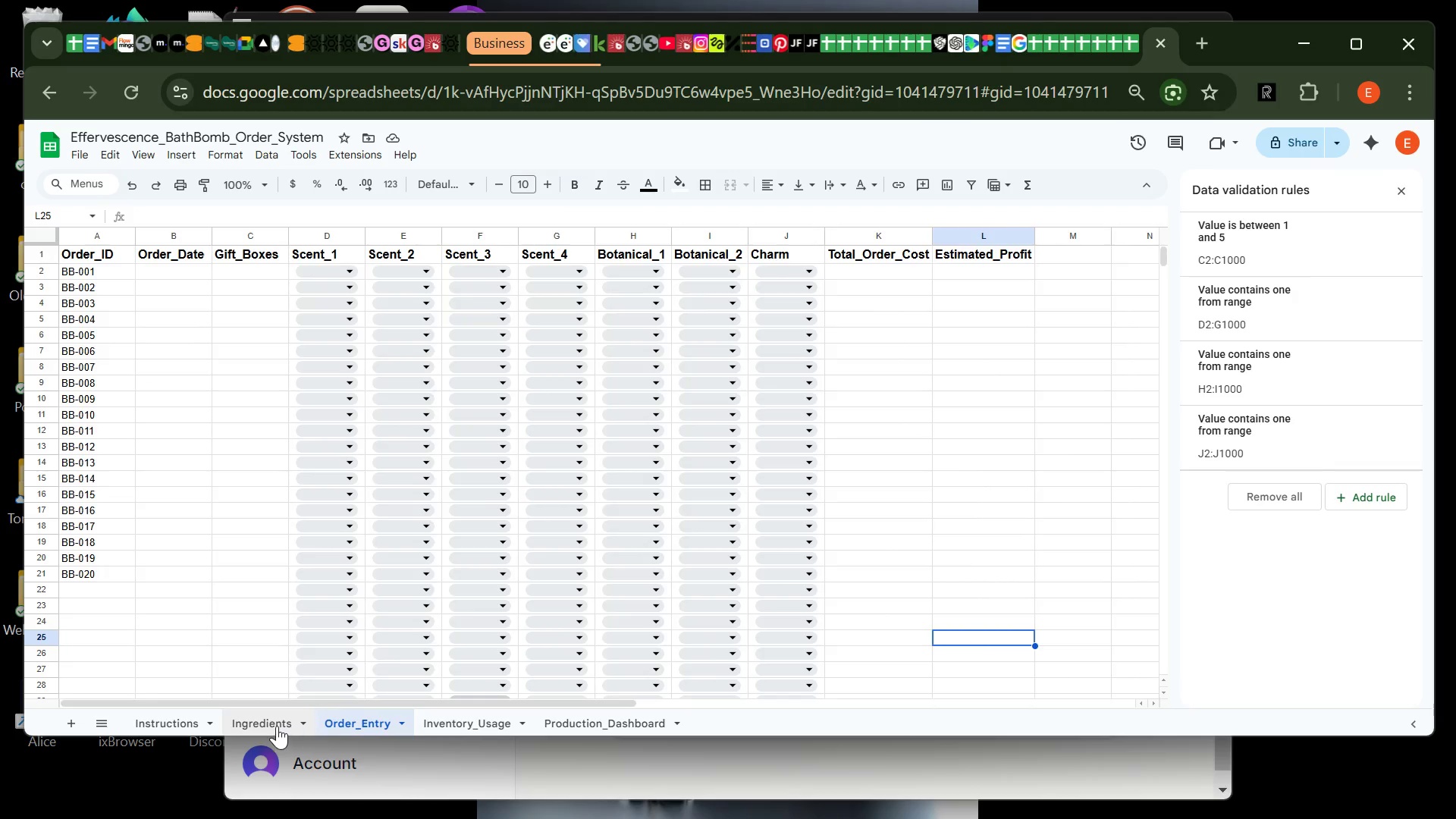 
left_click([273, 723])
 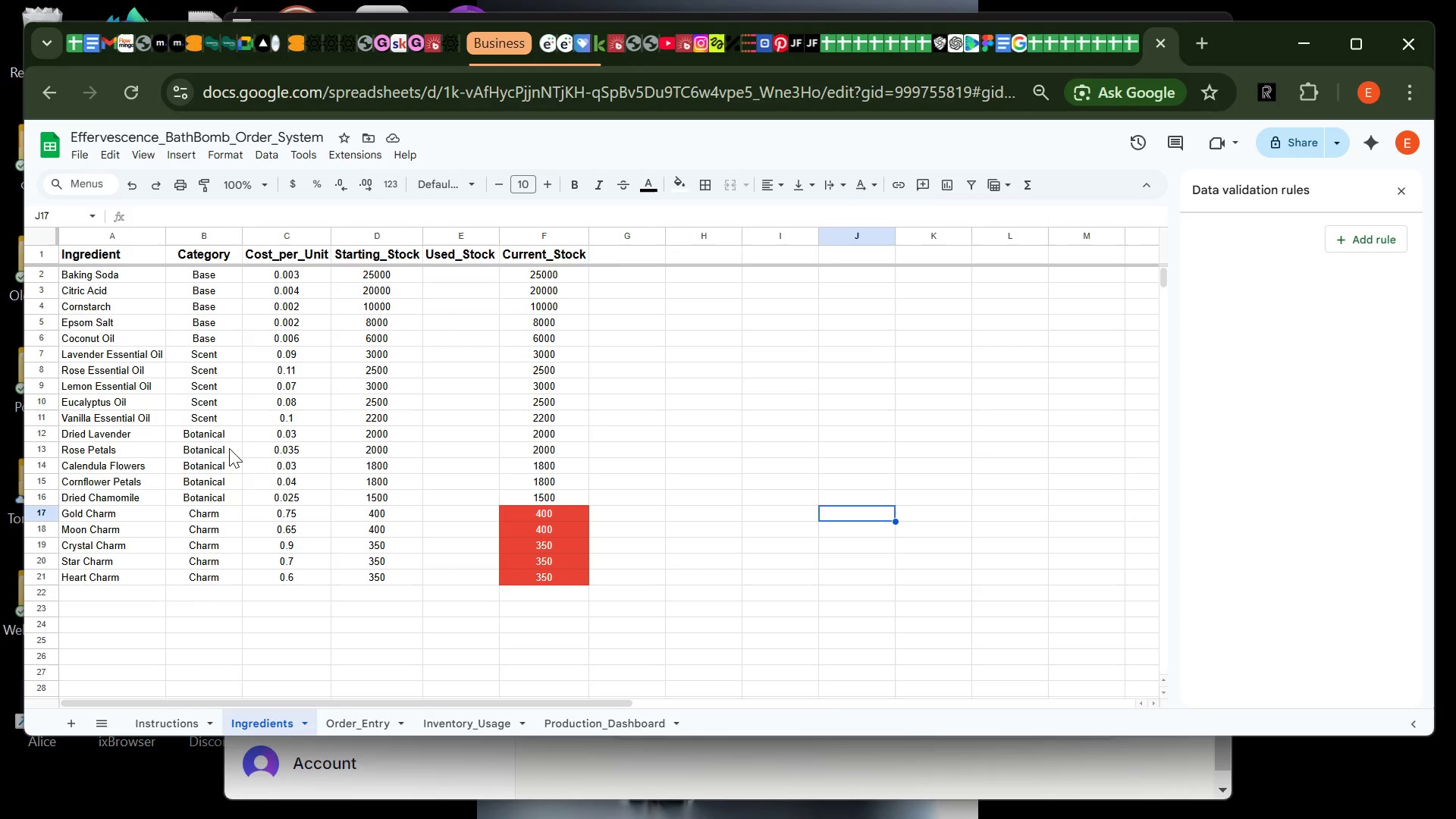 
wait(5.47)
 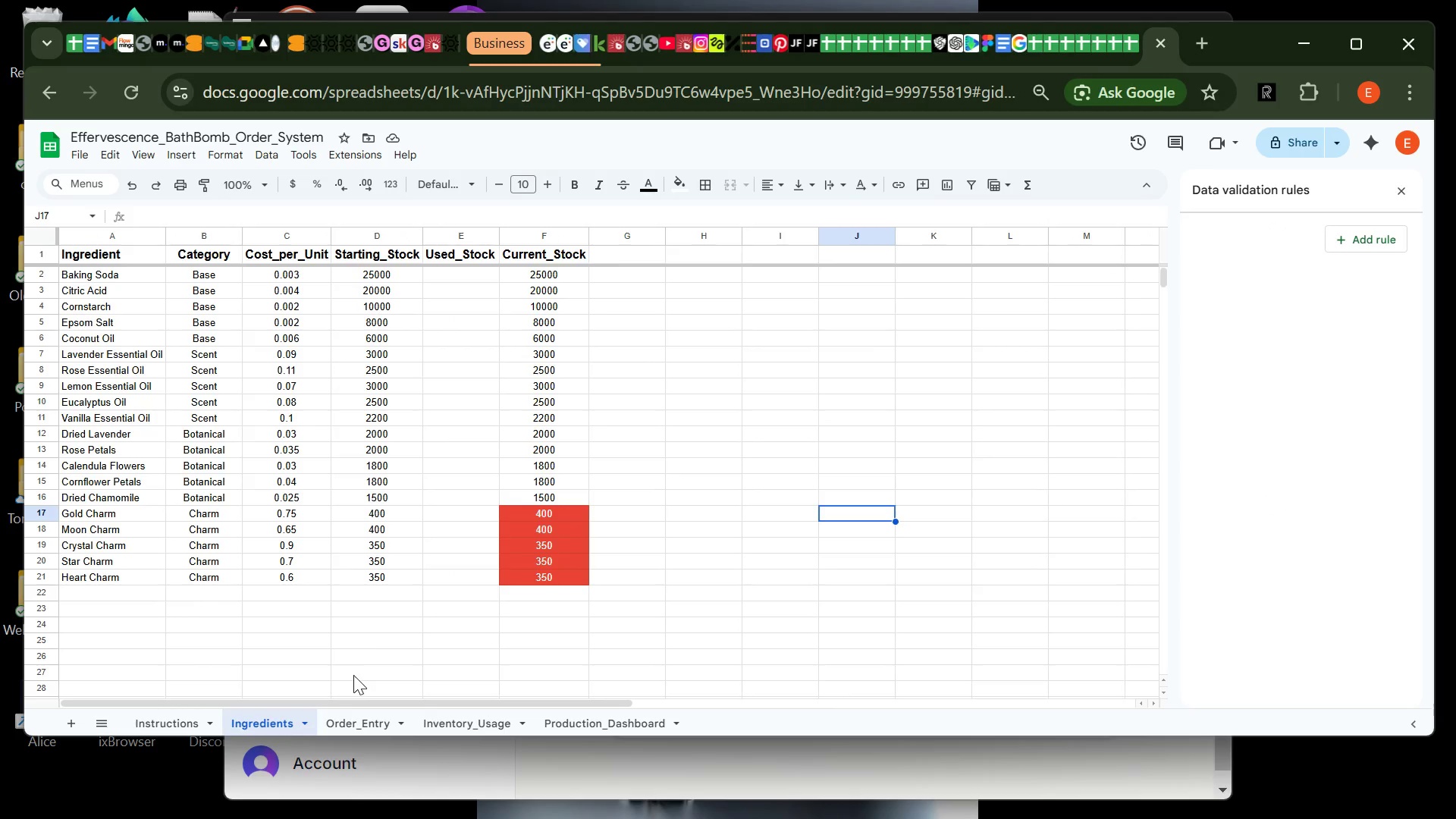 
left_click([361, 721])
 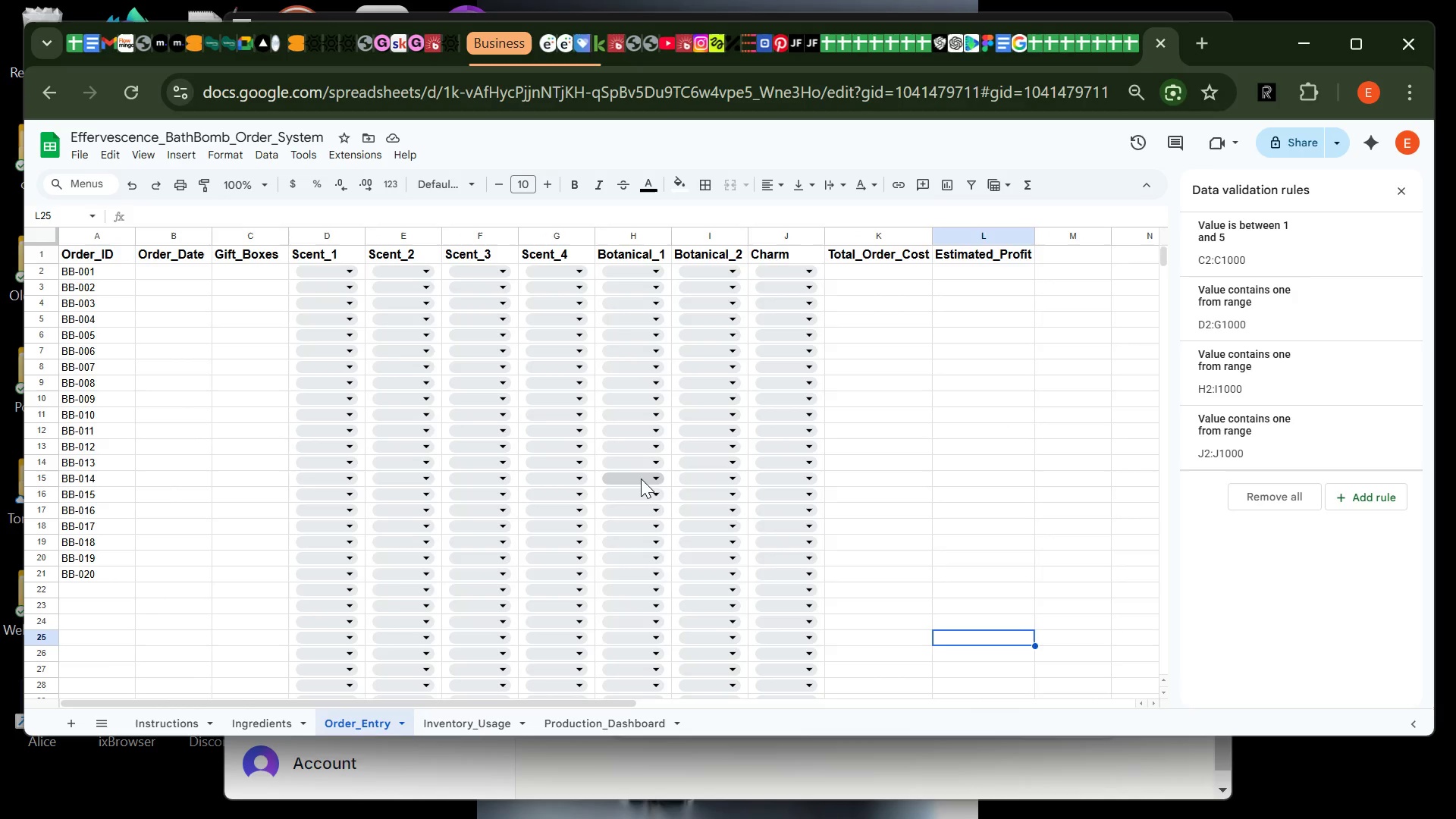 
left_click([641, 479])
 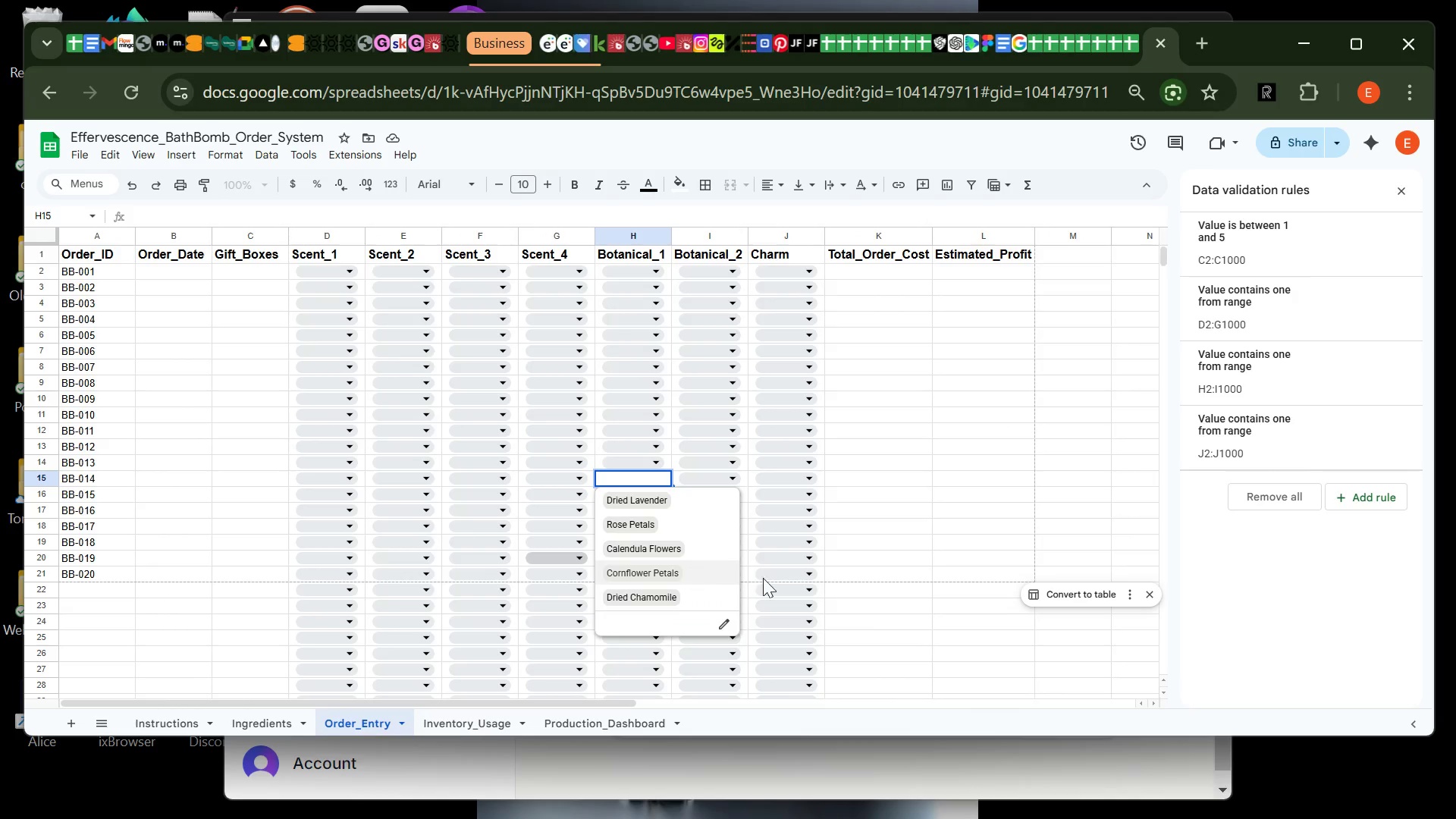 
left_click([892, 626])
 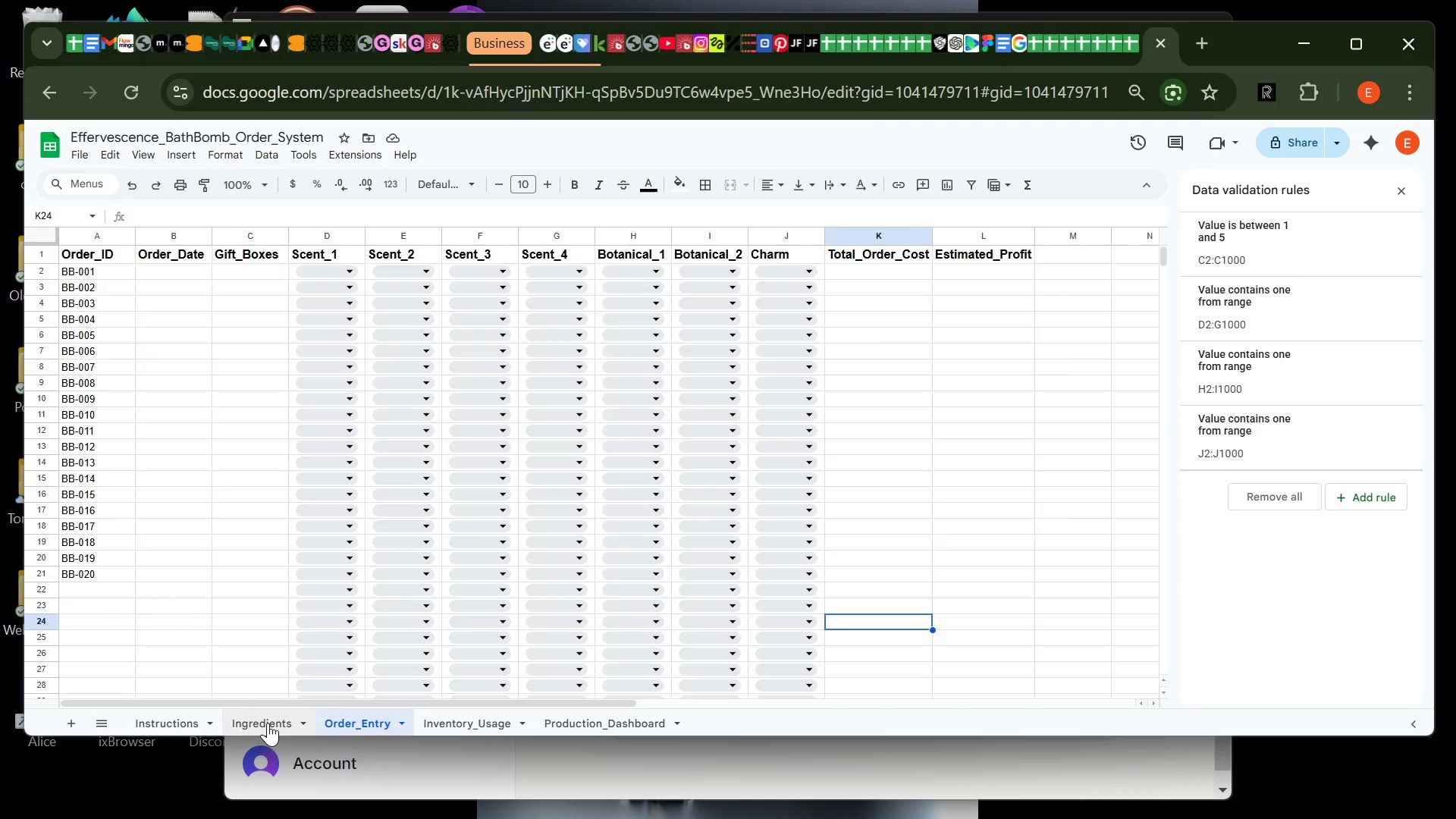 
left_click([268, 723])
 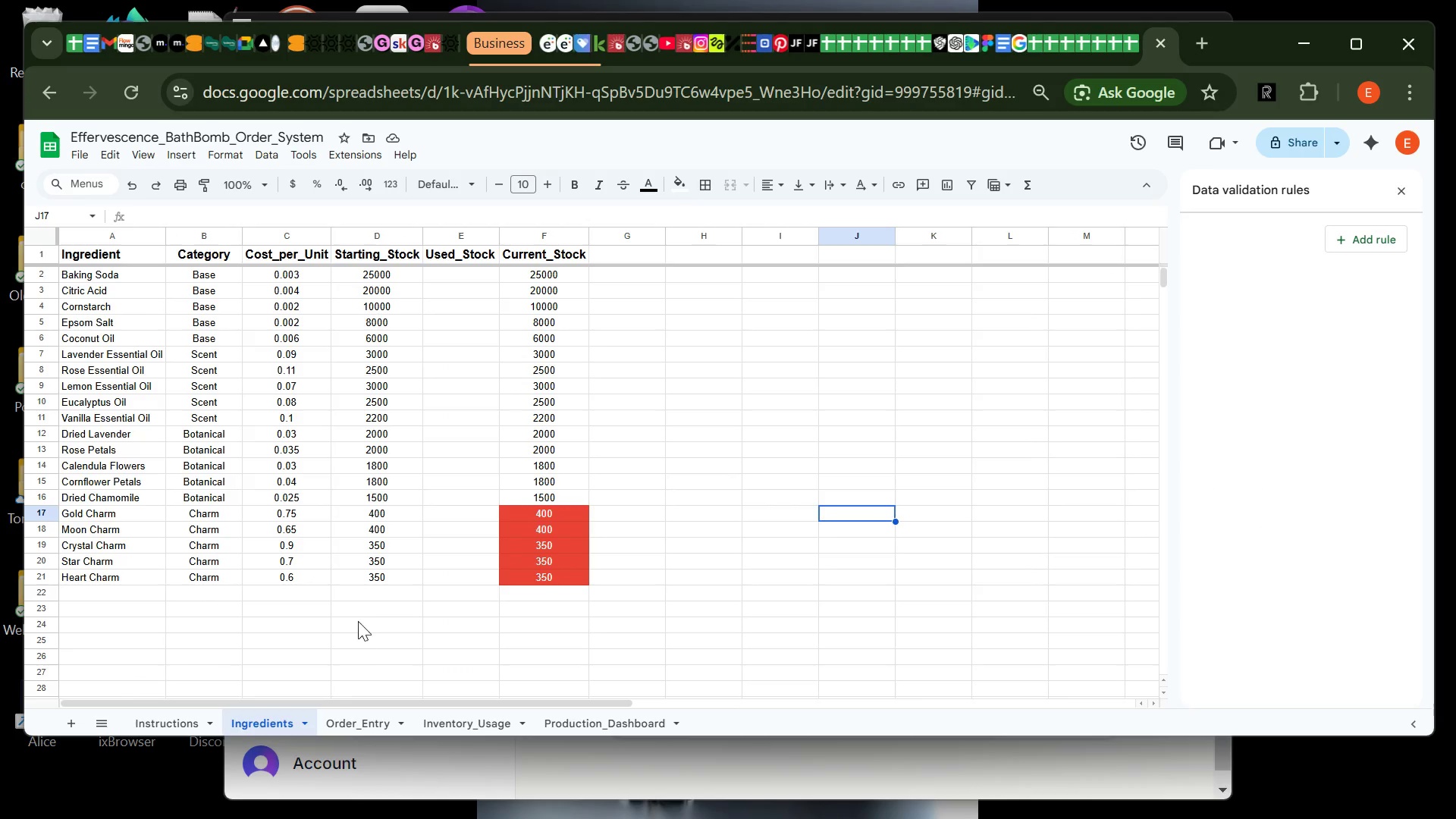 
left_click([362, 721])
 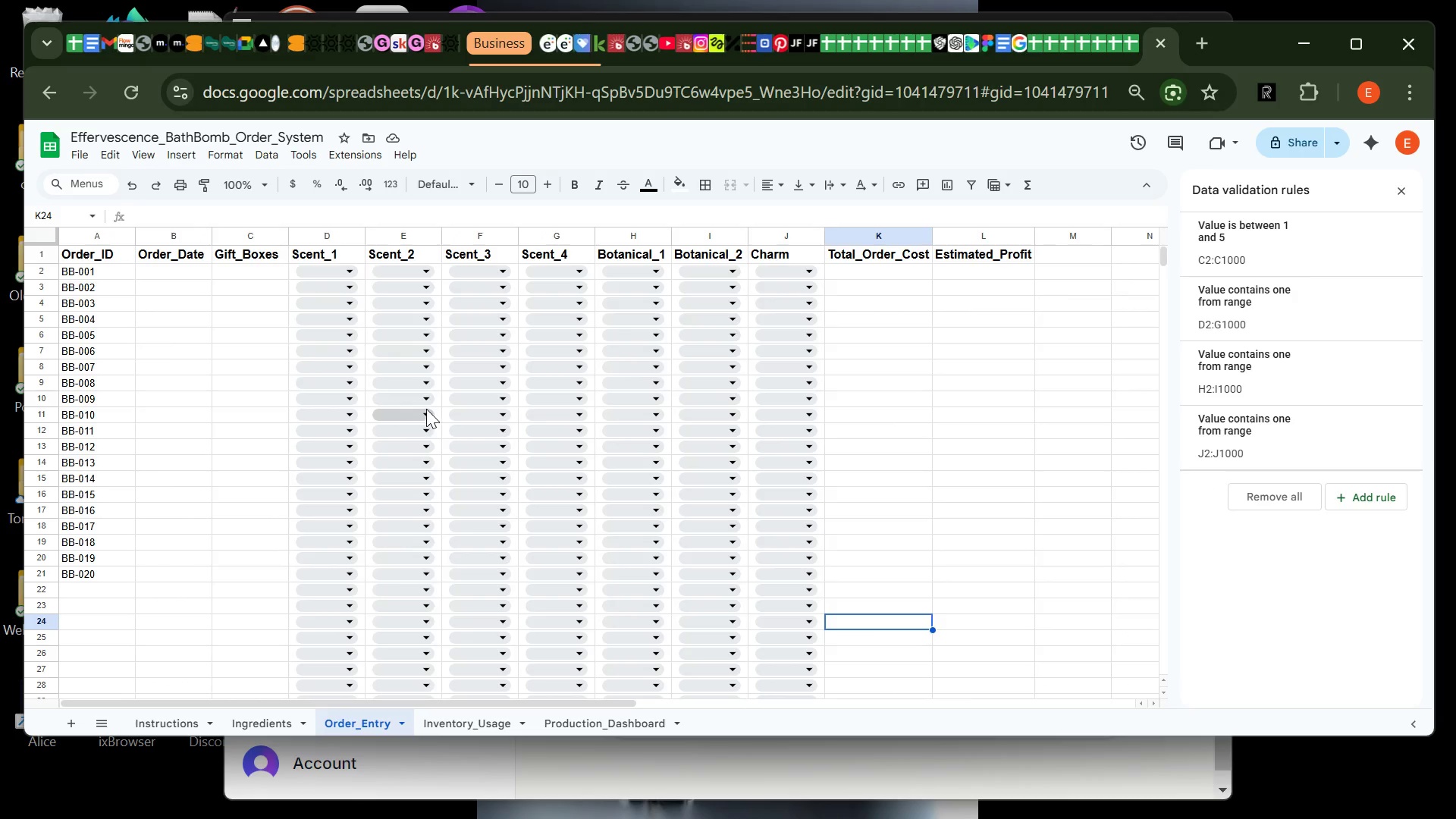 
left_click([413, 408])
 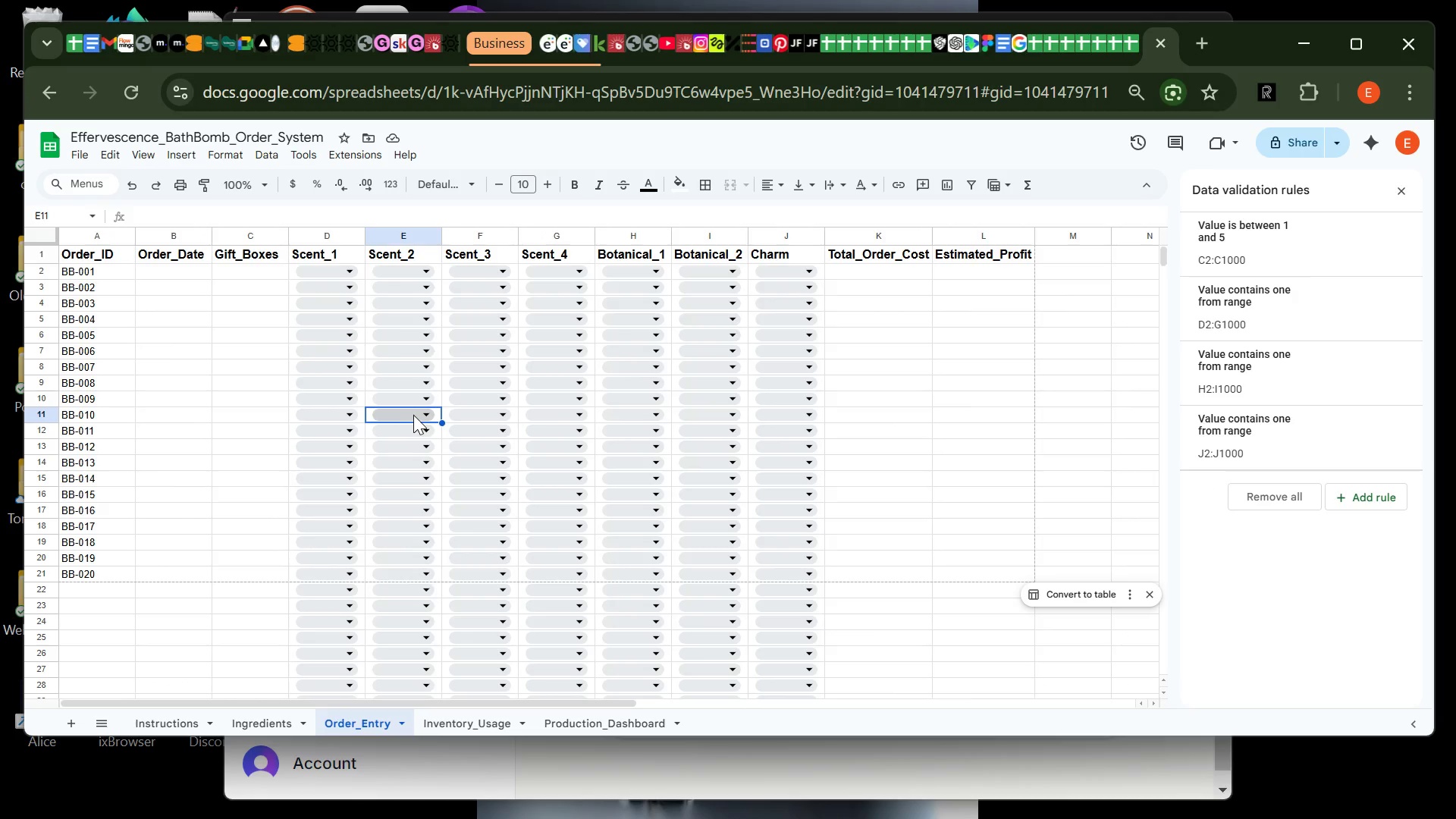 
left_click([413, 415])
 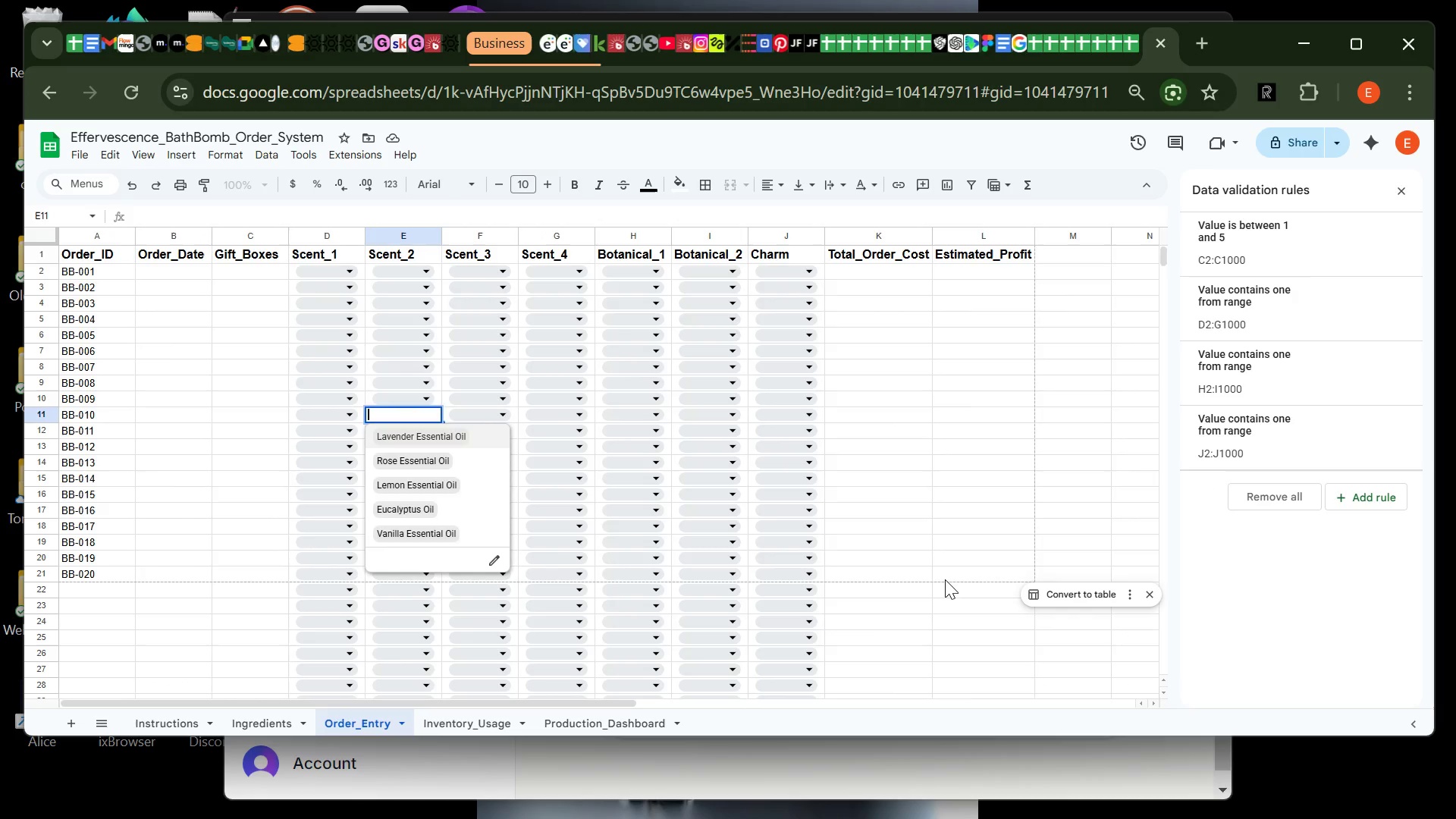 
left_click_drag(start_coordinate=[944, 579], to_coordinate=[268, 552])
 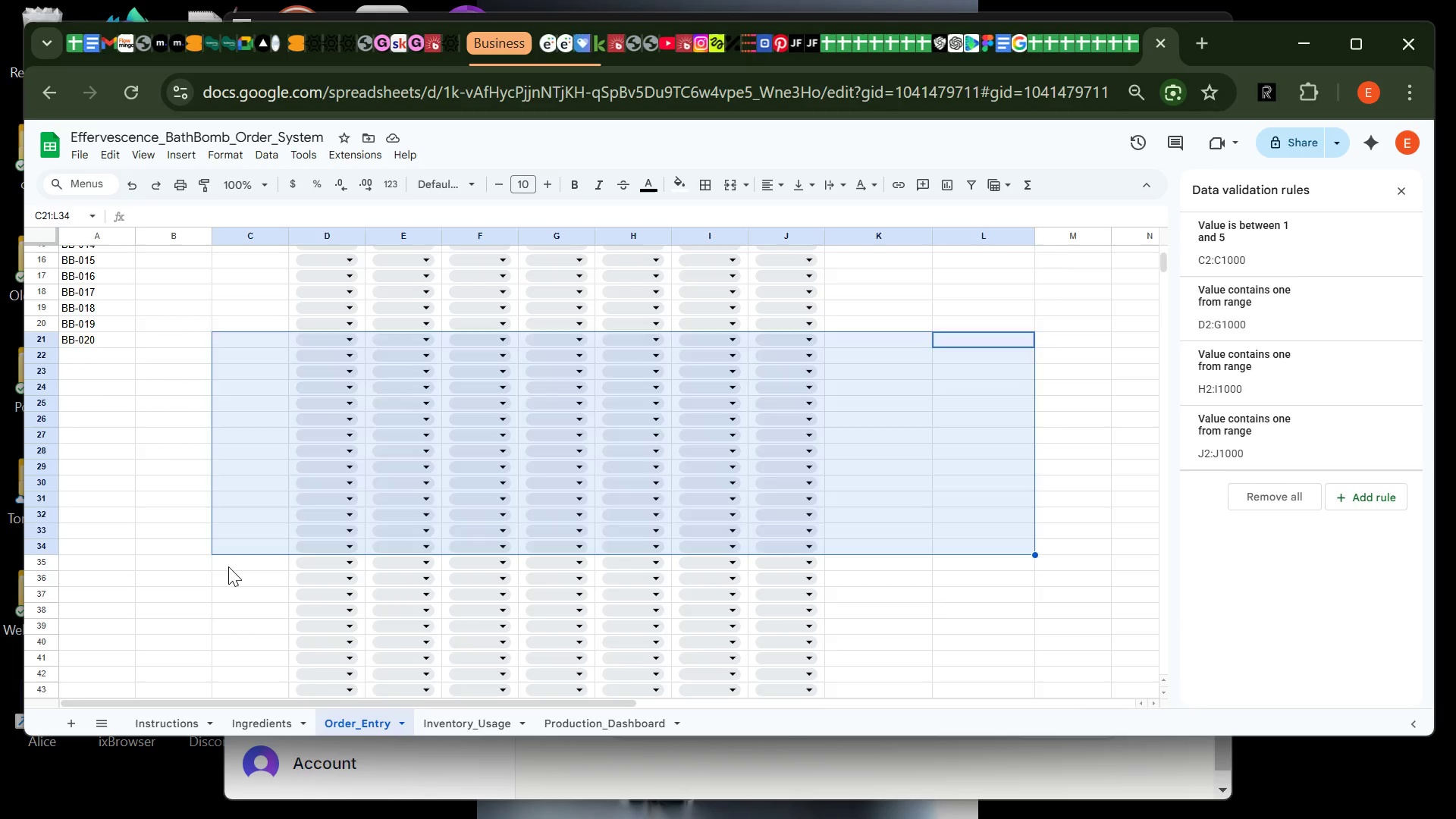 
left_click([228, 566])
 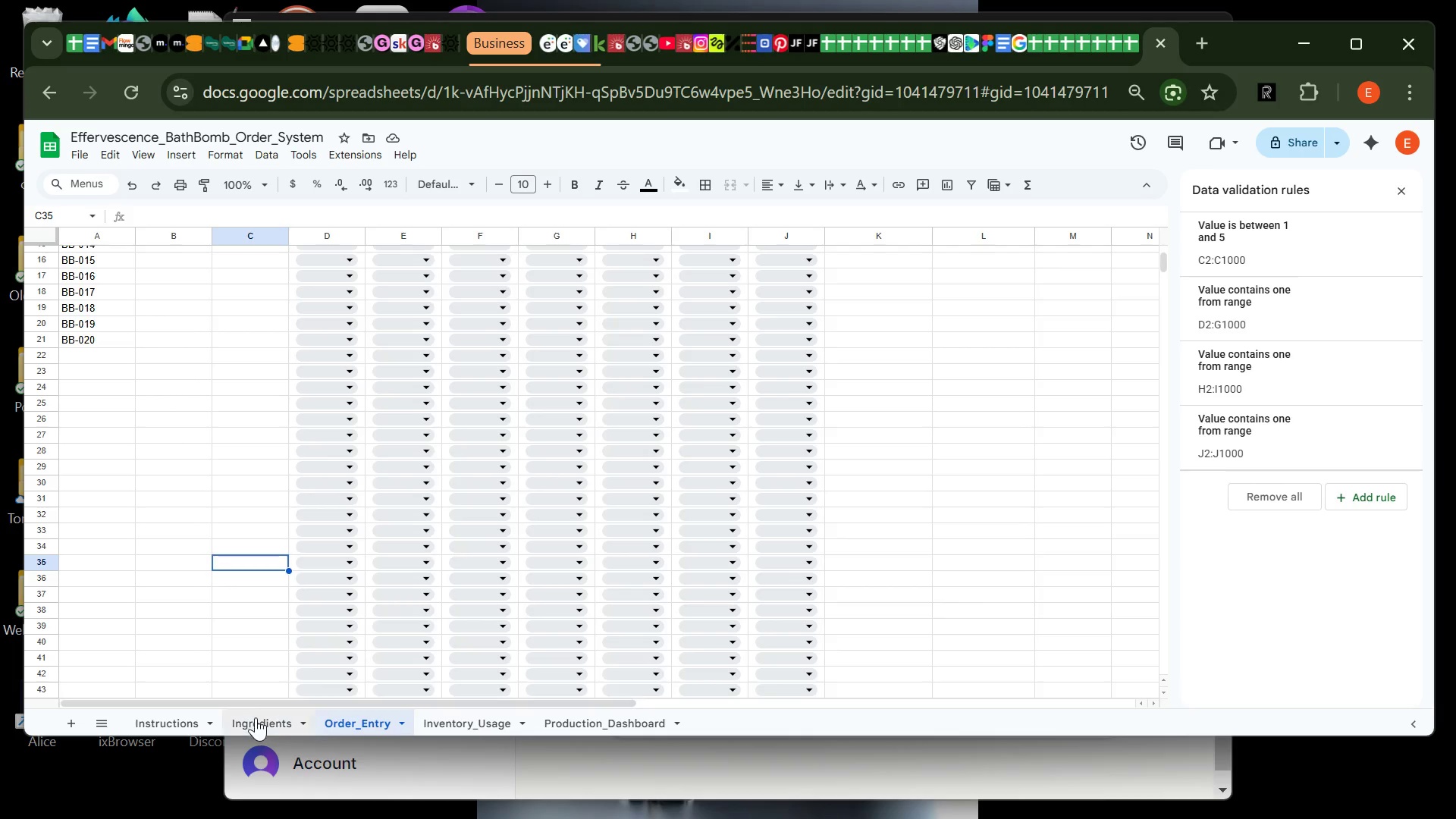 
left_click([256, 717])
 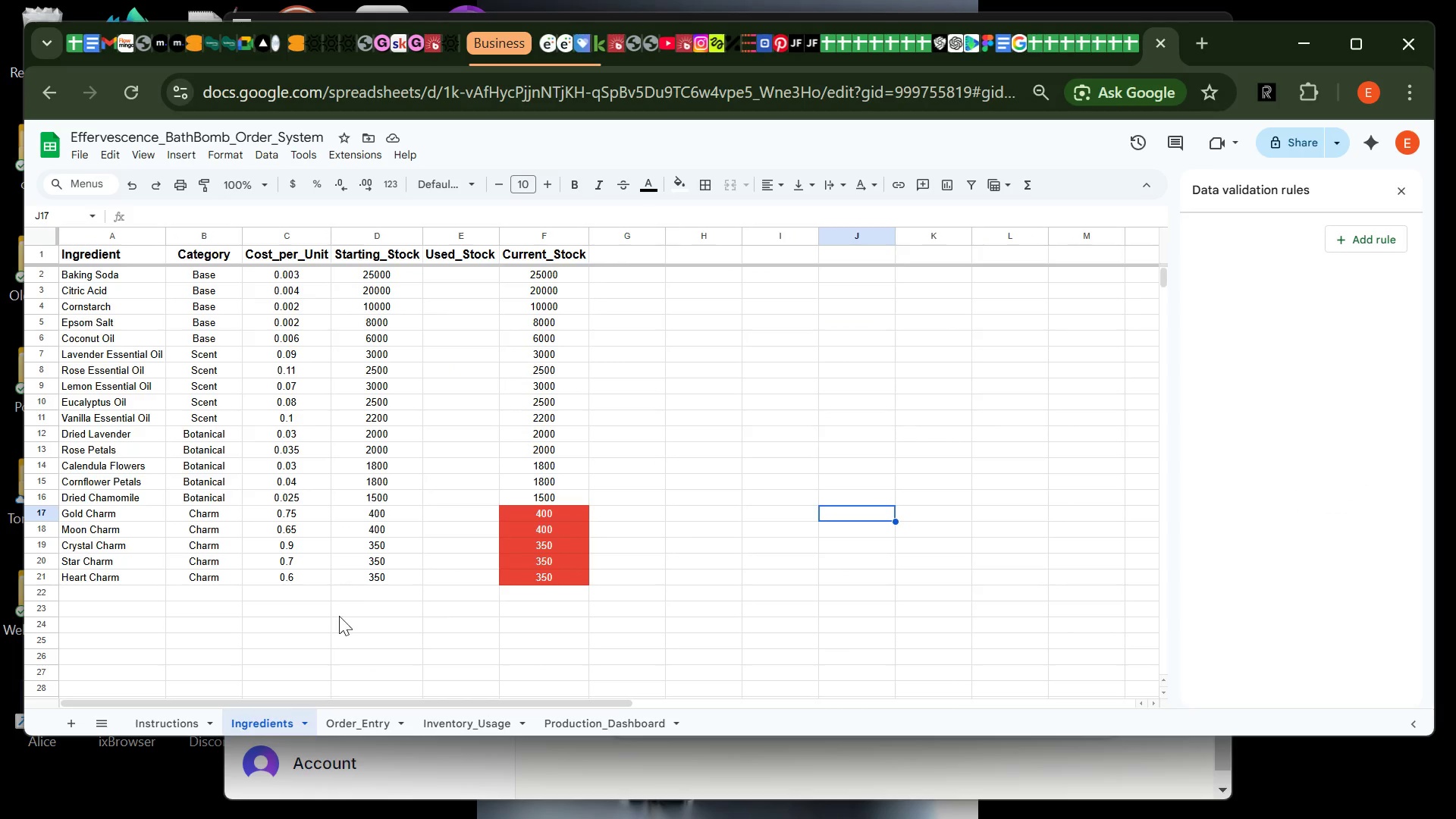 
left_click([365, 717])
 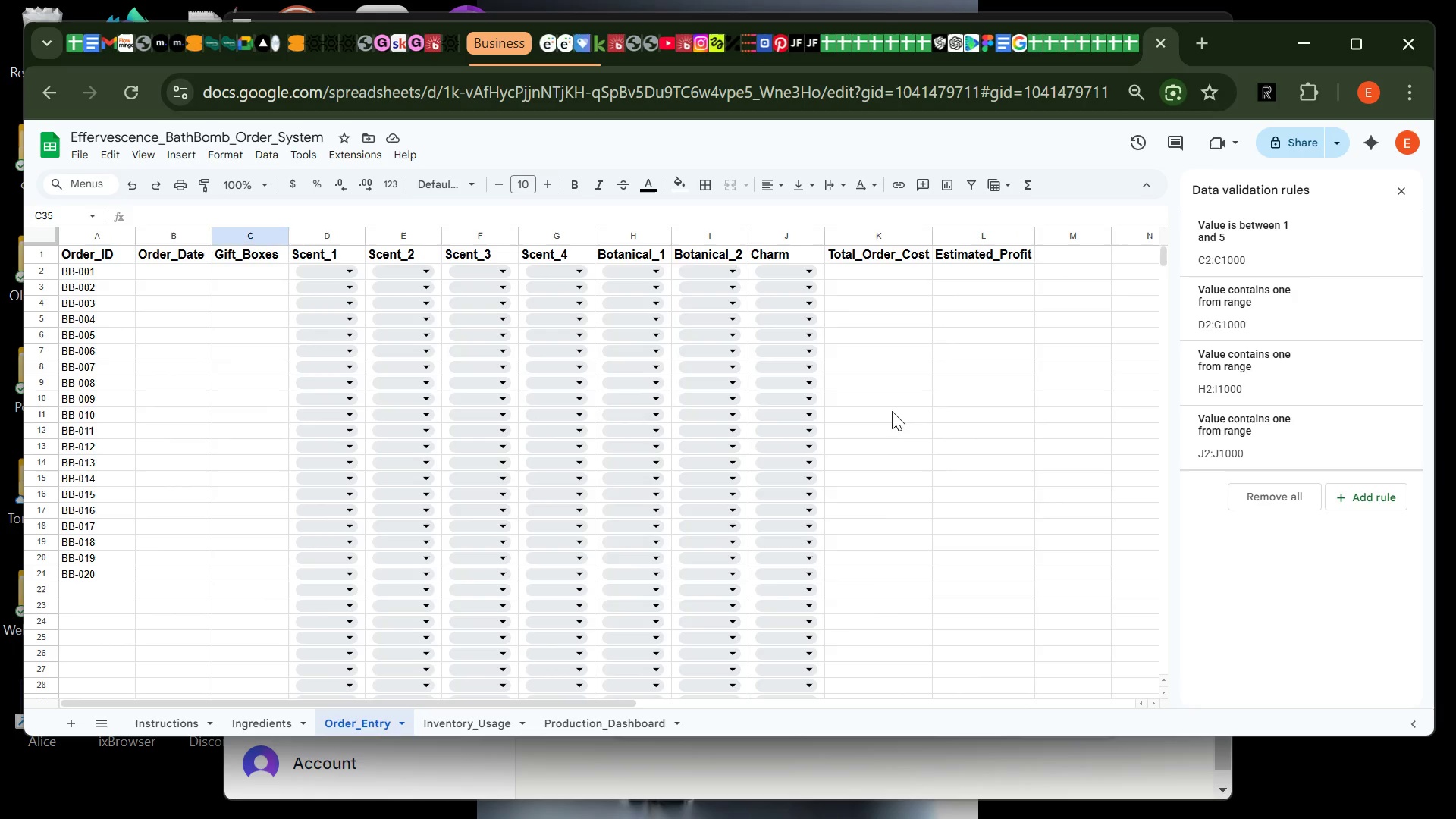 
left_click([946, 405])
 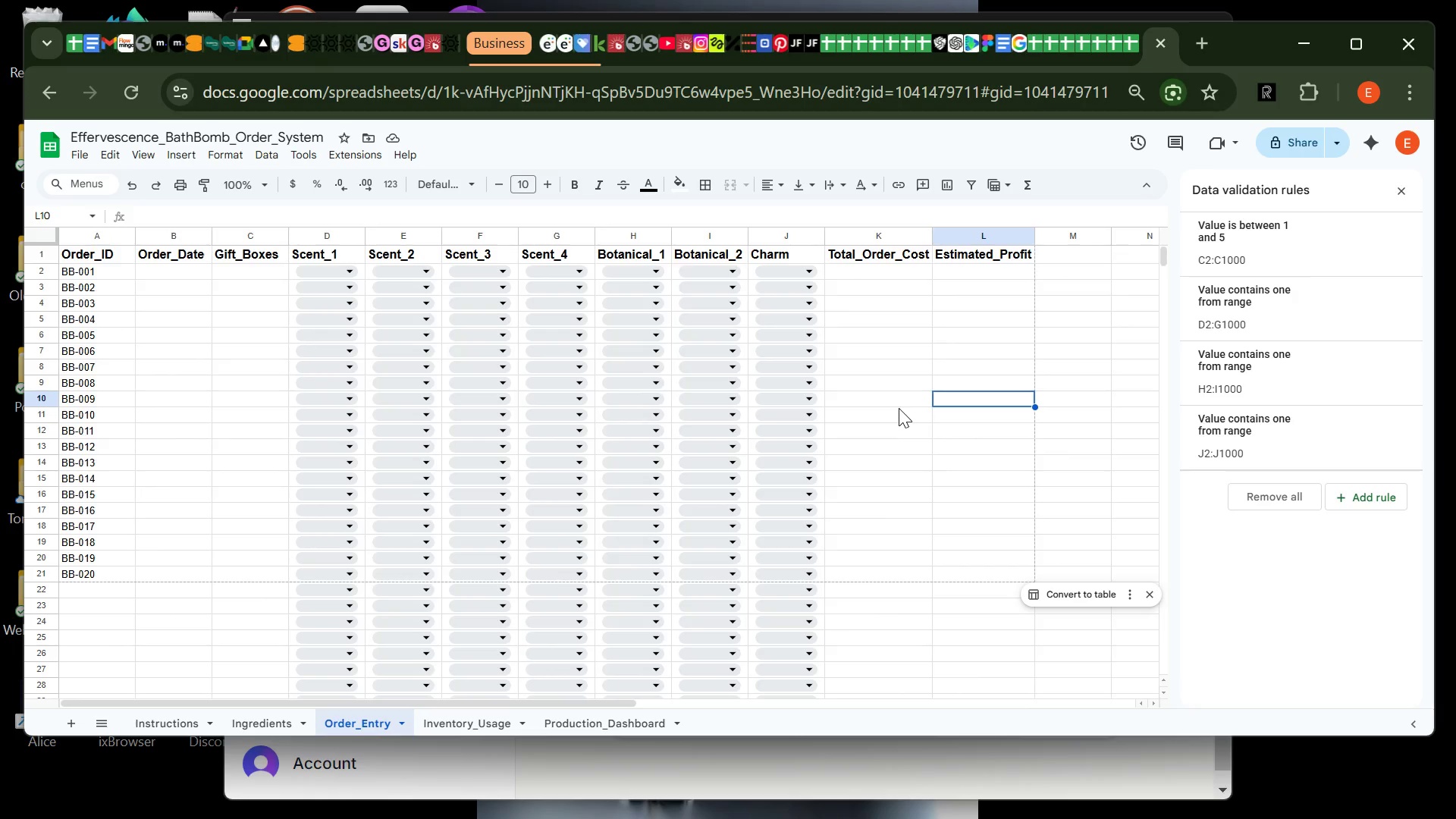 
wait(6.94)
 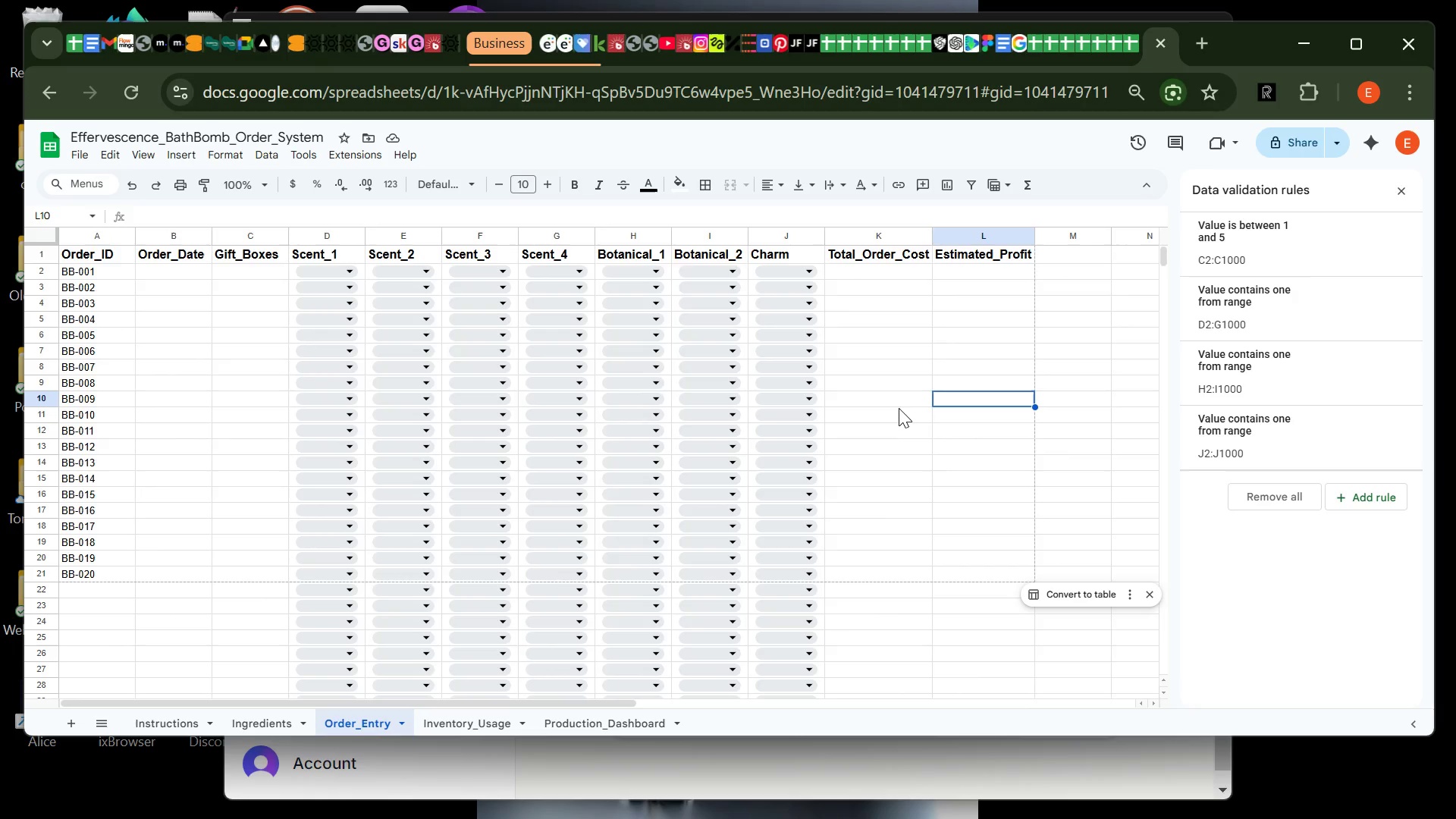 
left_click([487, 730])
 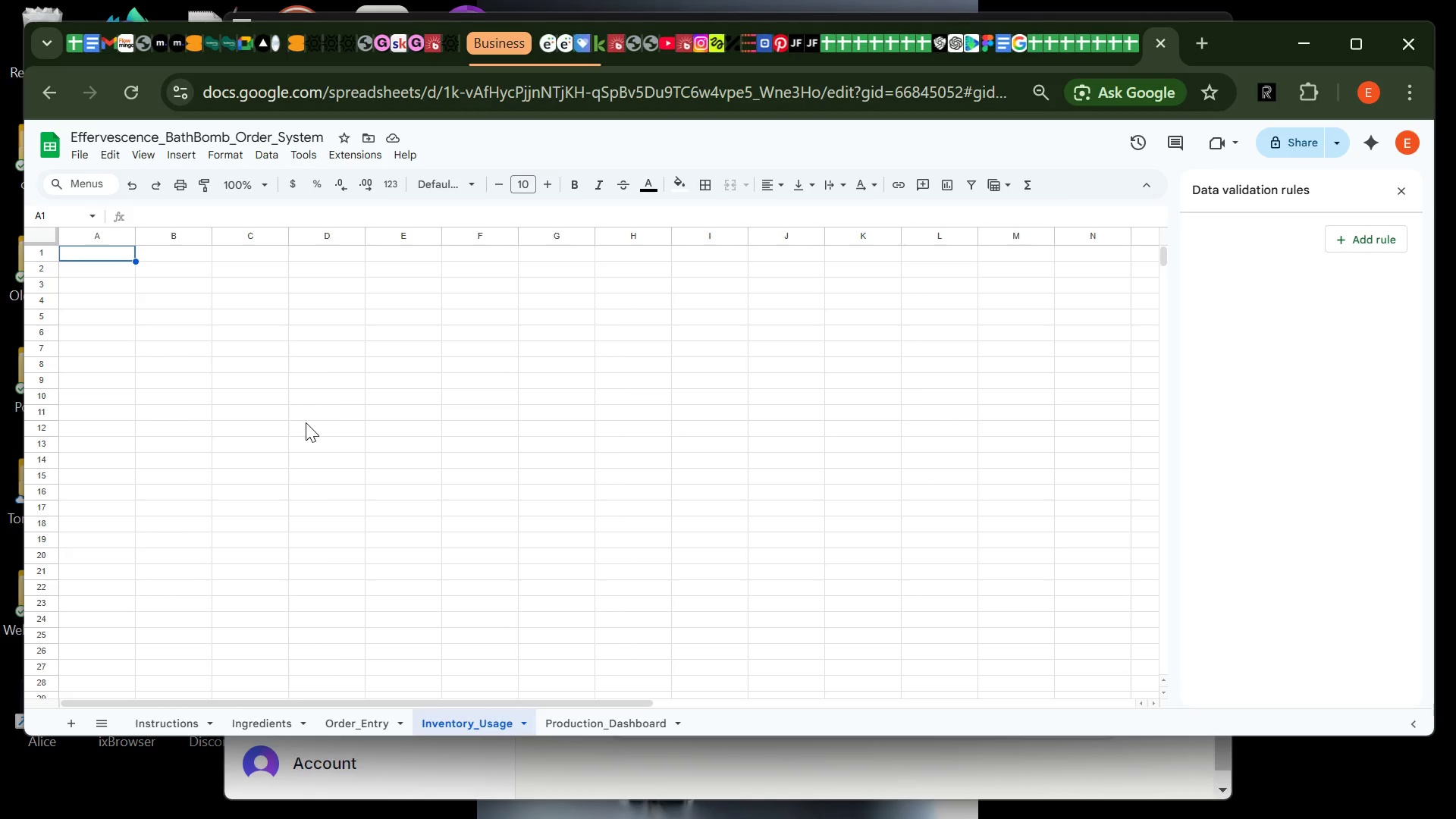 
wait(7.88)
 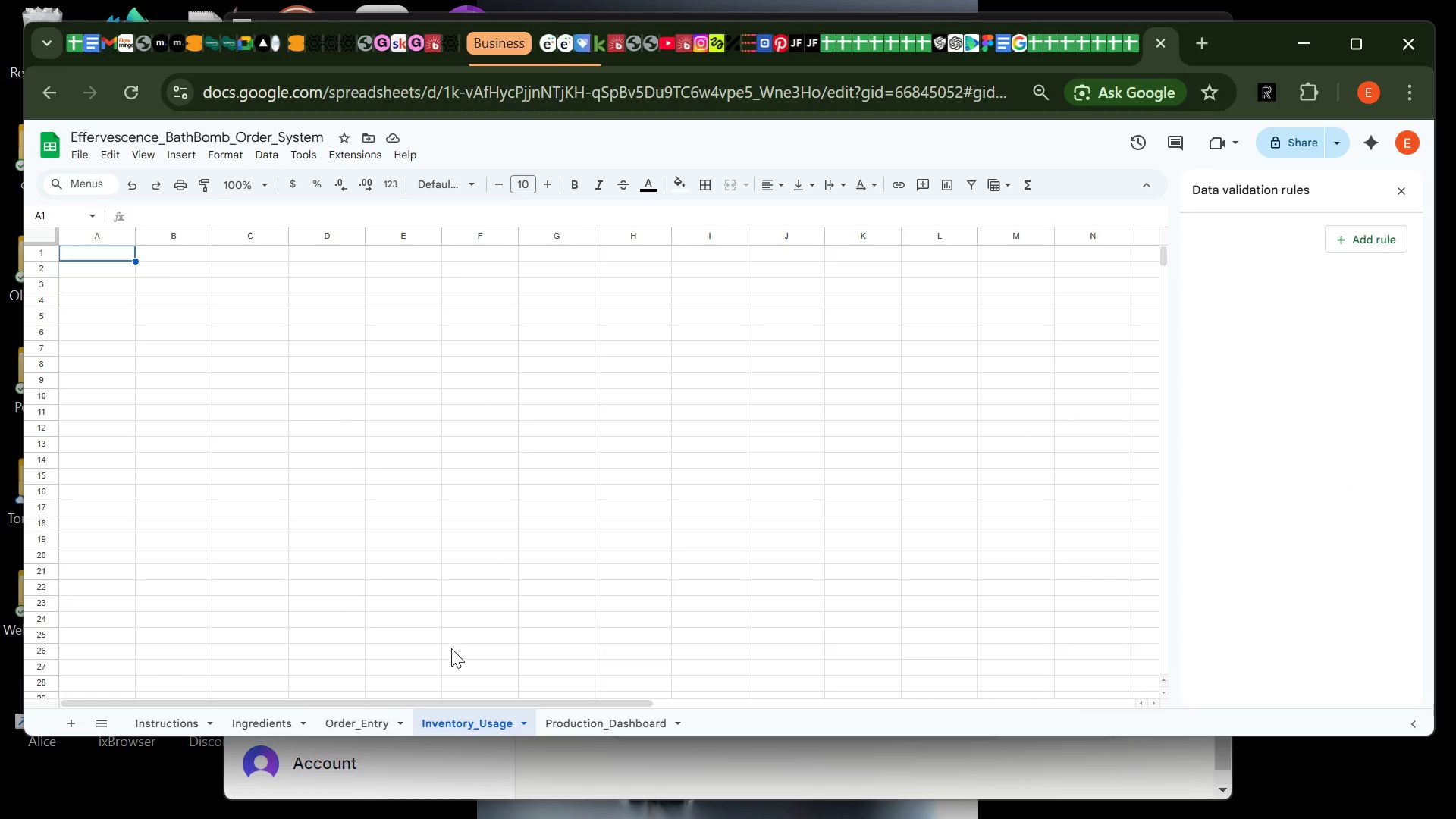 
type(iNGRE)
key(Backspace)
key(Backspace)
key(Backspace)
key(Backspace)
key(Backspace)
key(Backspace)
type(Ingredients)
key(Tab)
type(Used_Amount)
 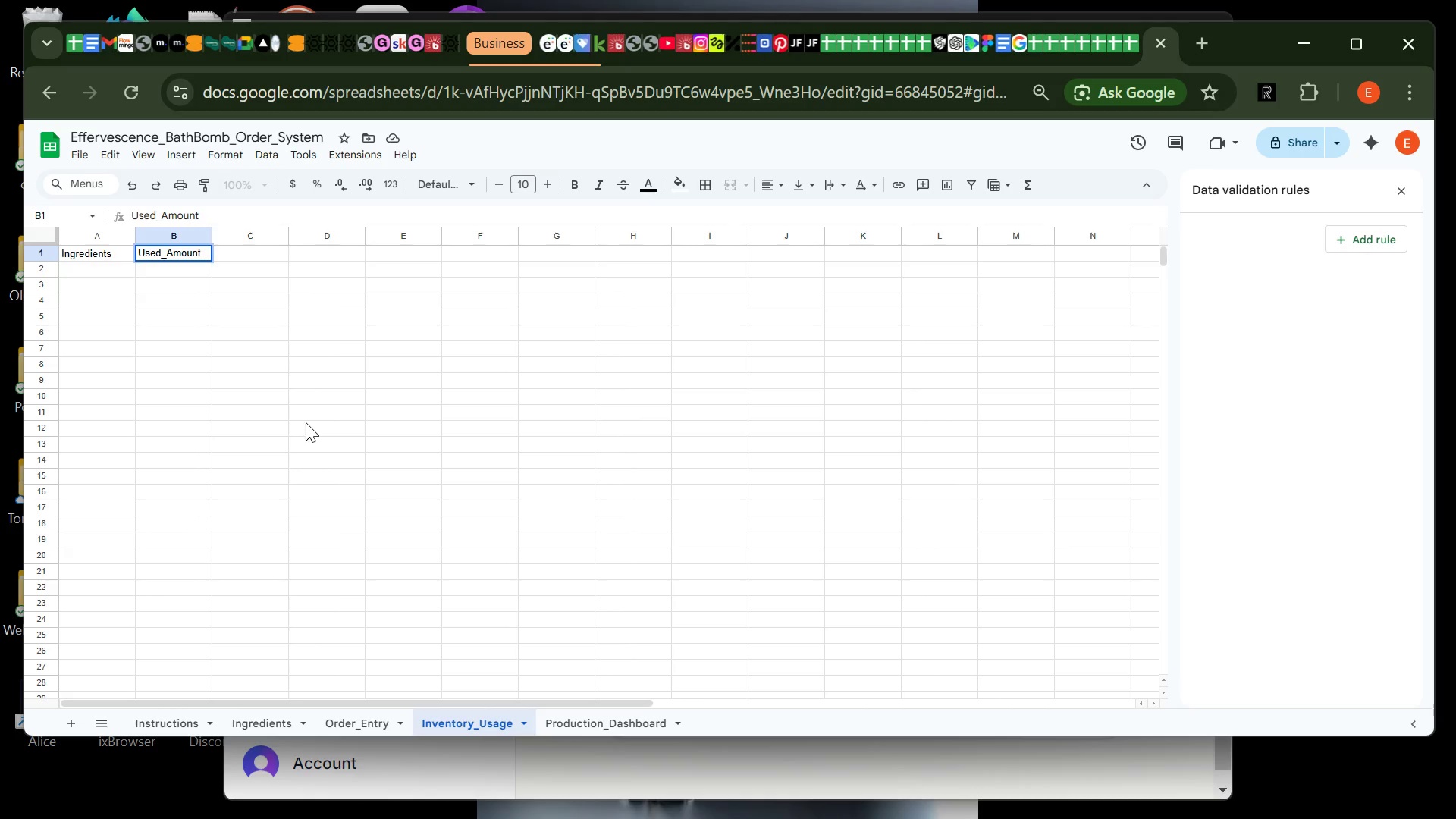 
key(Enter)
 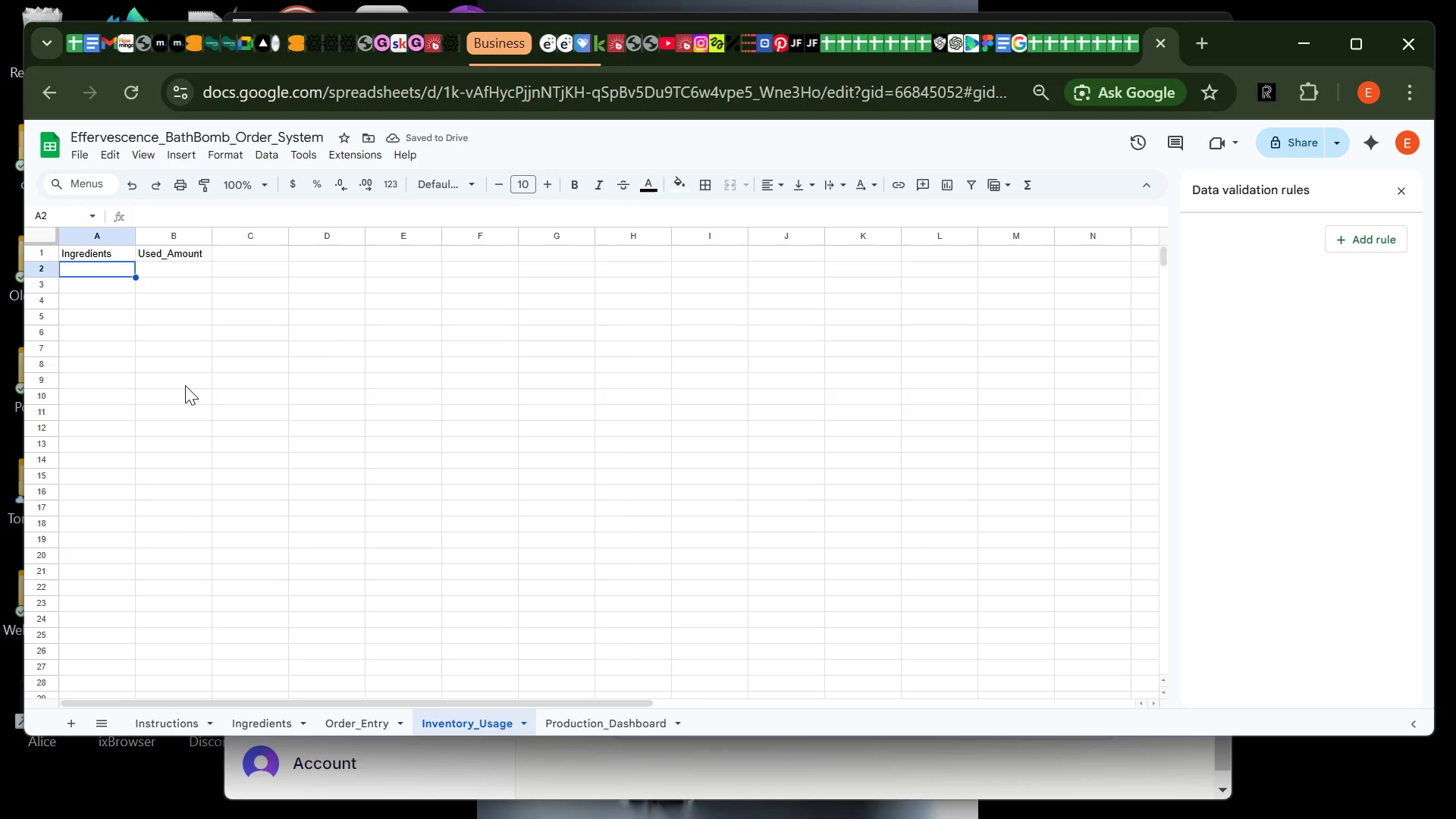 
wait(5.03)
 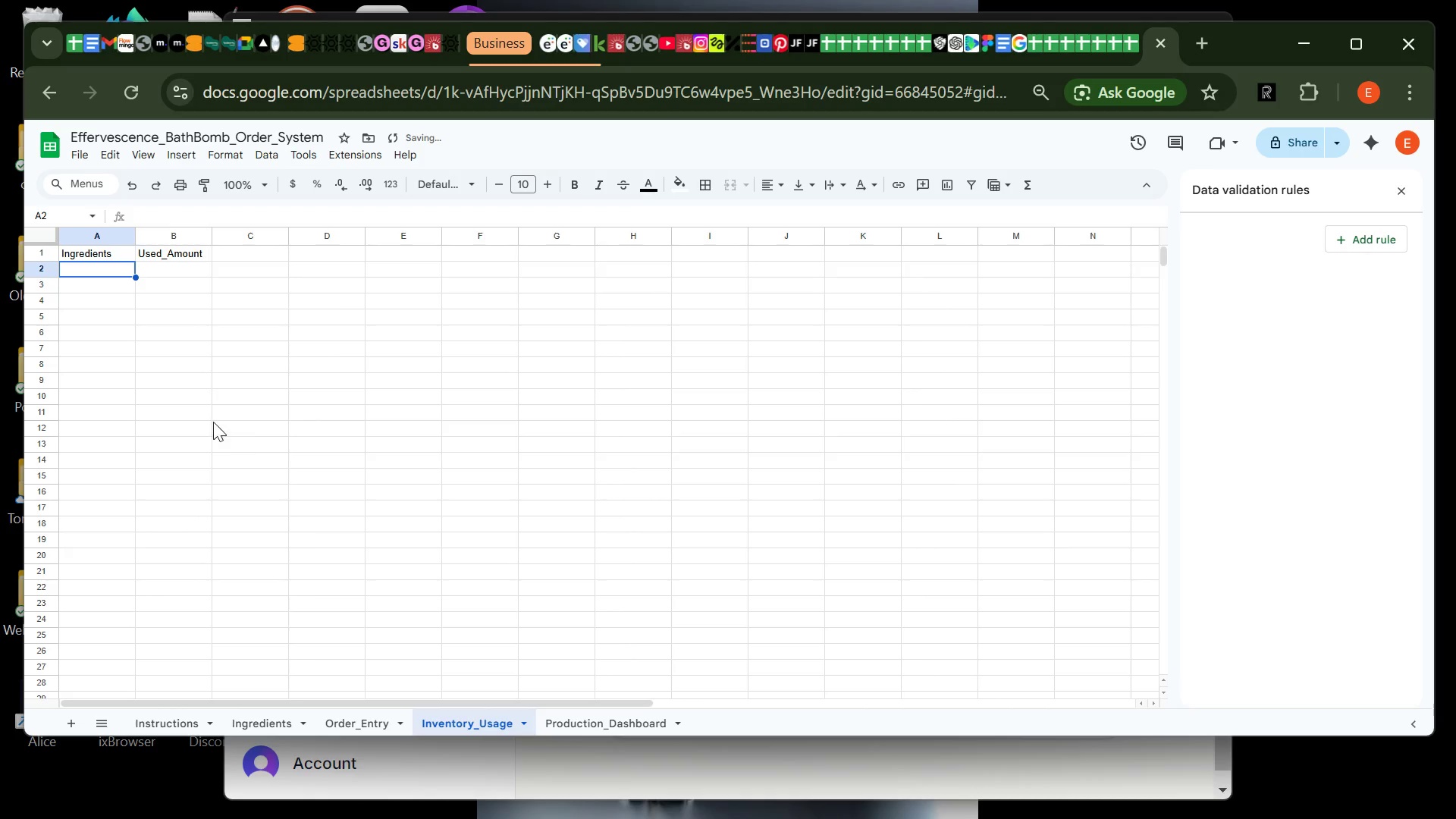 
type(=Ingrien)
key(Backspace)
key(Backspace)
key(Backspace)
type(edients!A2)
 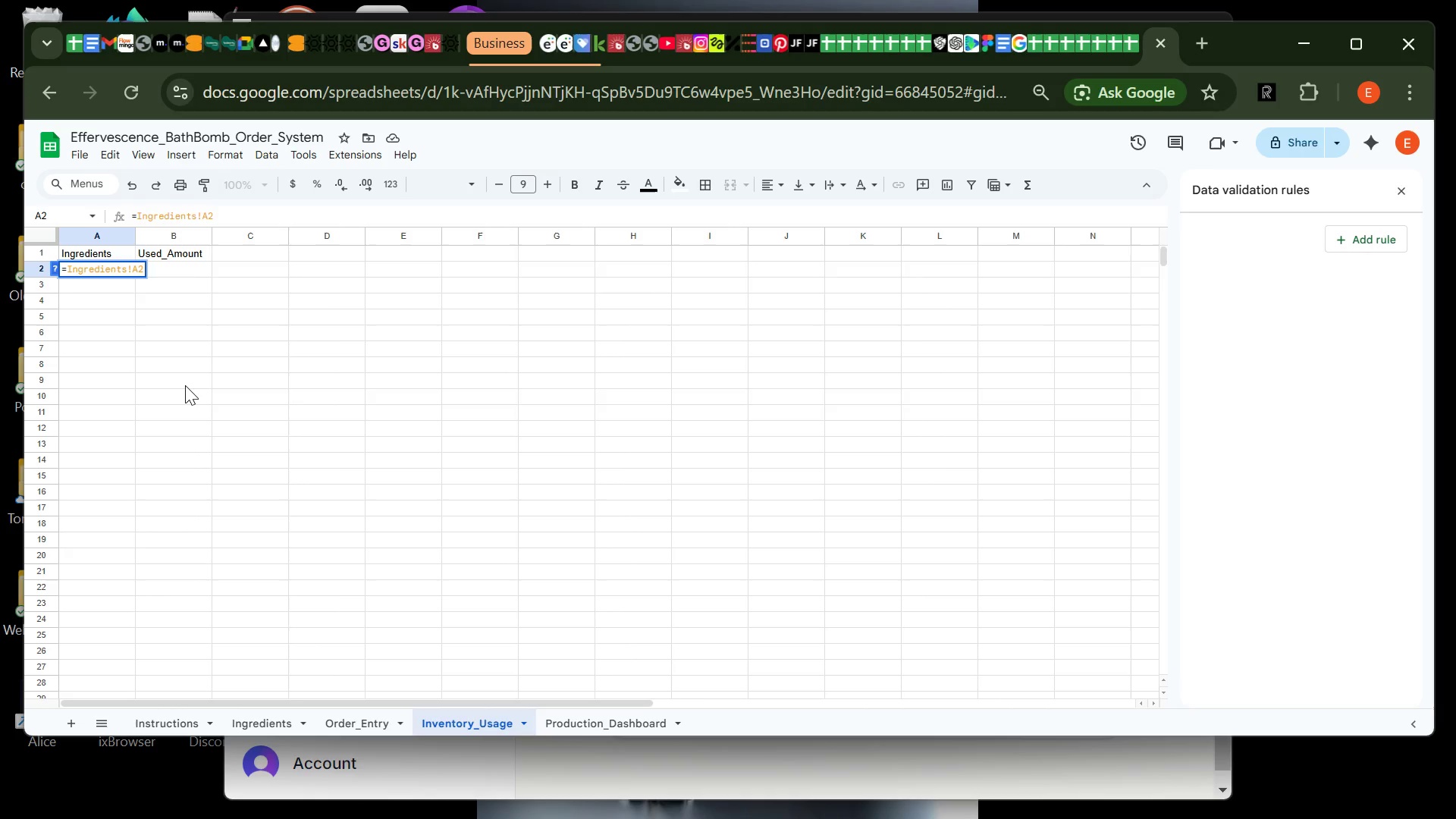 
key(Enter)
 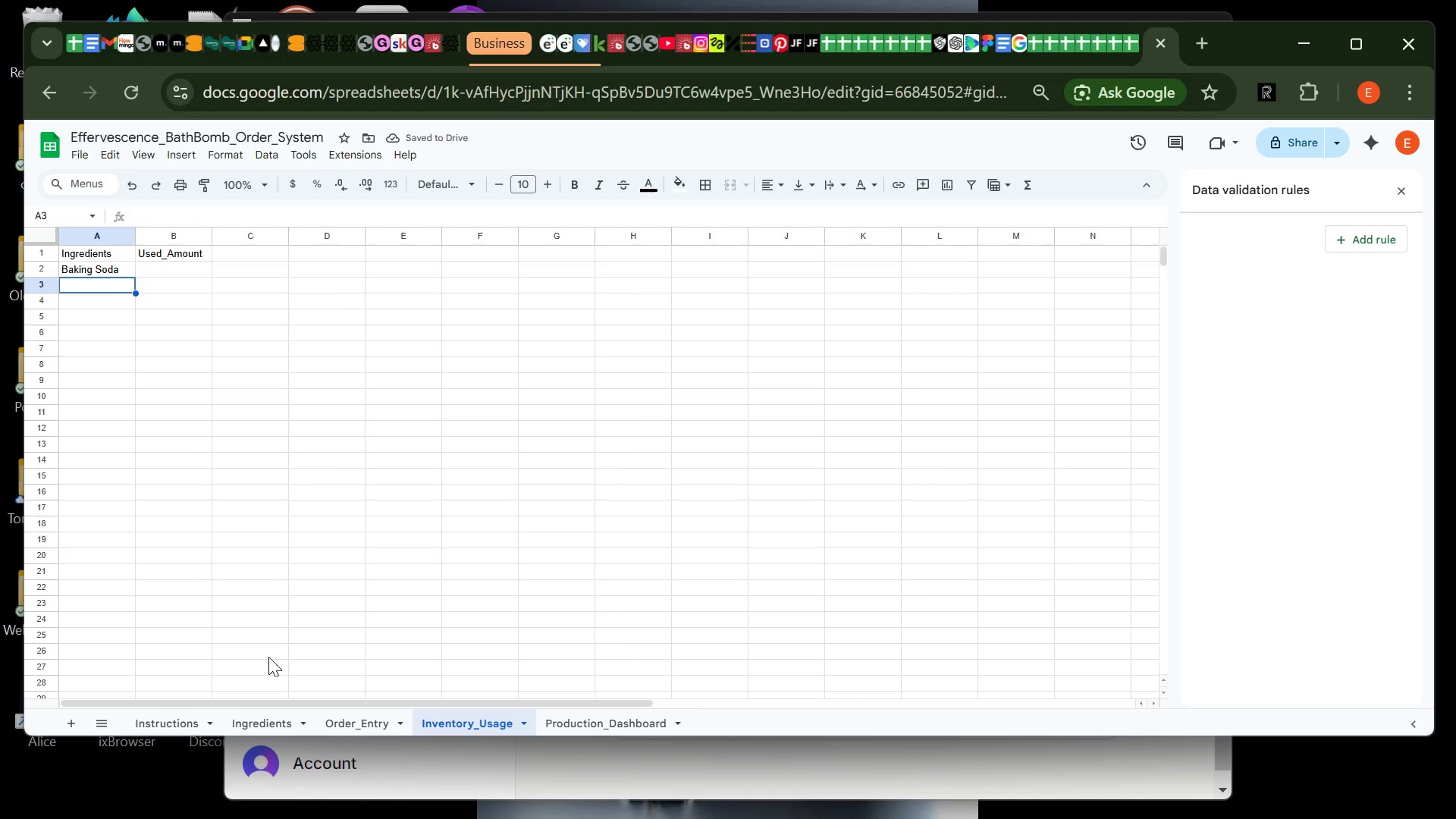 
left_click([249, 730])
 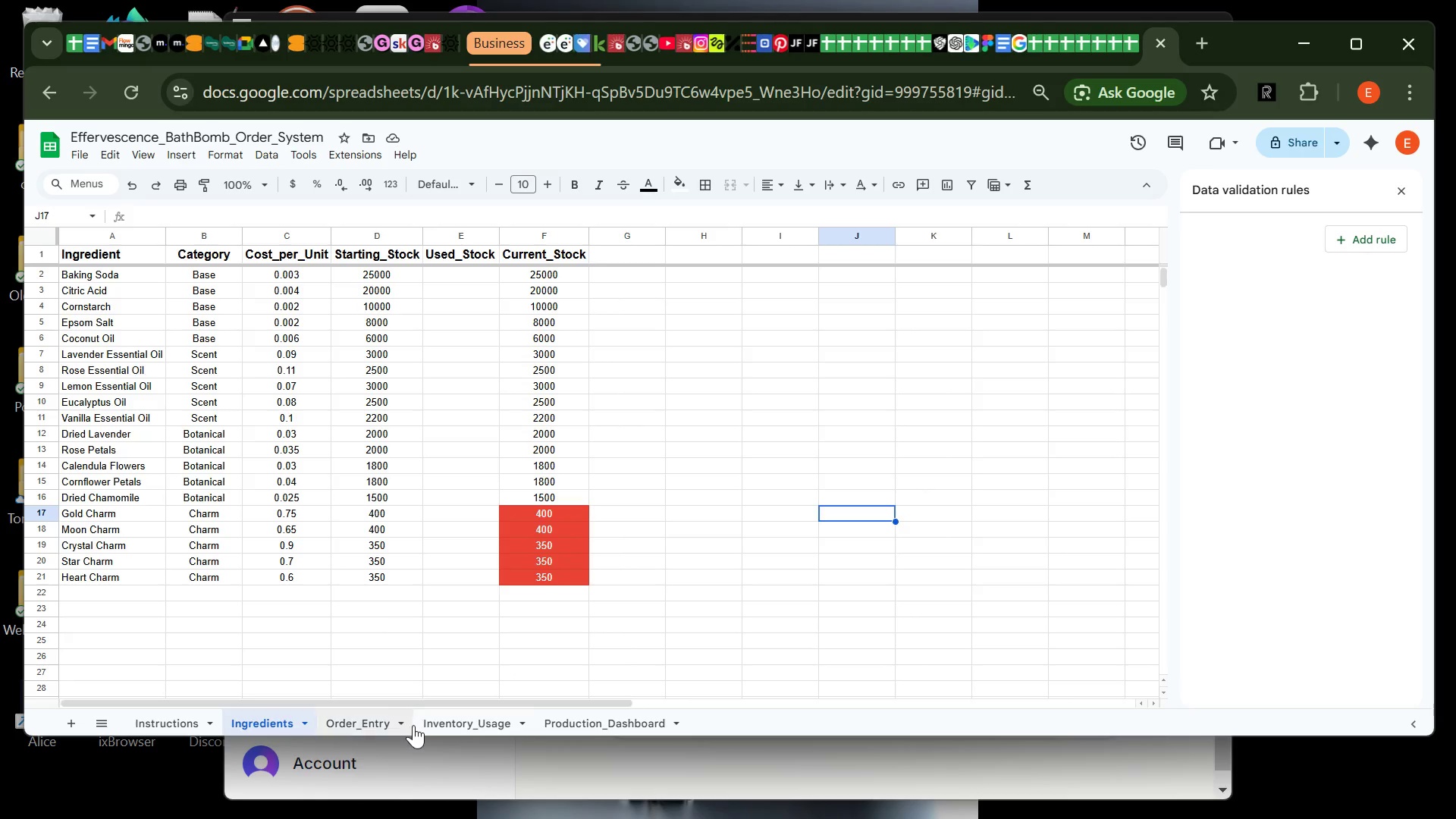 
left_click([432, 726])
 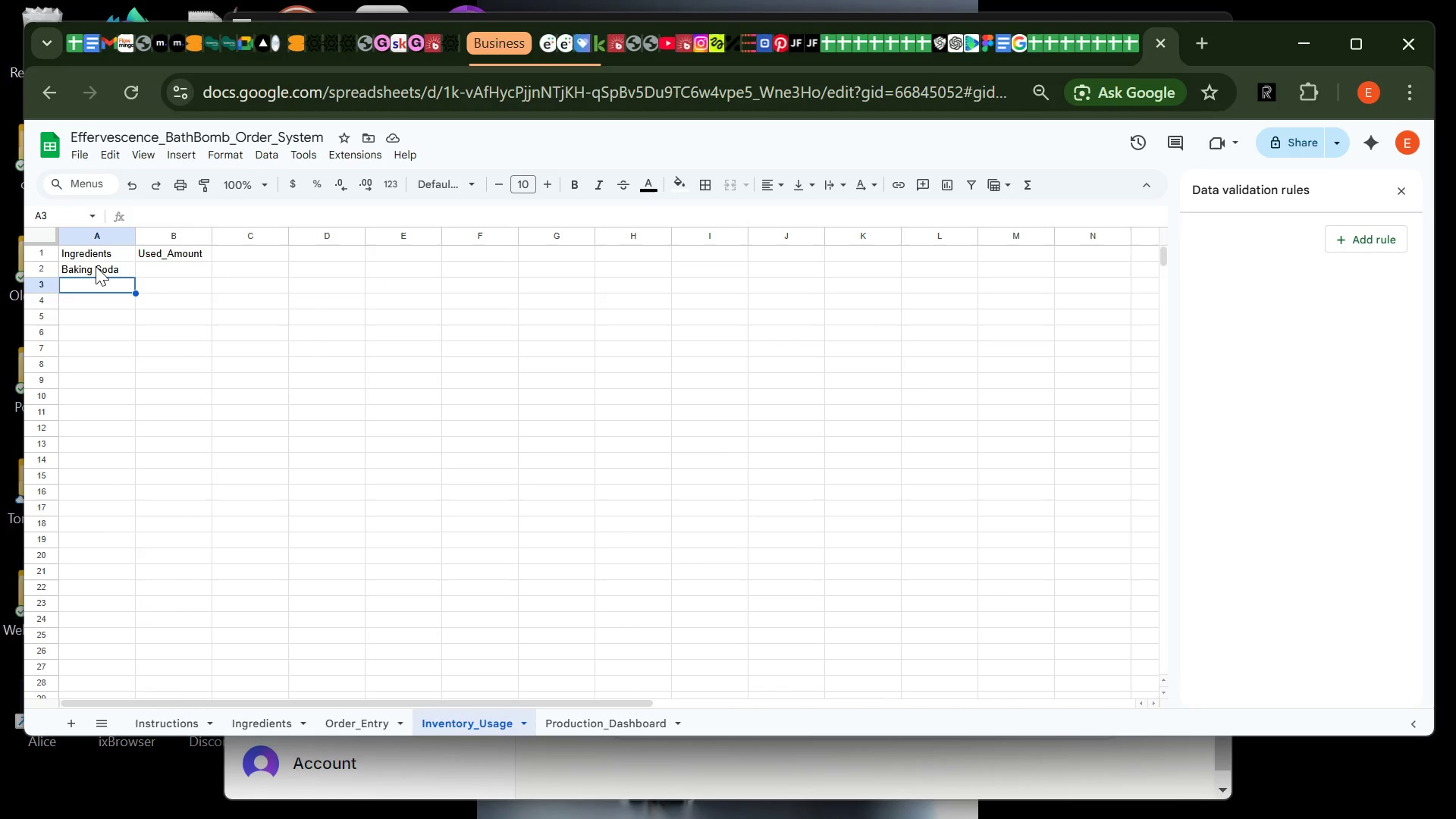 
left_click([96, 266])
 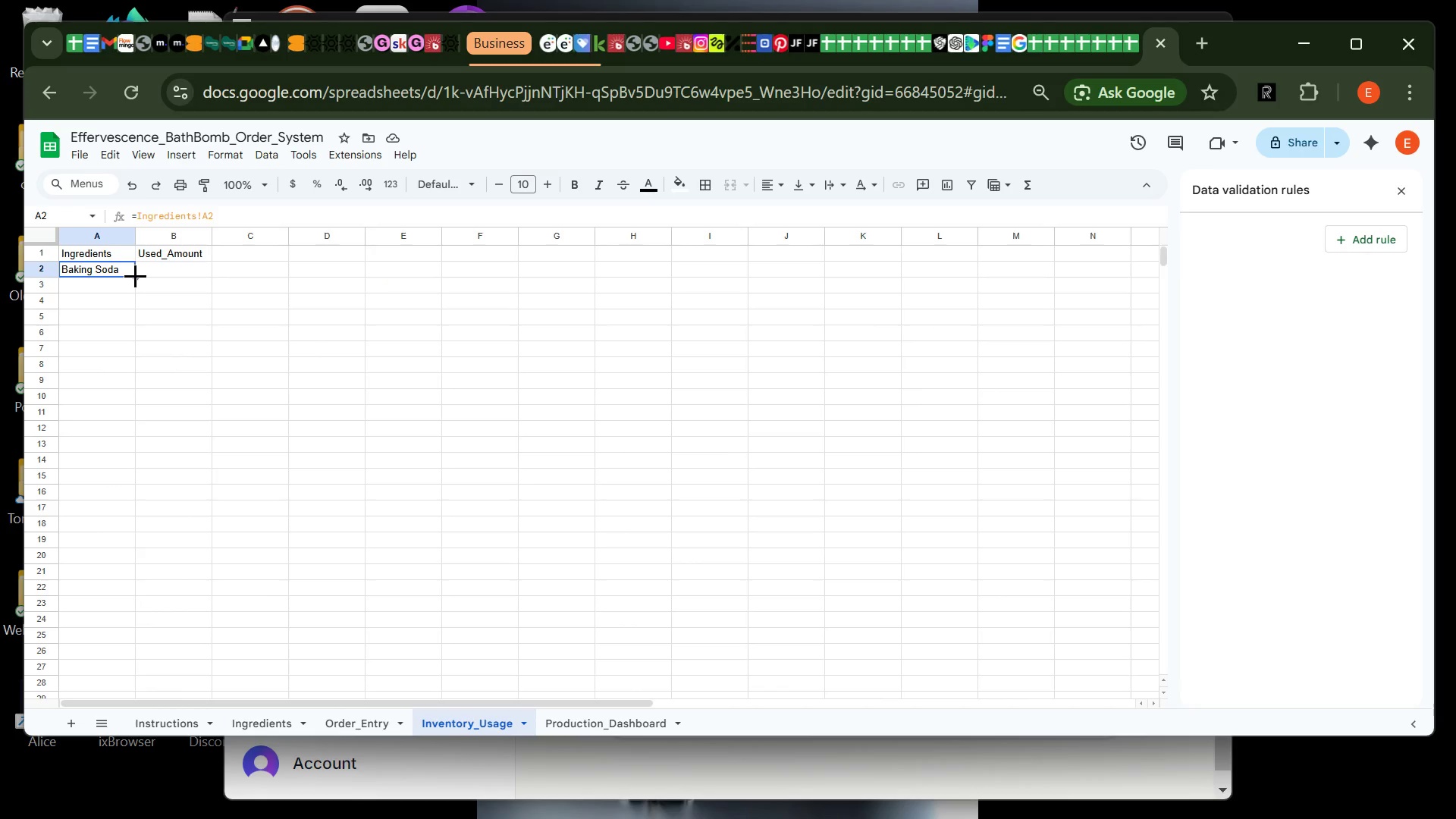 
left_click_drag(start_coordinate=[135, 275], to_coordinate=[129, 577])
 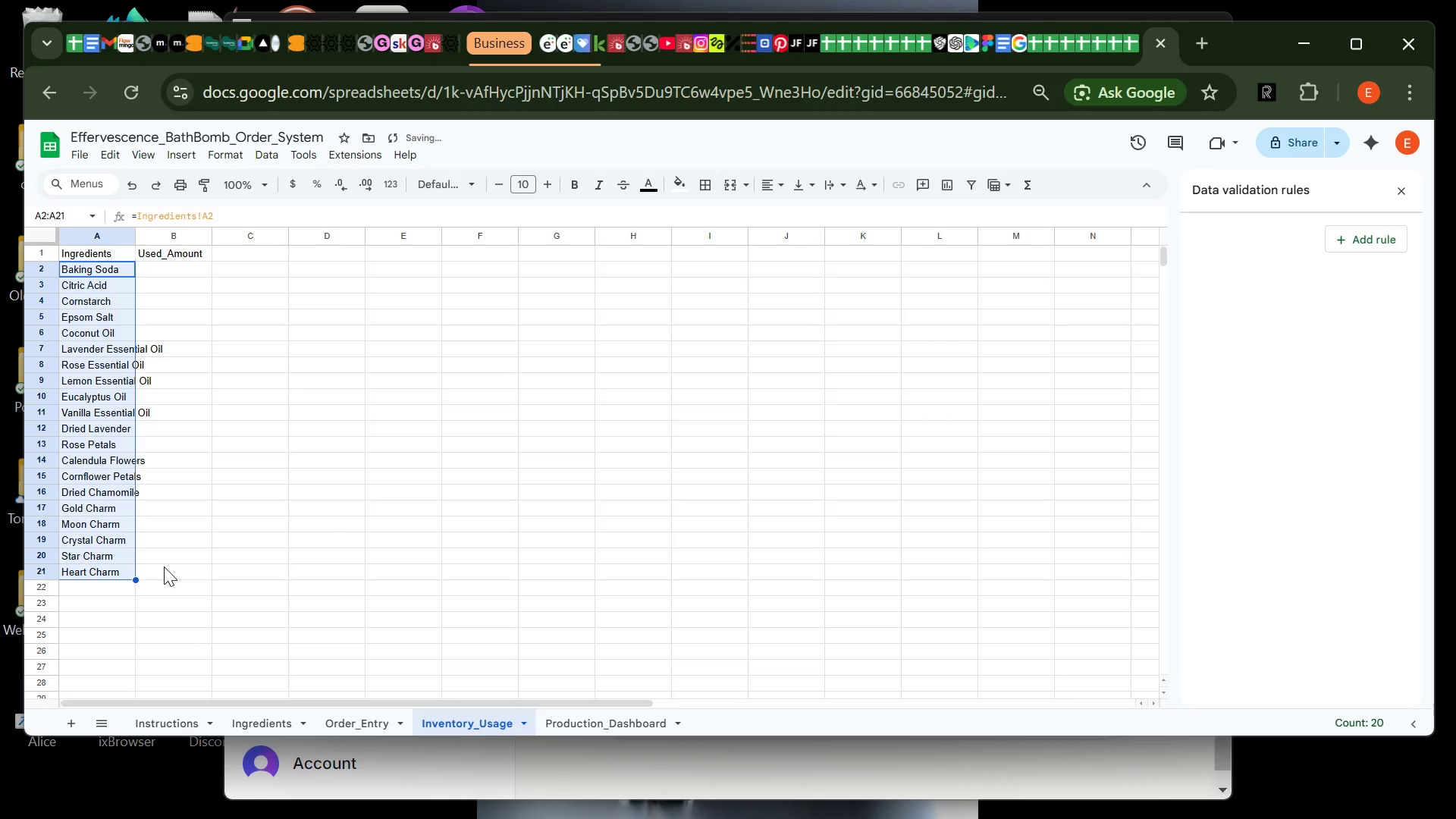 
left_click([164, 566])
 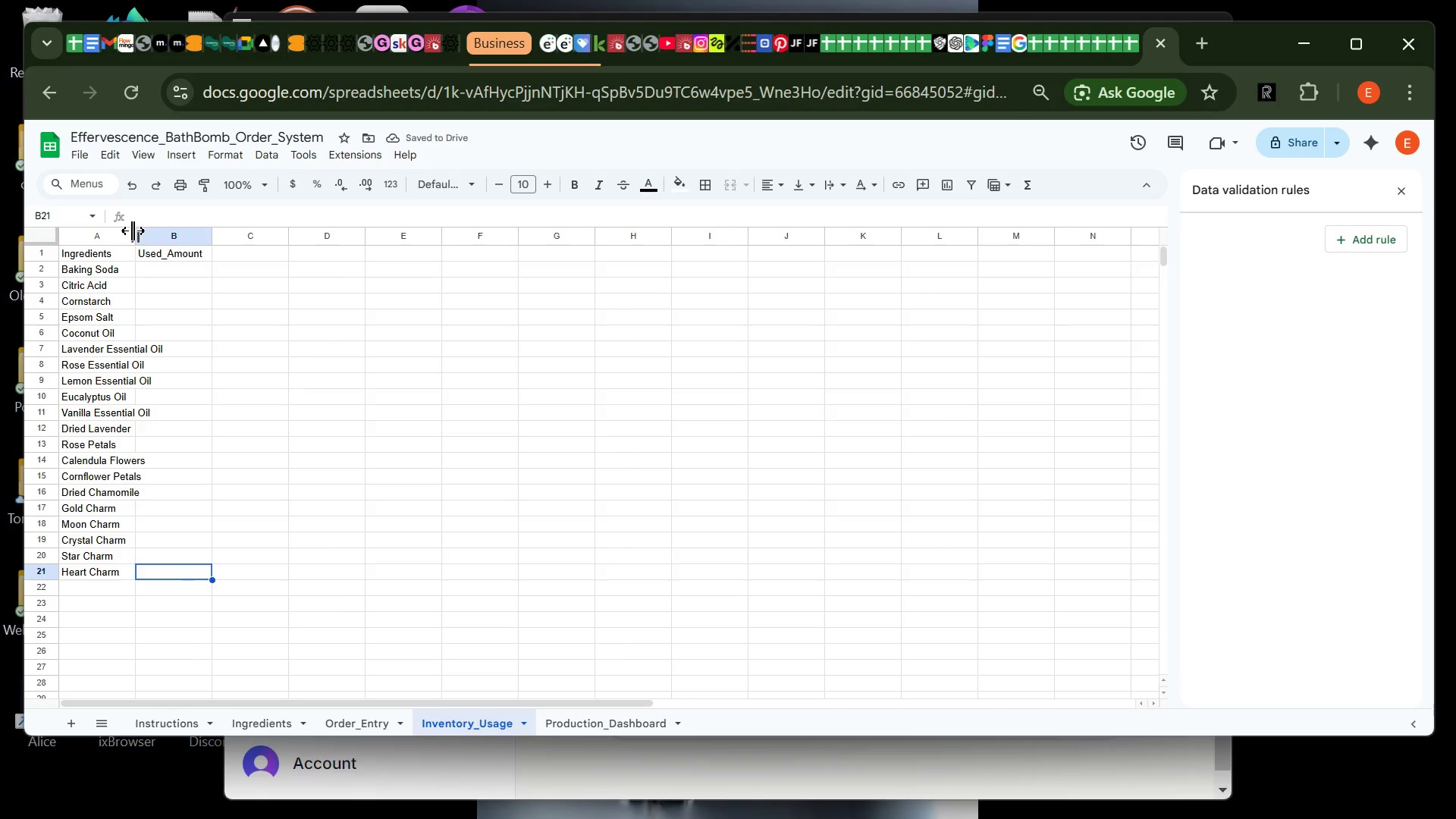 
double_click([133, 231])
 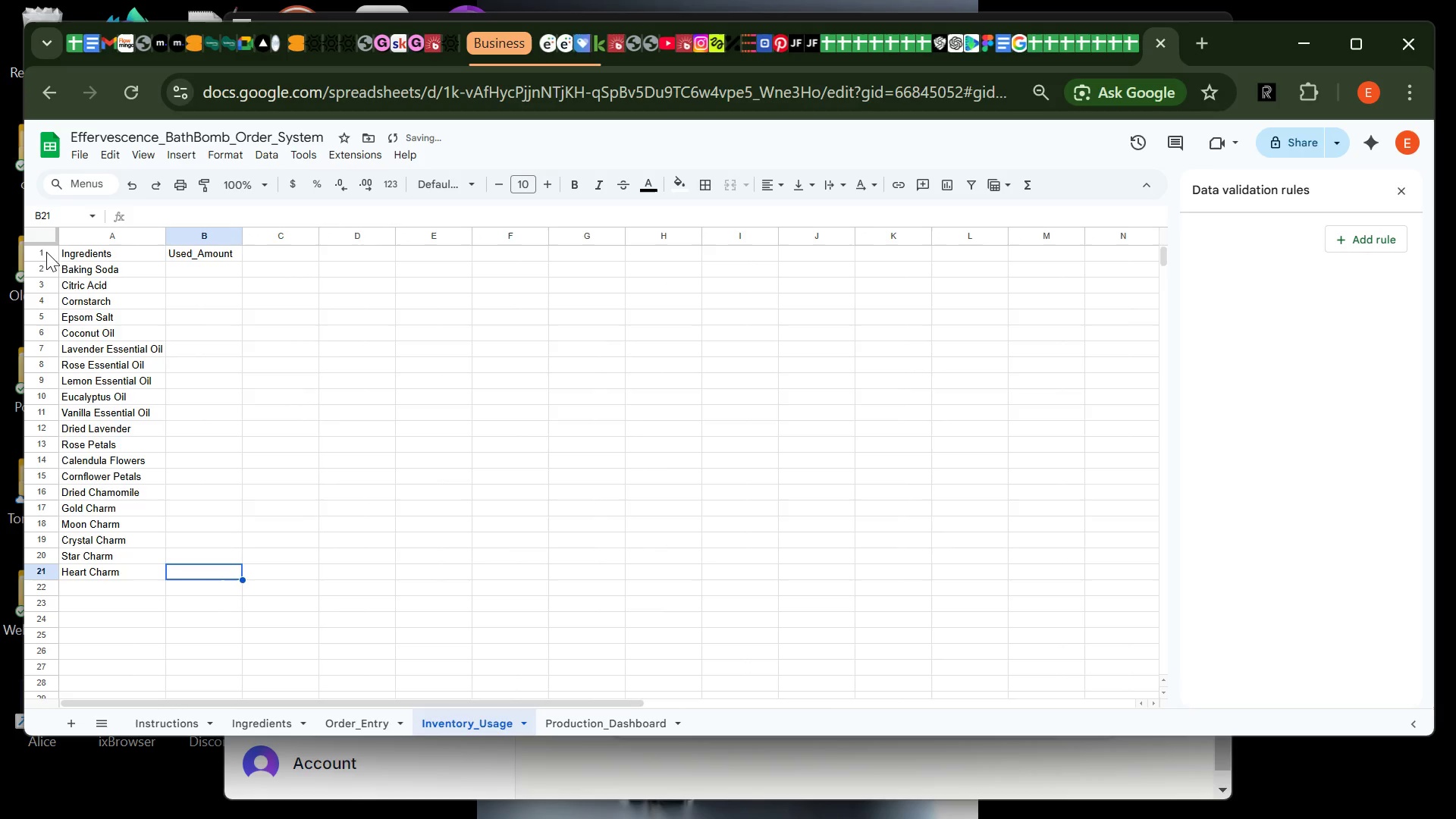 
left_click([46, 252])
 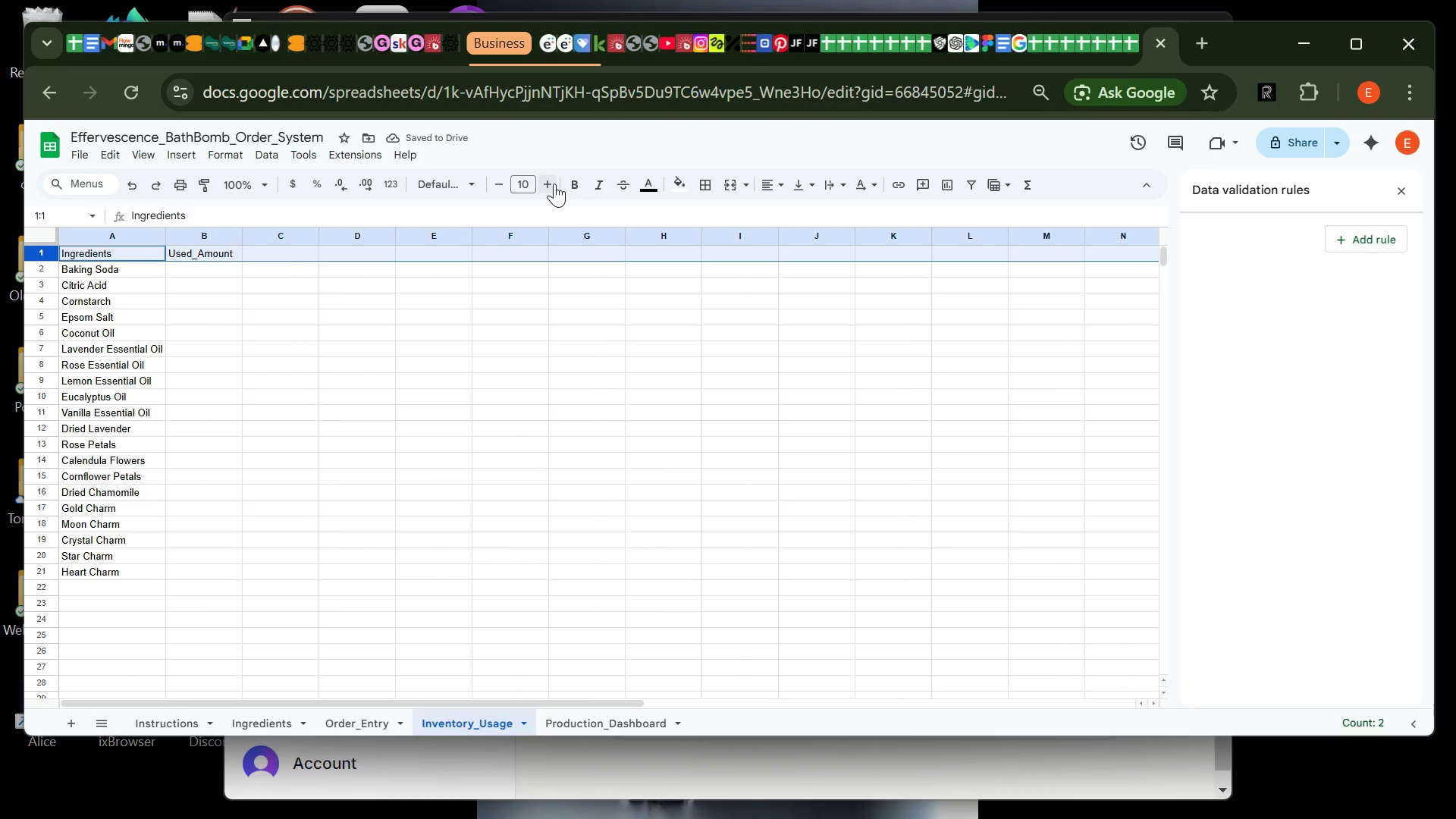 
double_click([554, 184])
 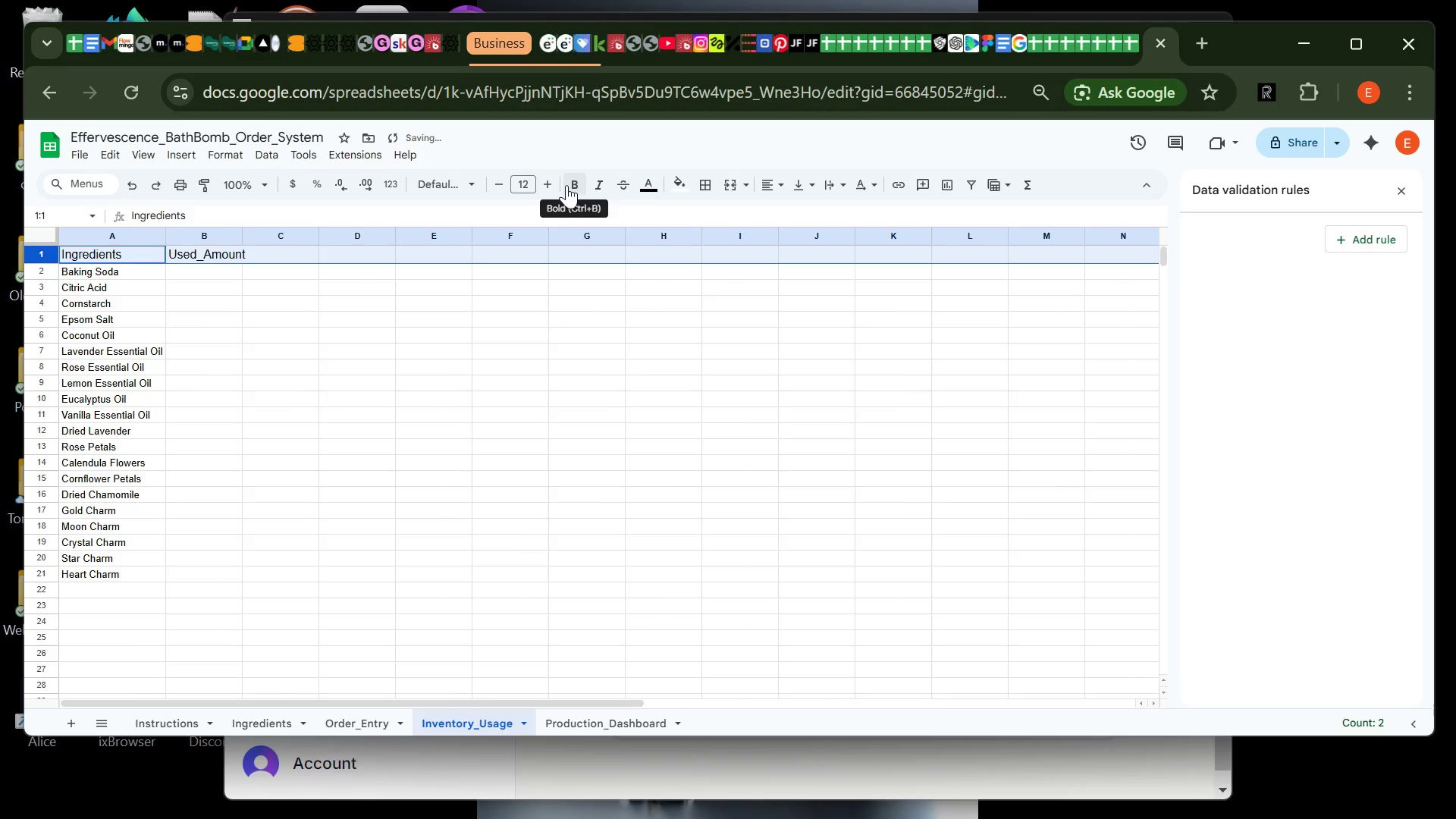 
left_click([566, 185])
 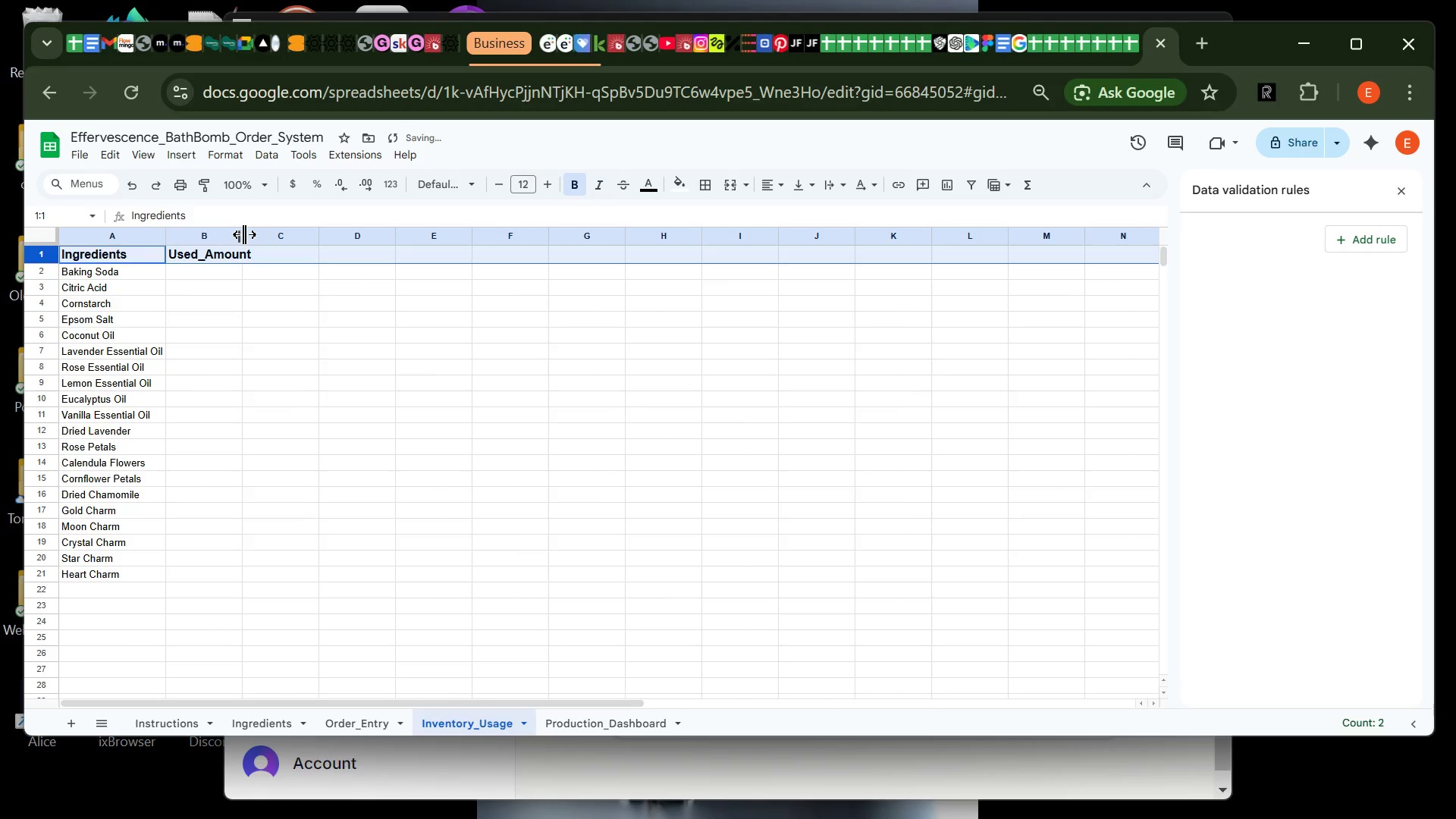 
double_click([244, 234])
 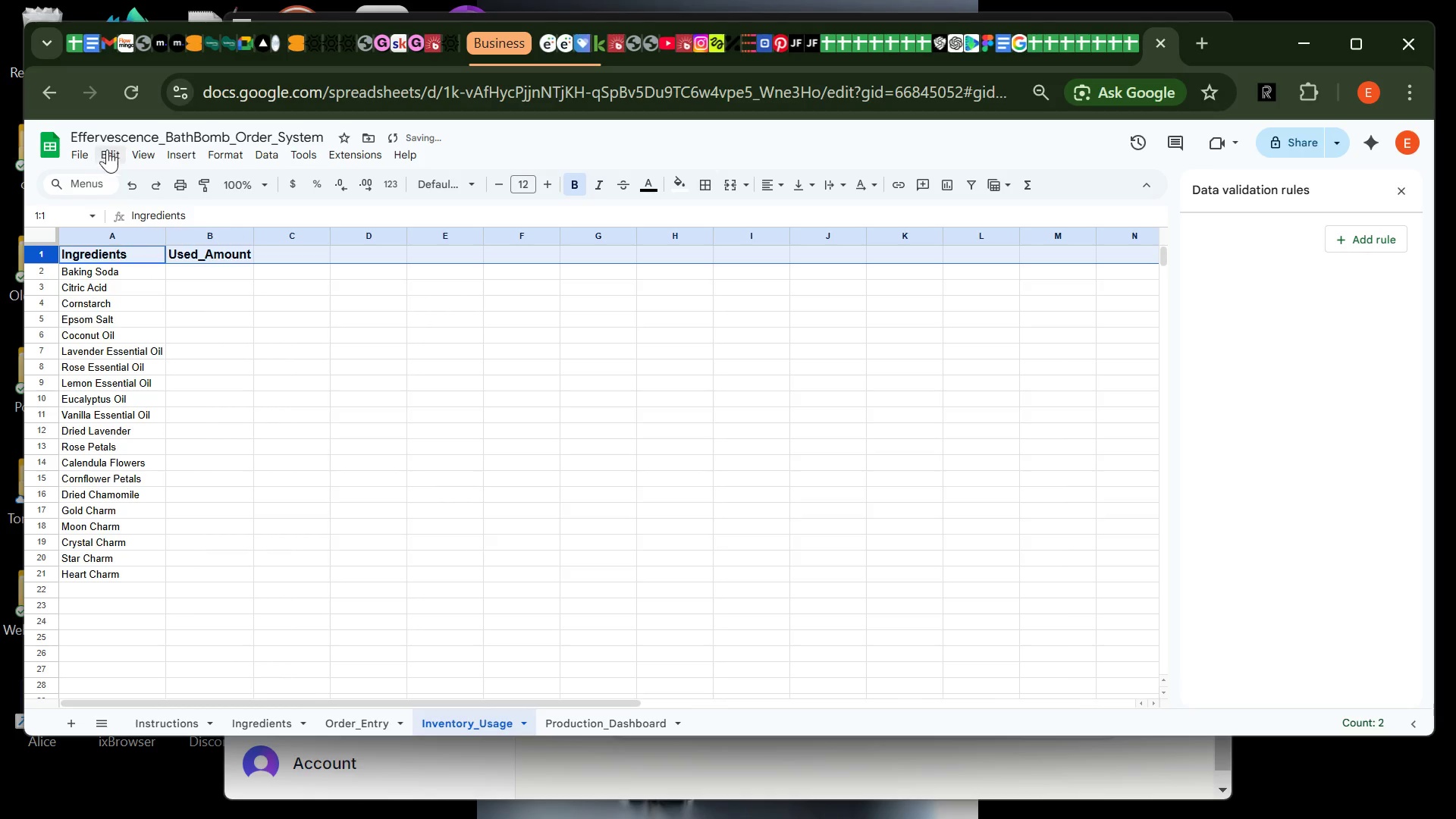 
left_click([132, 149])
 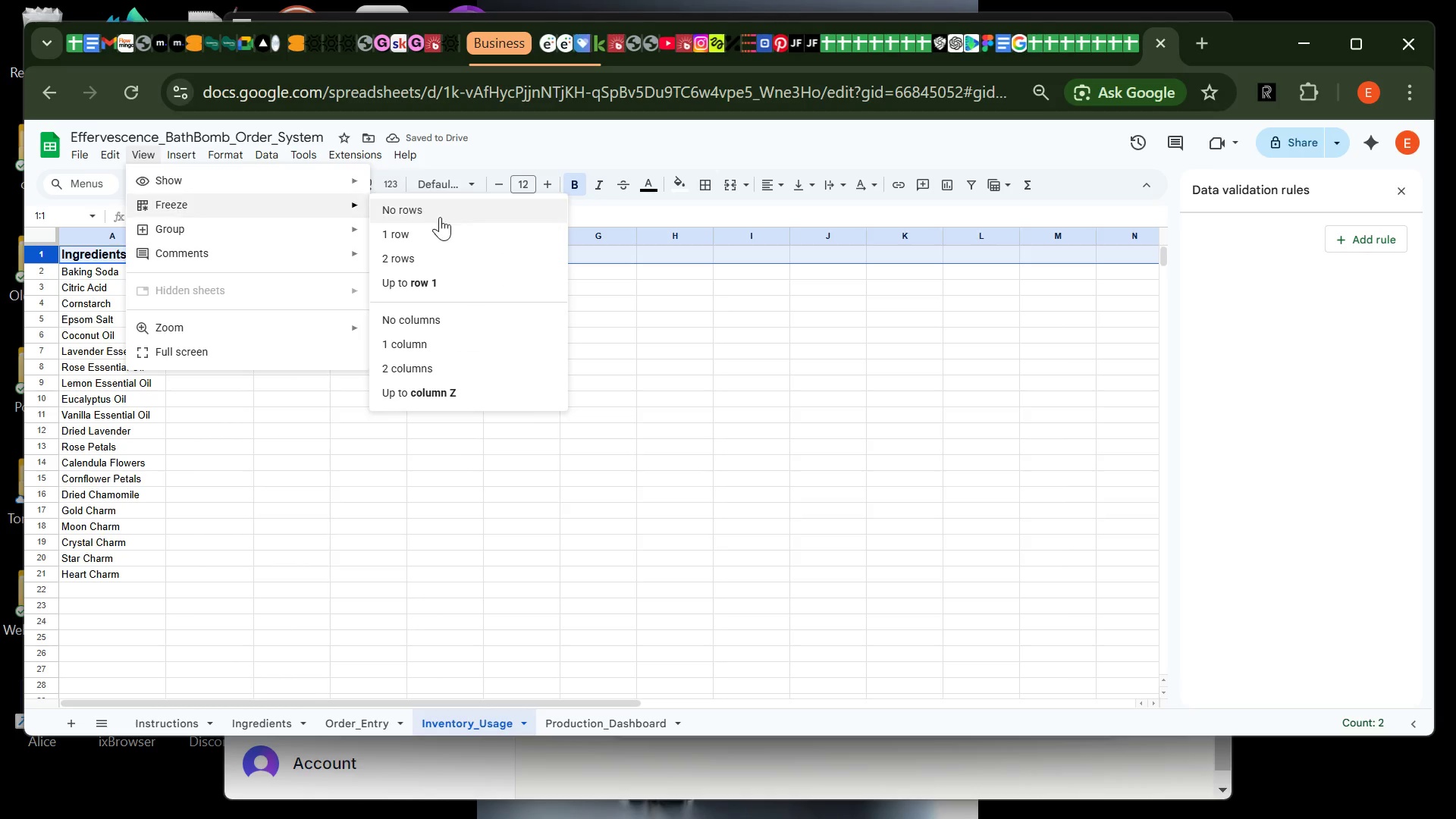 
left_click([445, 233])
 